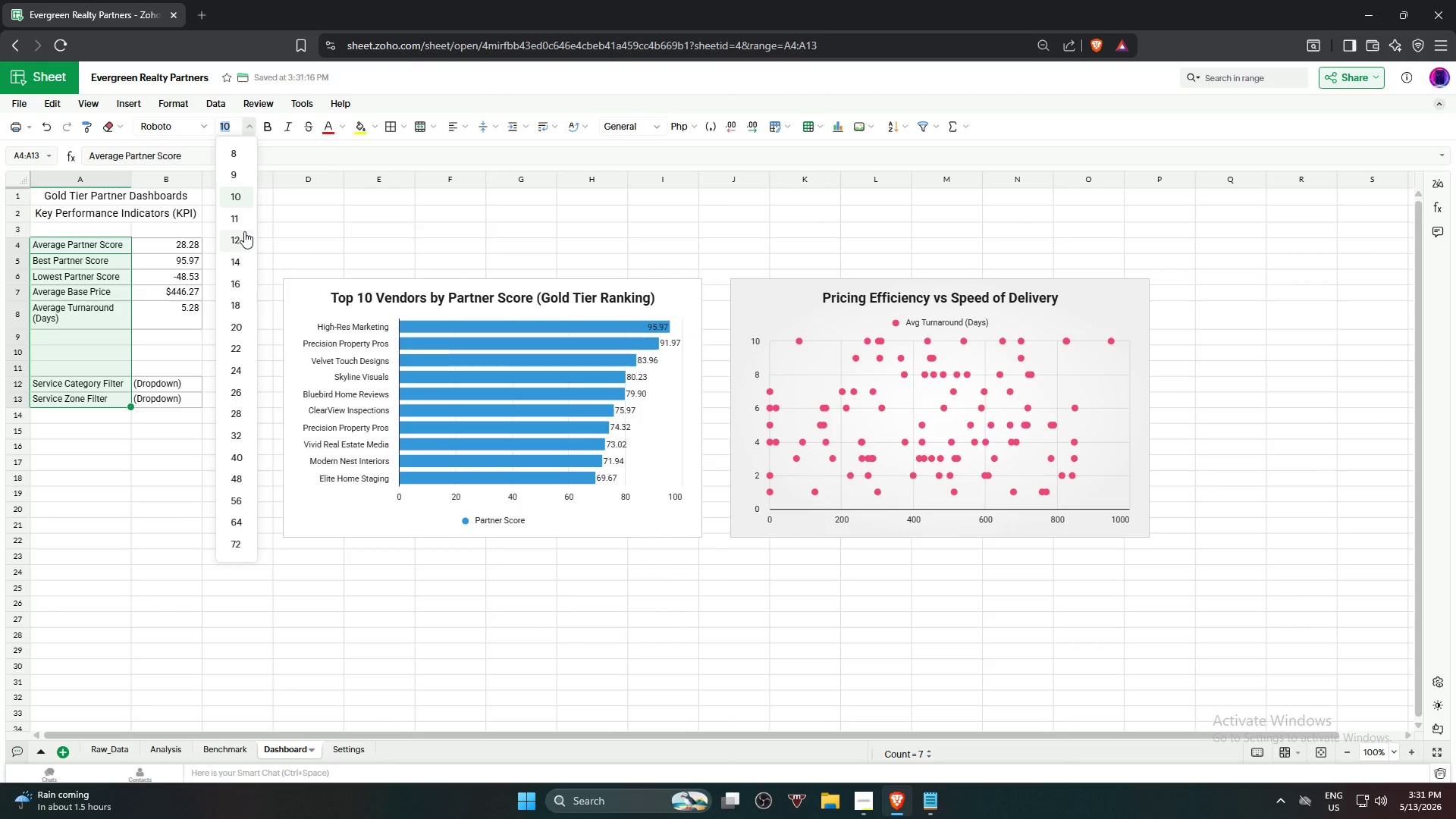 
double_click([414, 234])
 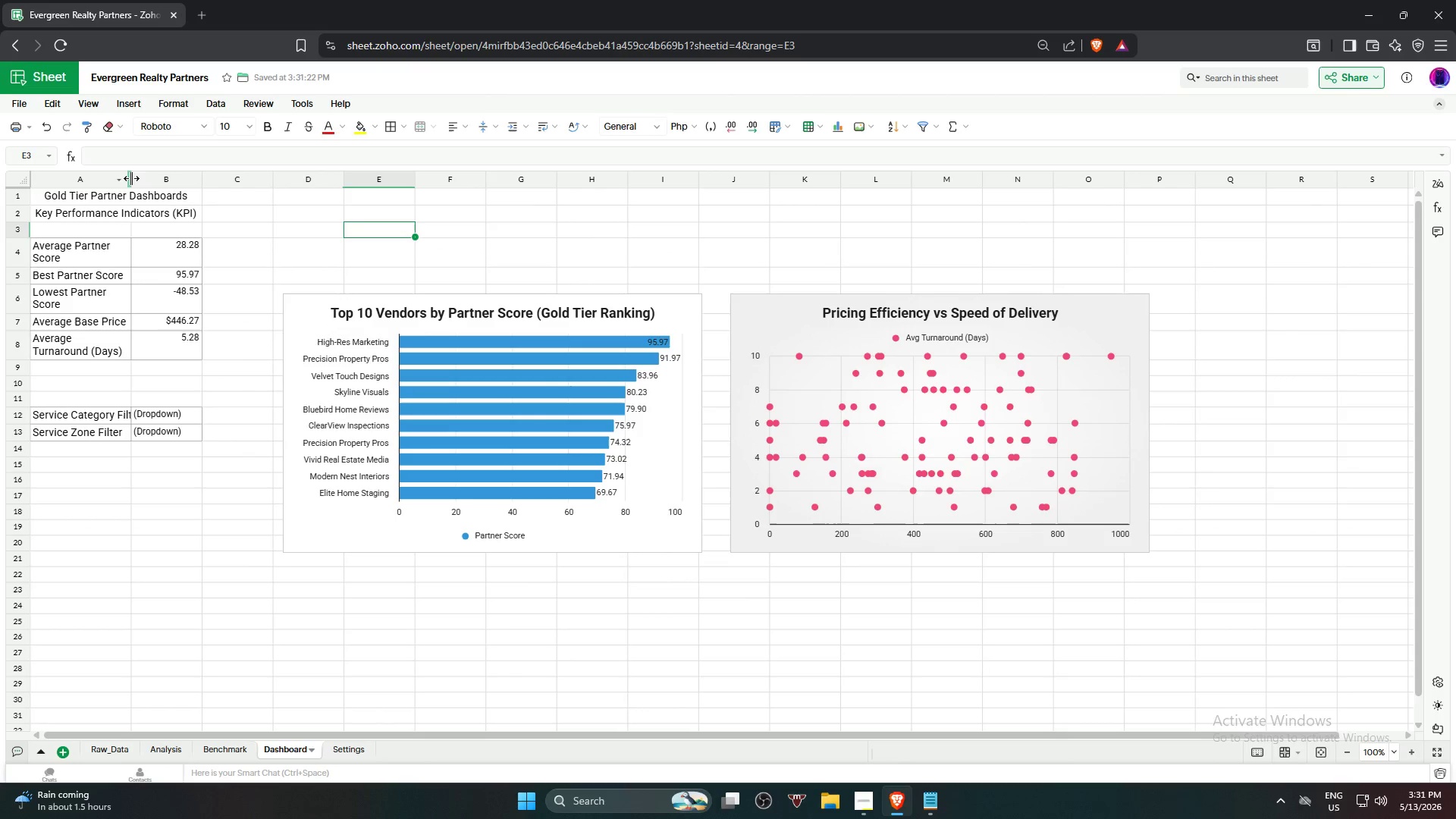 
double_click([132, 178])
 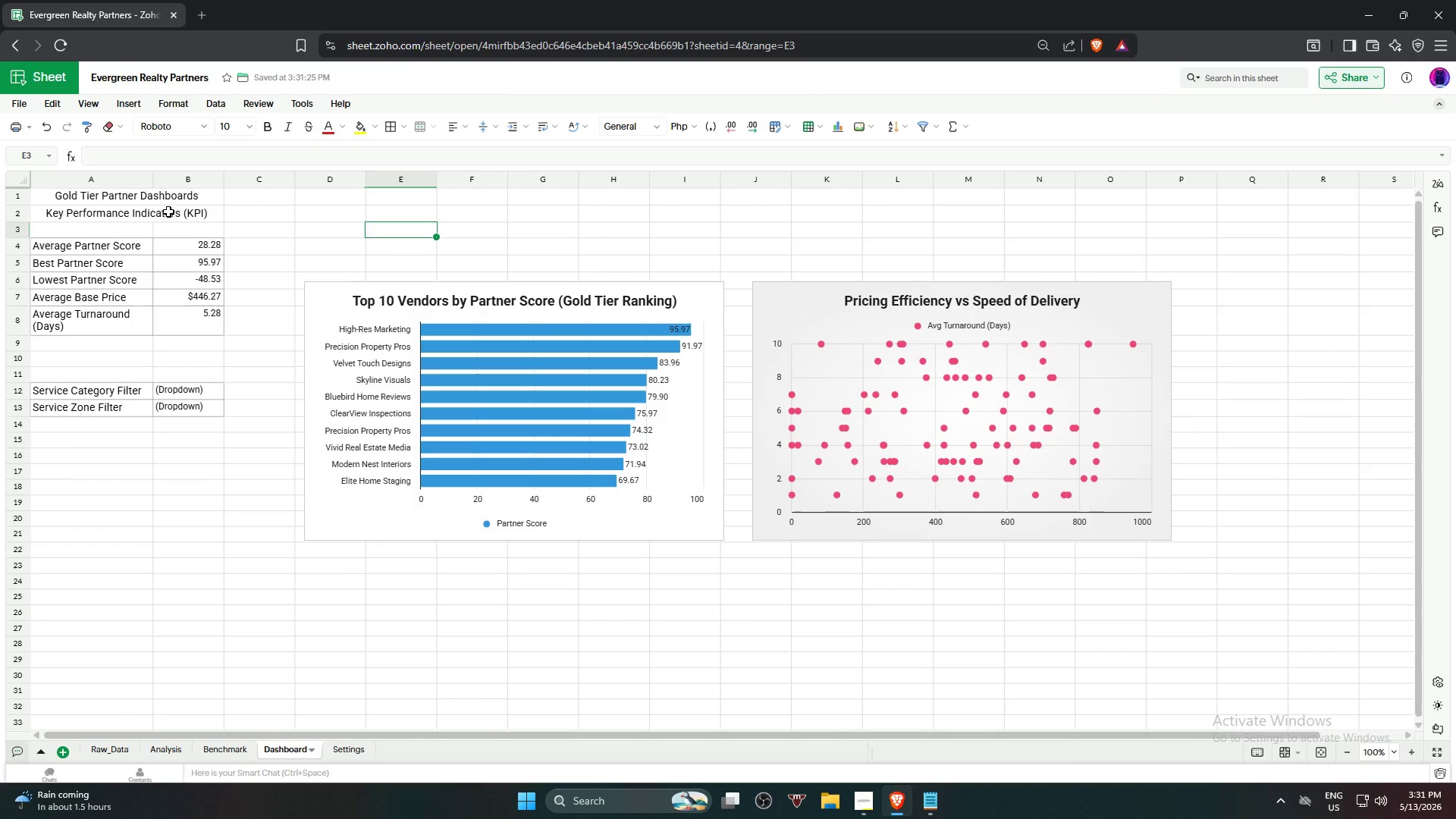 
left_click([209, 478])
 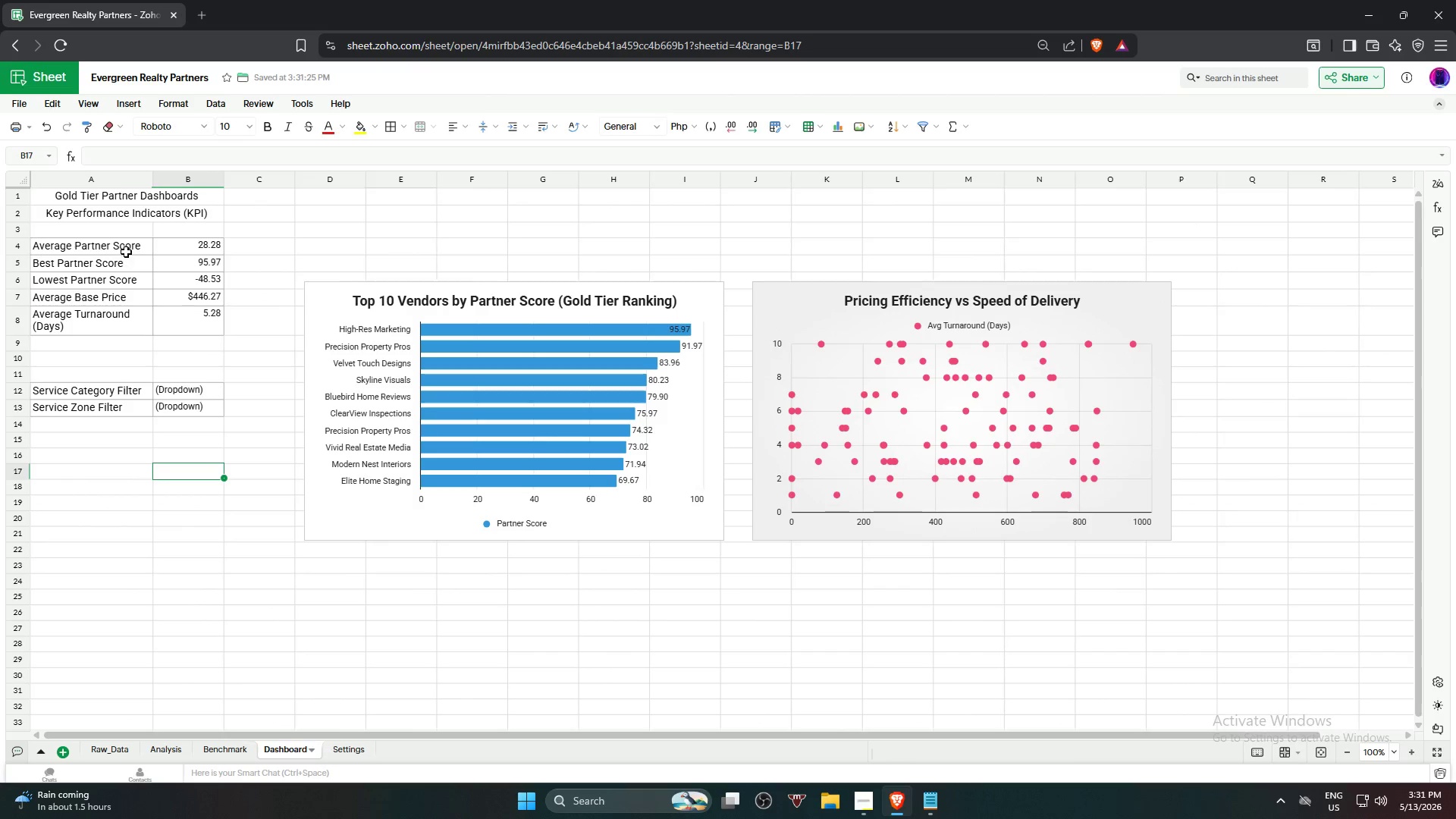 
left_click_drag(start_coordinate=[130, 245], to_coordinate=[125, 326])
 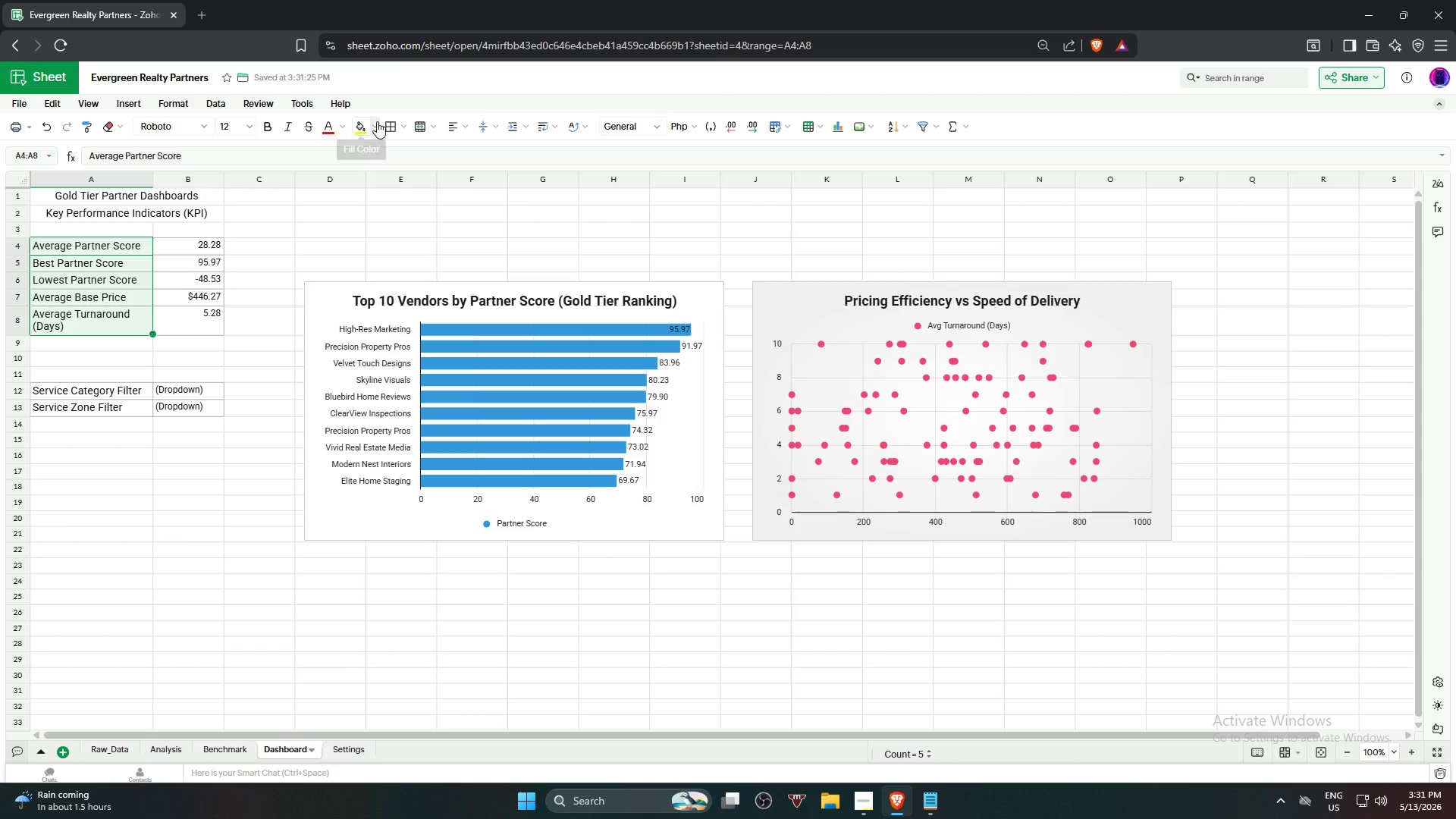 
left_click([377, 121])
 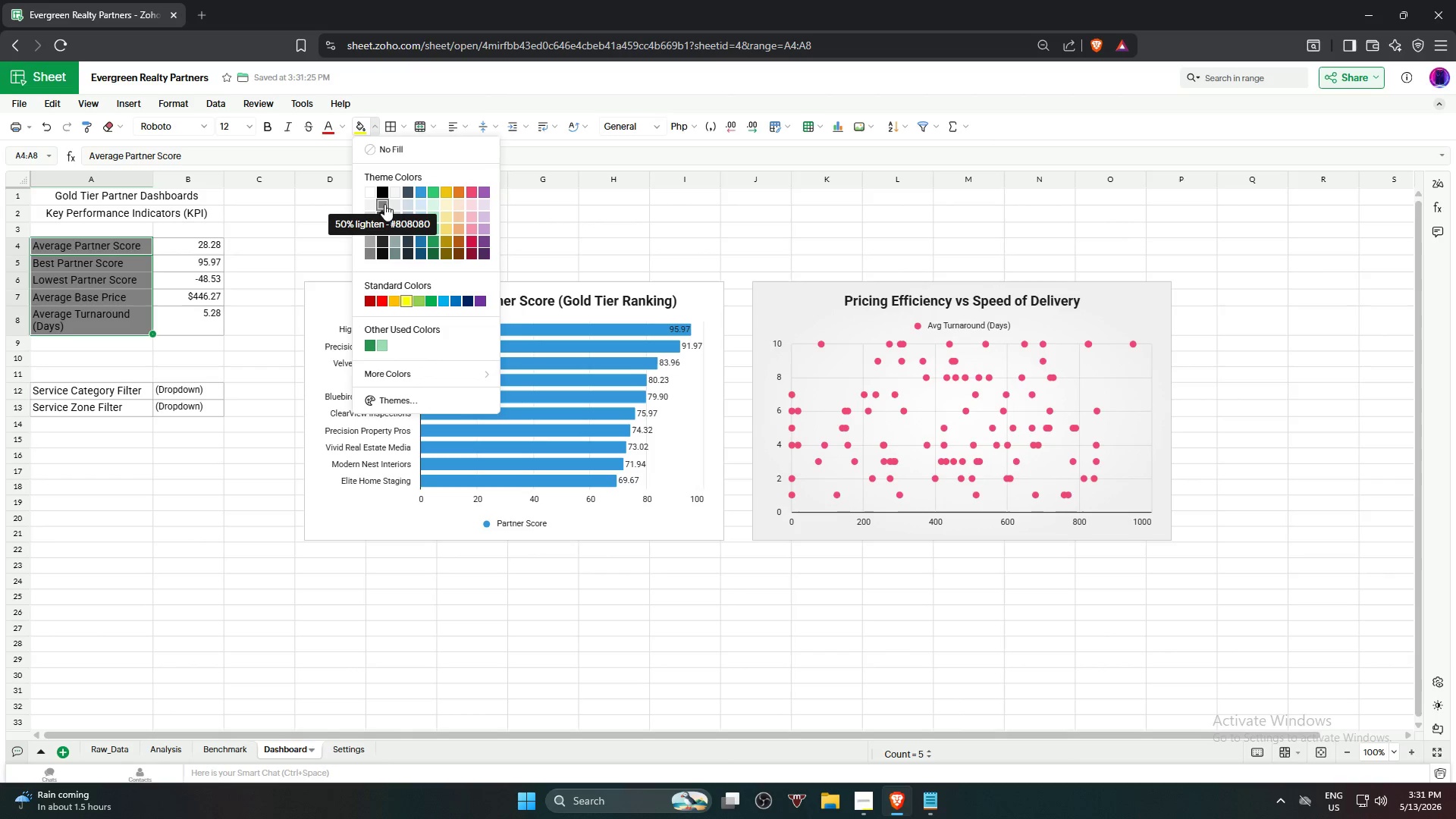 
wait(8.02)
 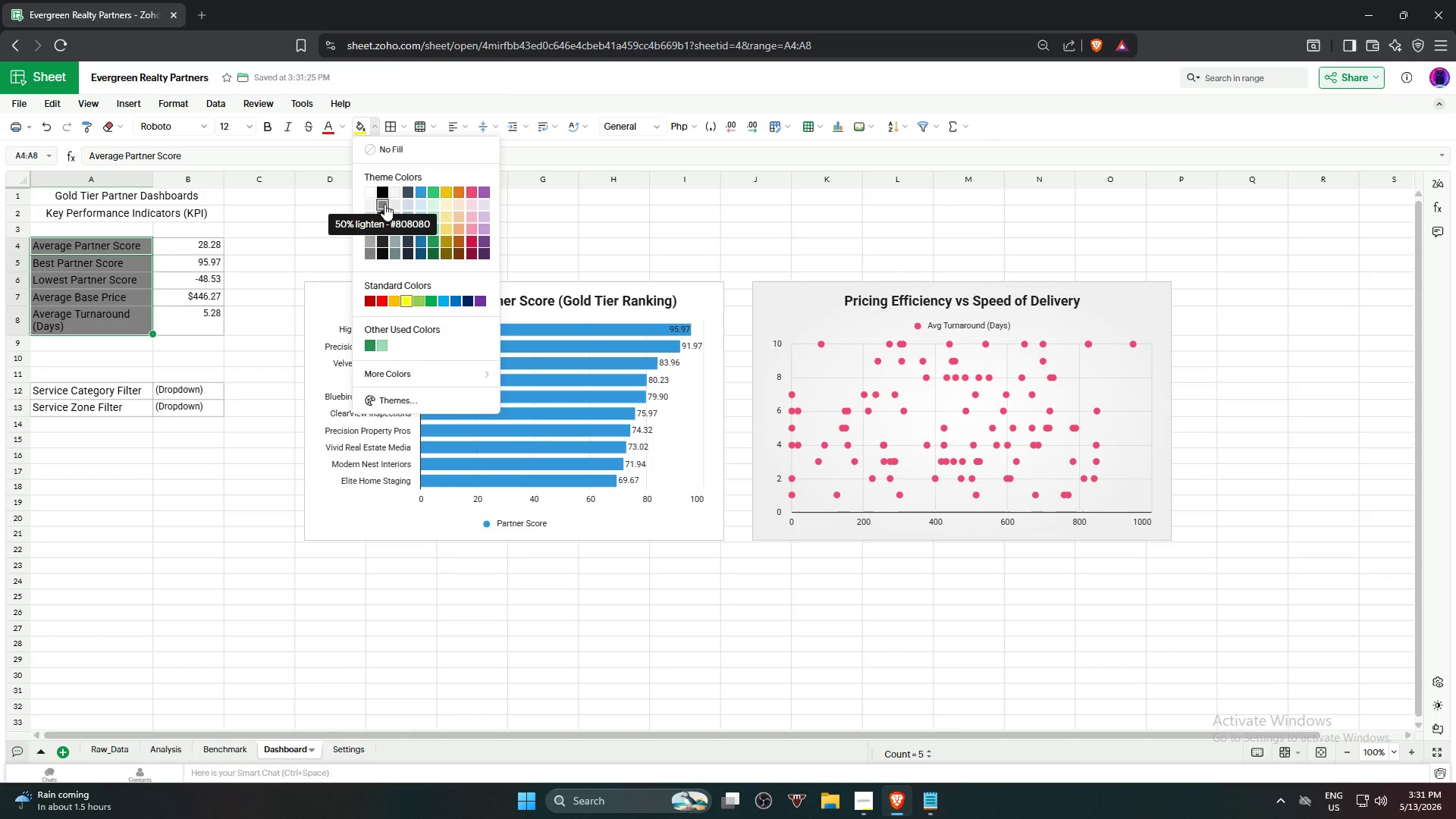 
left_click([290, 743])
 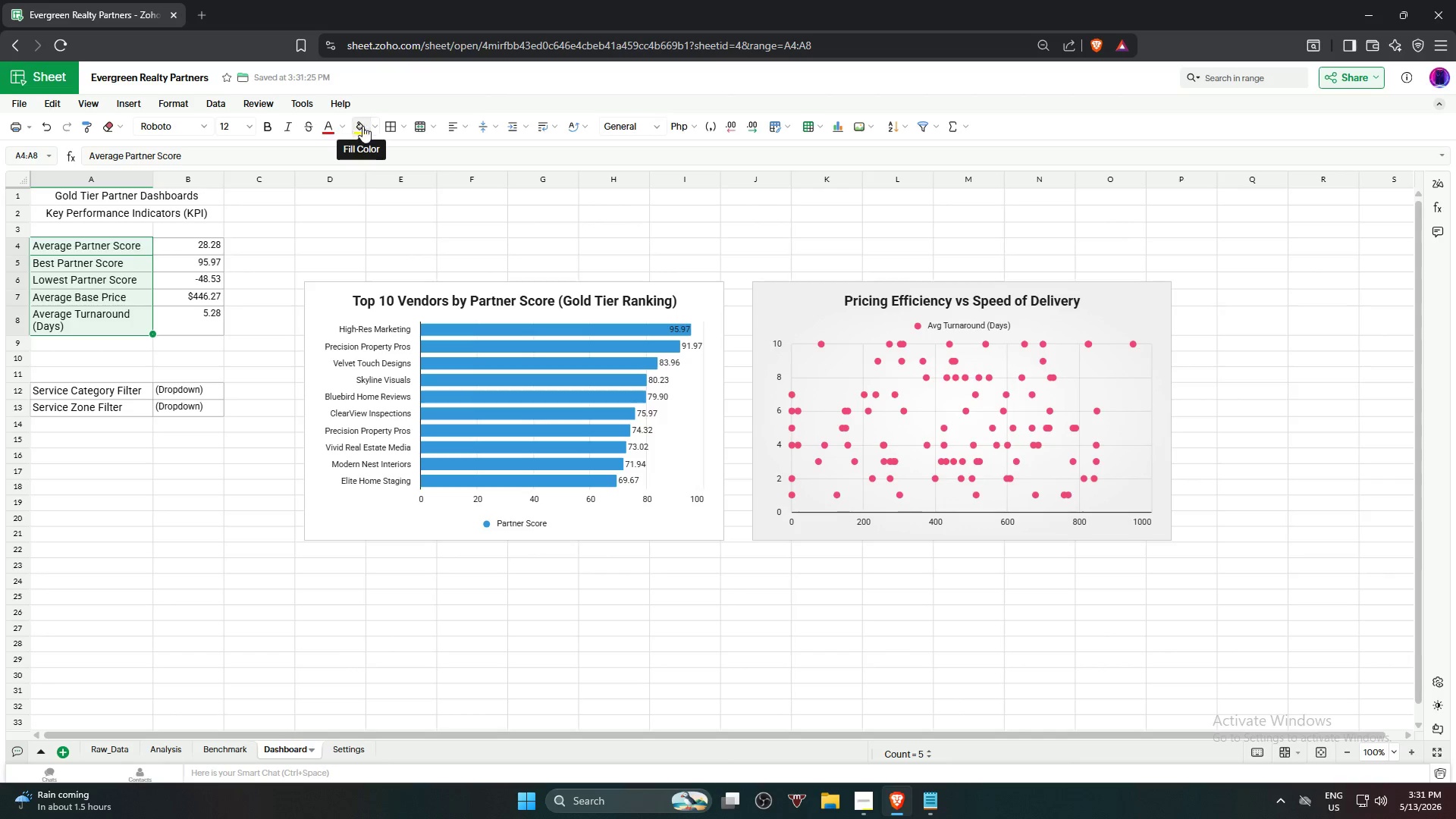 
left_click([373, 127])
 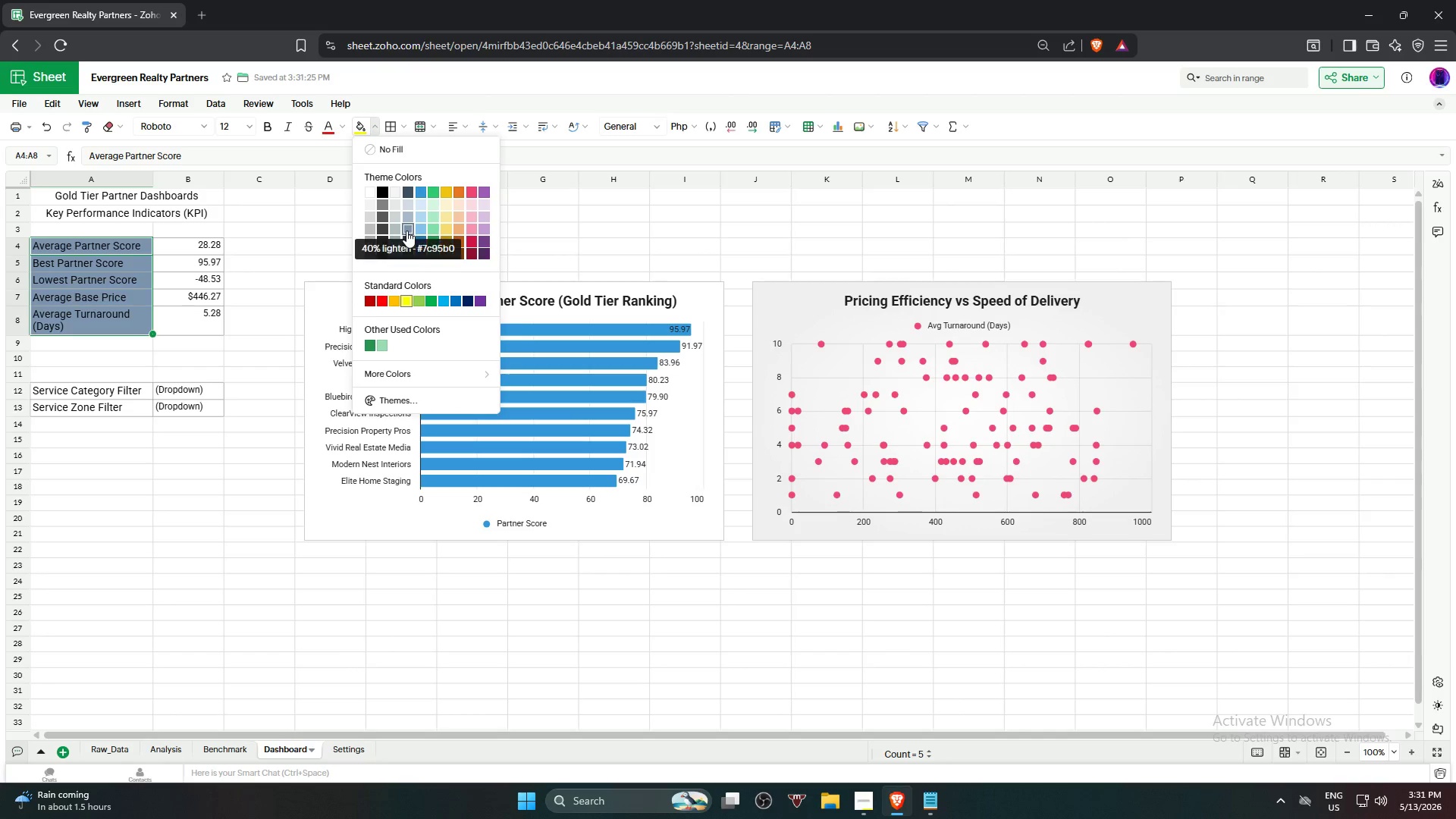 
wait(5.05)
 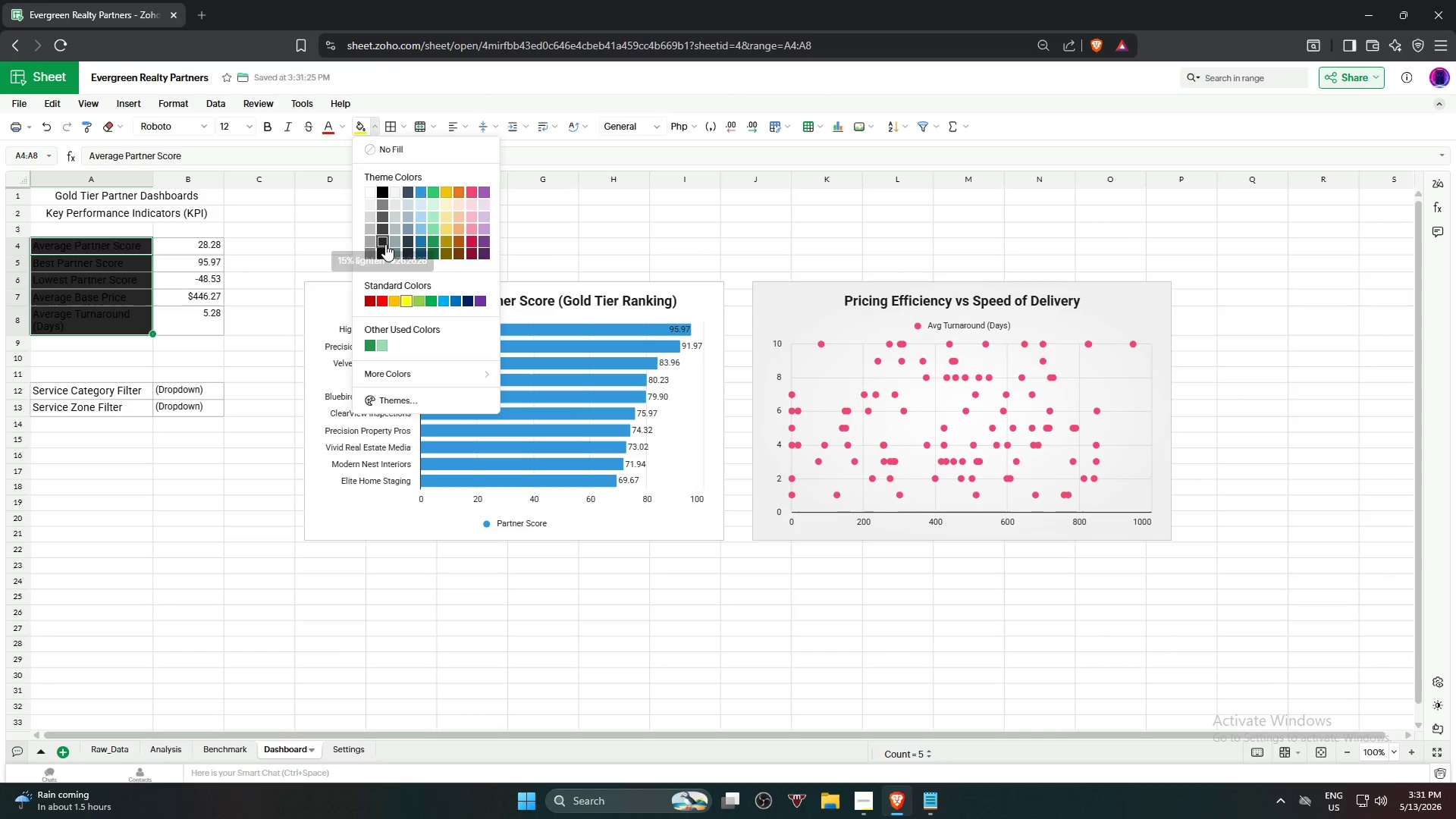 
left_click([406, 193])
 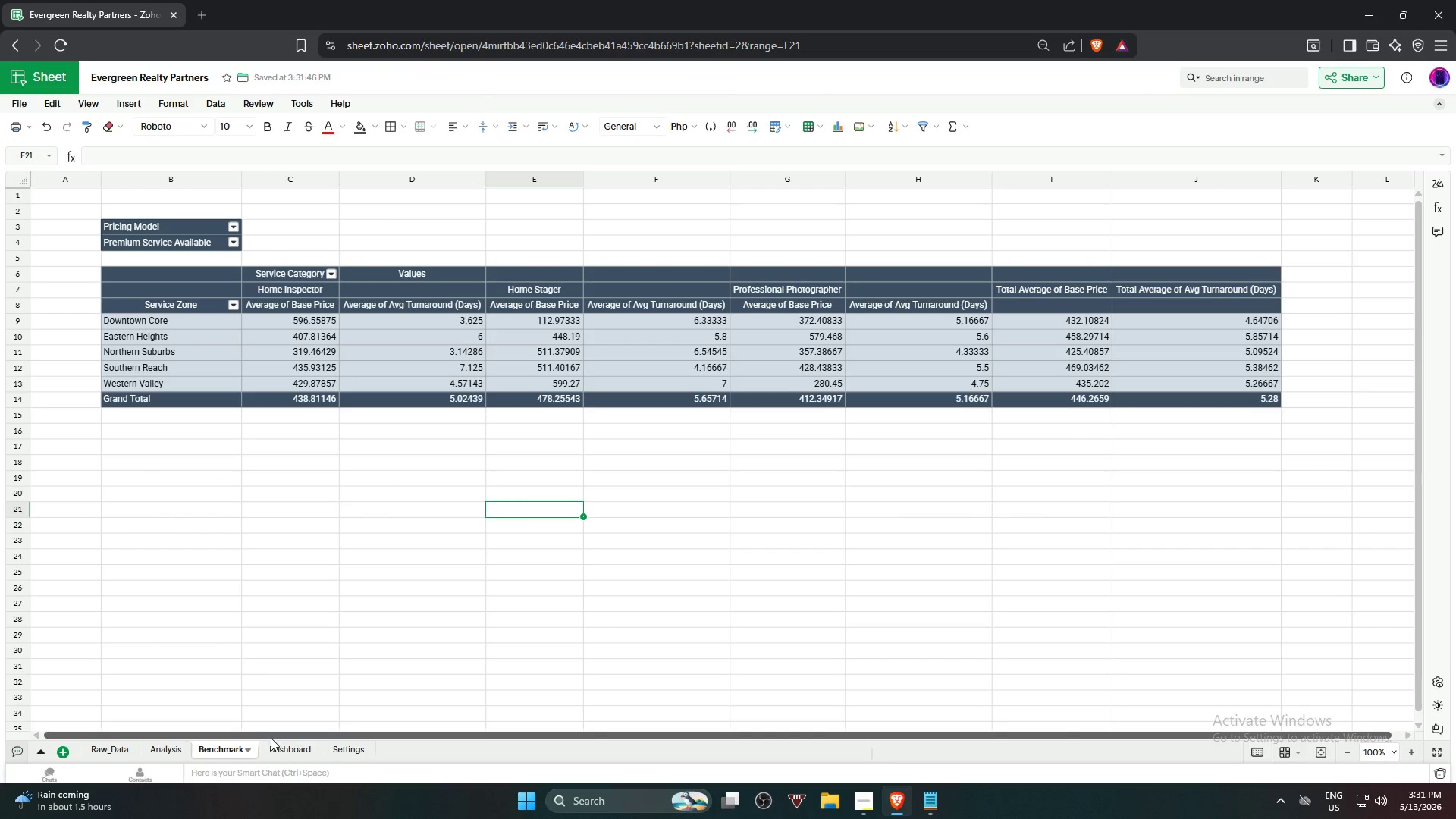 
left_click([283, 745])
 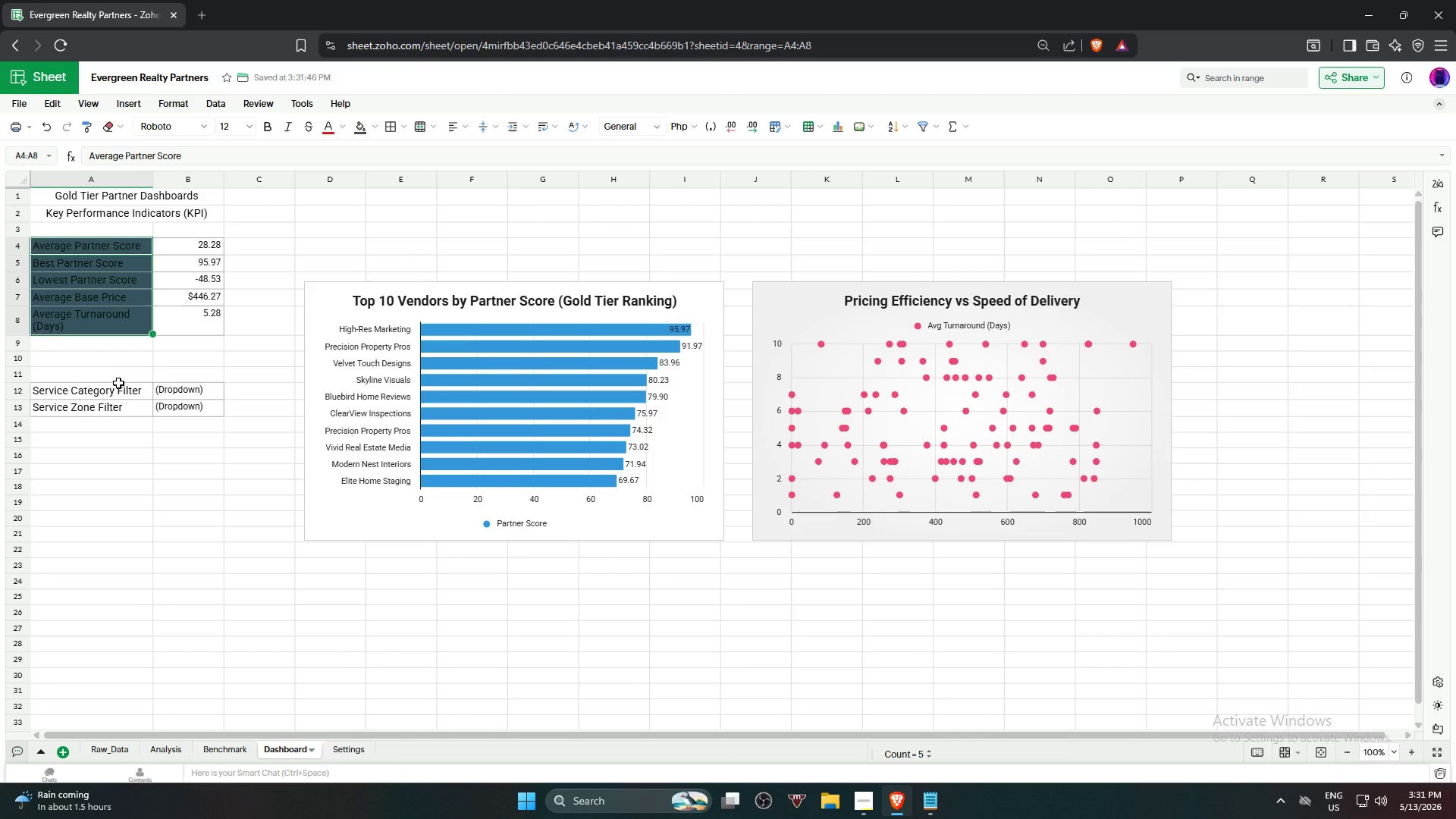 
left_click_drag(start_coordinate=[121, 387], to_coordinate=[130, 403])
 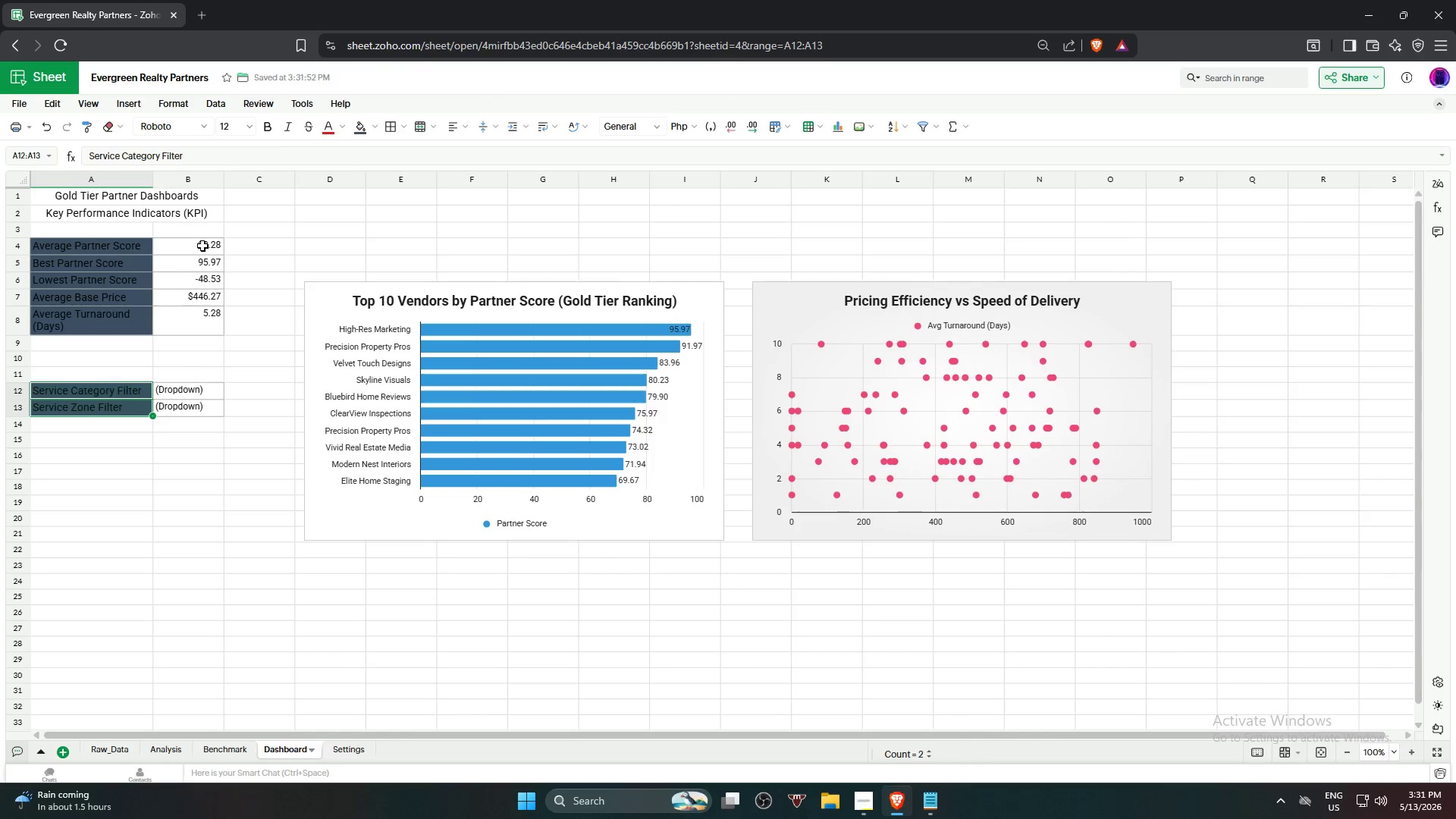 
left_click_drag(start_coordinate=[196, 198], to_coordinate=[204, 211])
 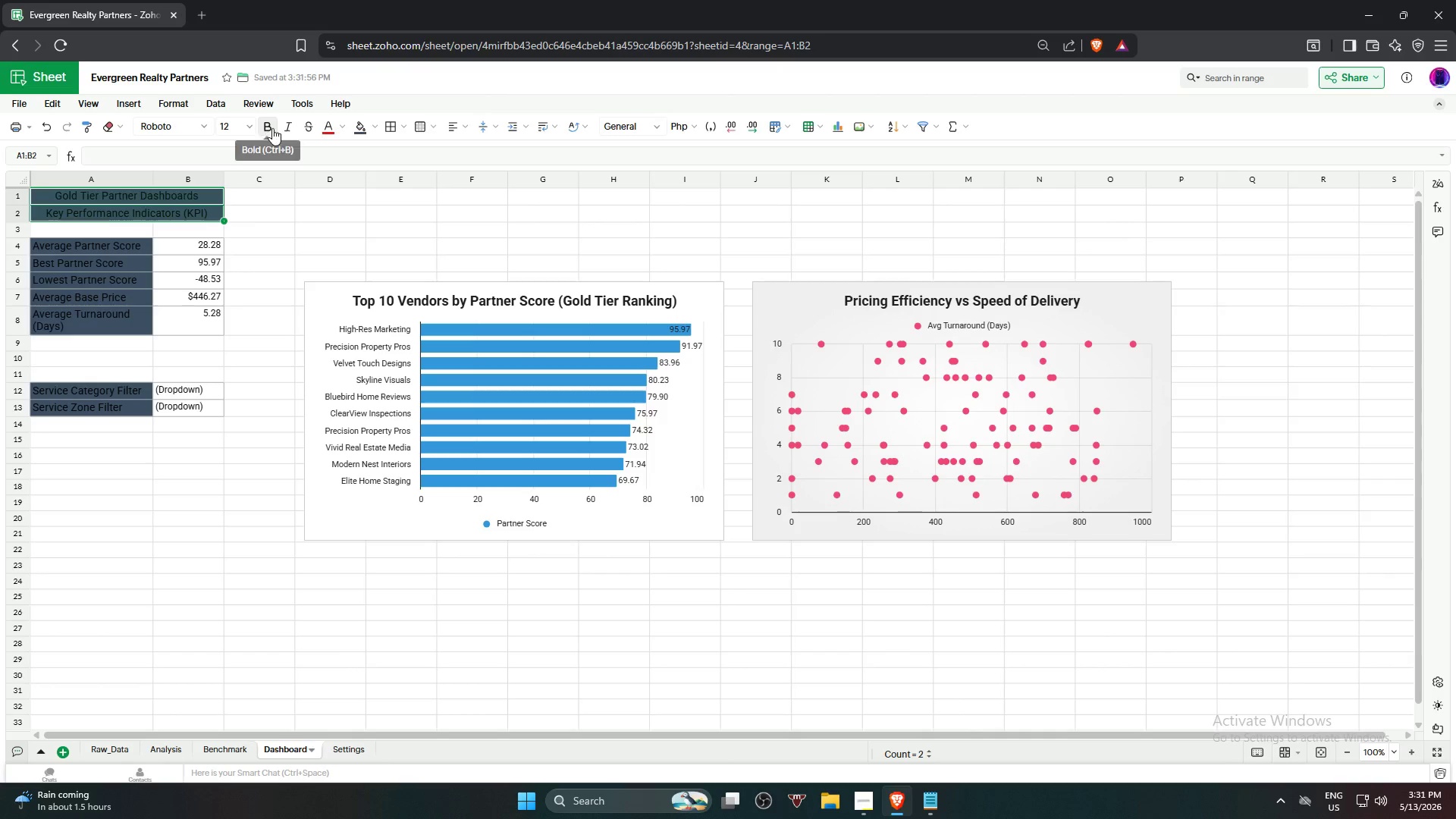 
hold_key(key=ControlLeft, duration=2.56)
left_click_drag(start_coordinate=[121, 249], to_coordinate=[135, 313])
 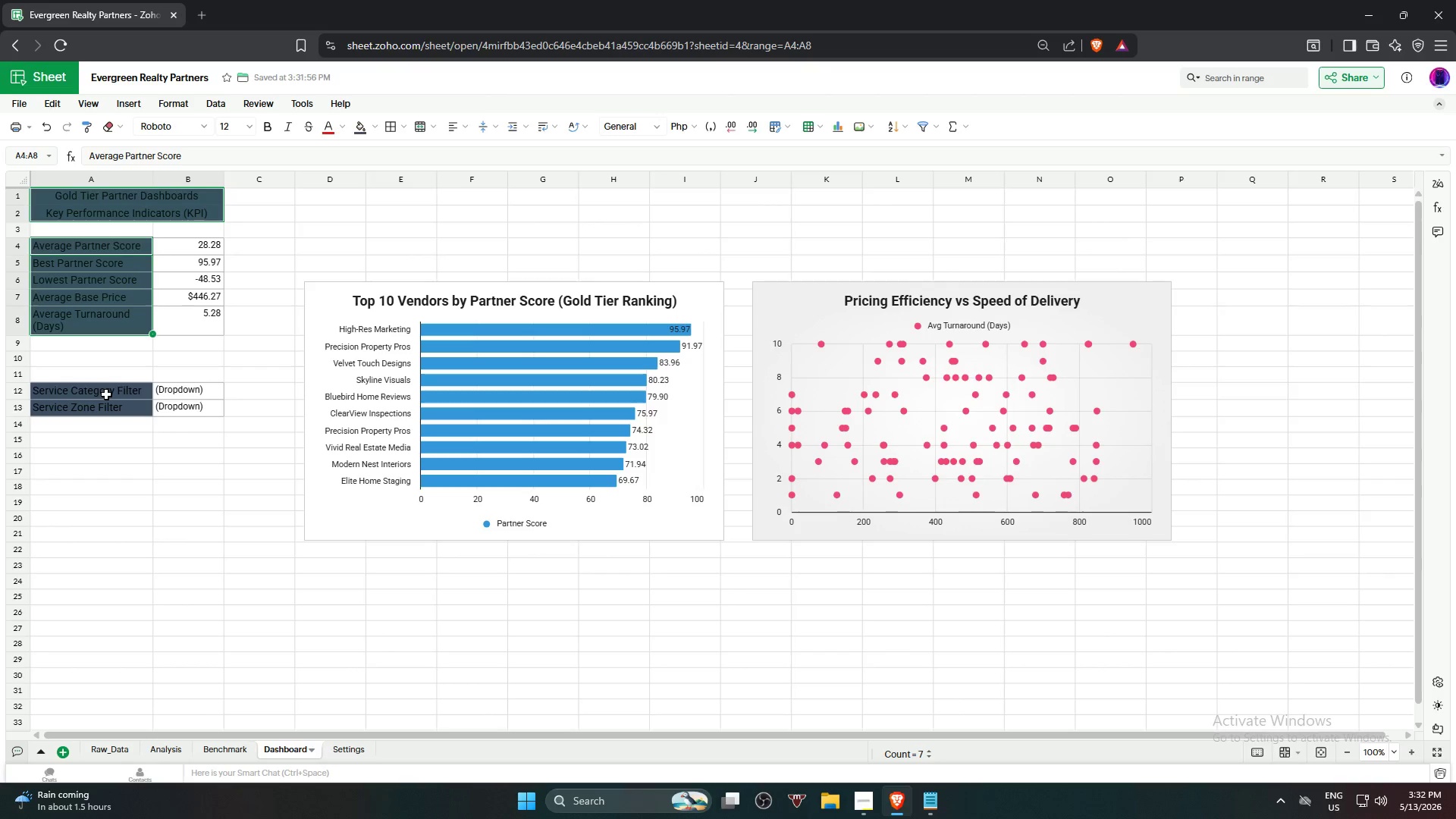 
hold_key(key=ControlLeft, duration=2.03)
left_click_drag(start_coordinate=[107, 397], to_coordinate=[111, 409])
 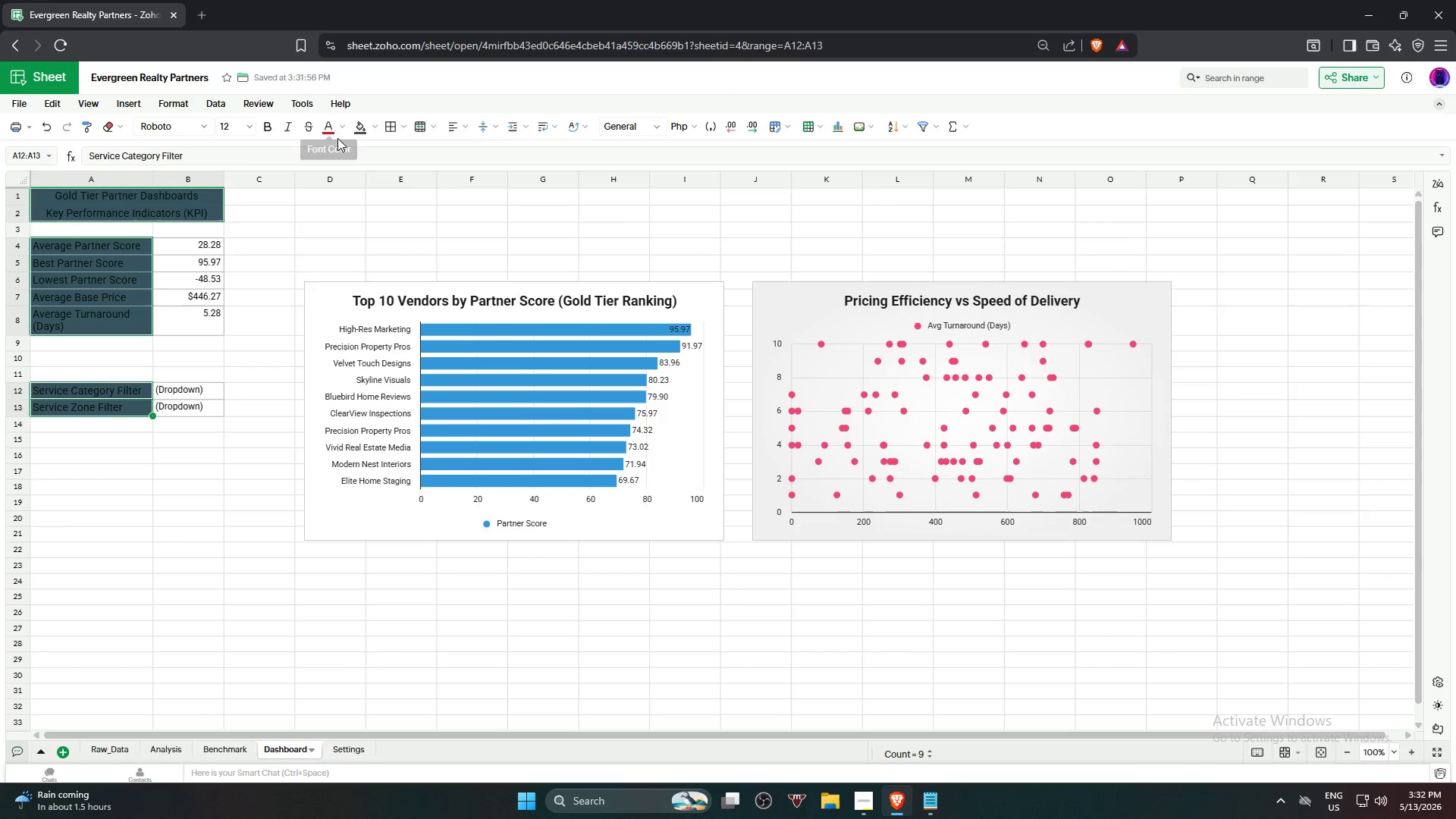 
left_click([341, 133])
 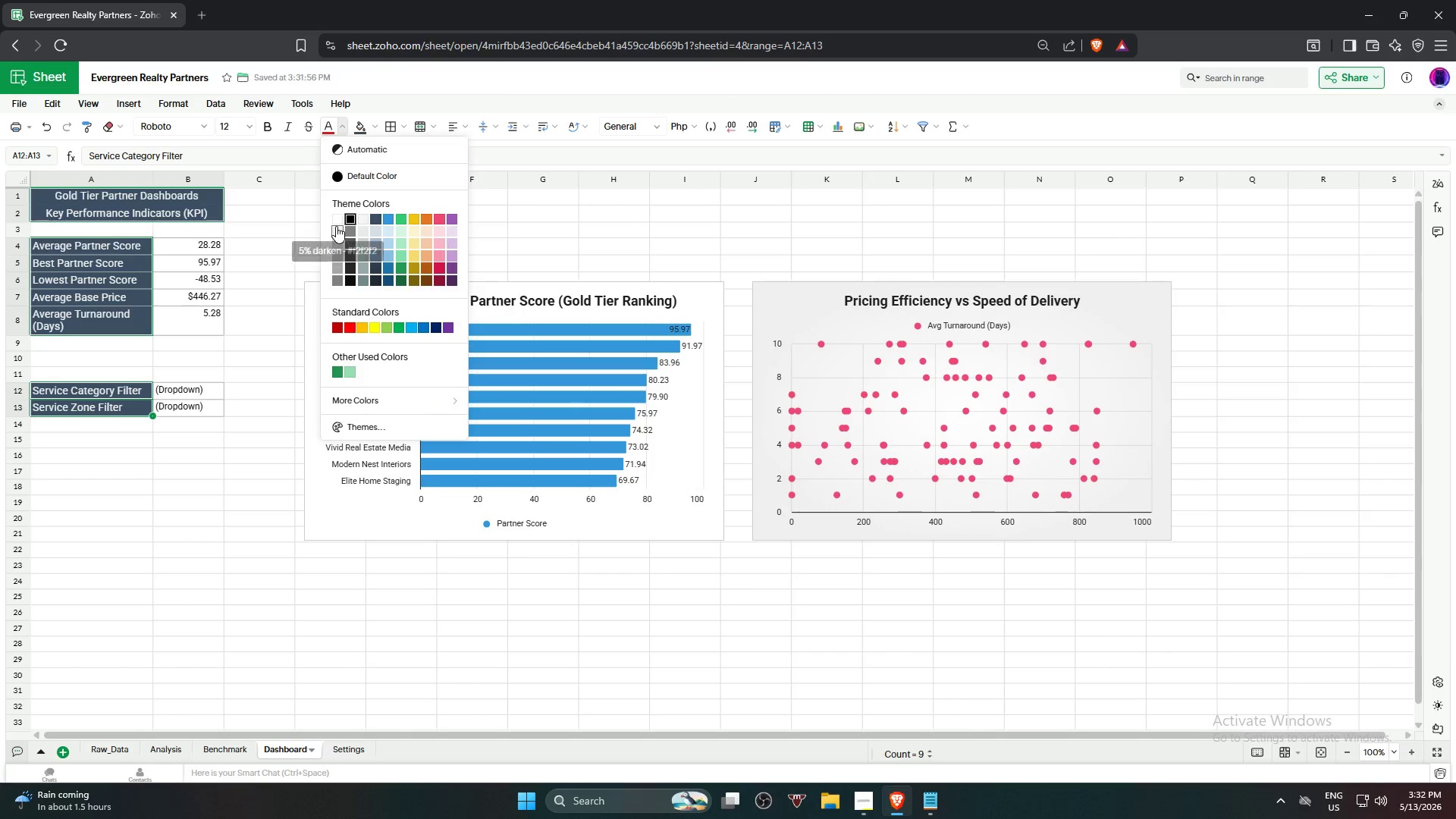 
left_click([337, 221])
 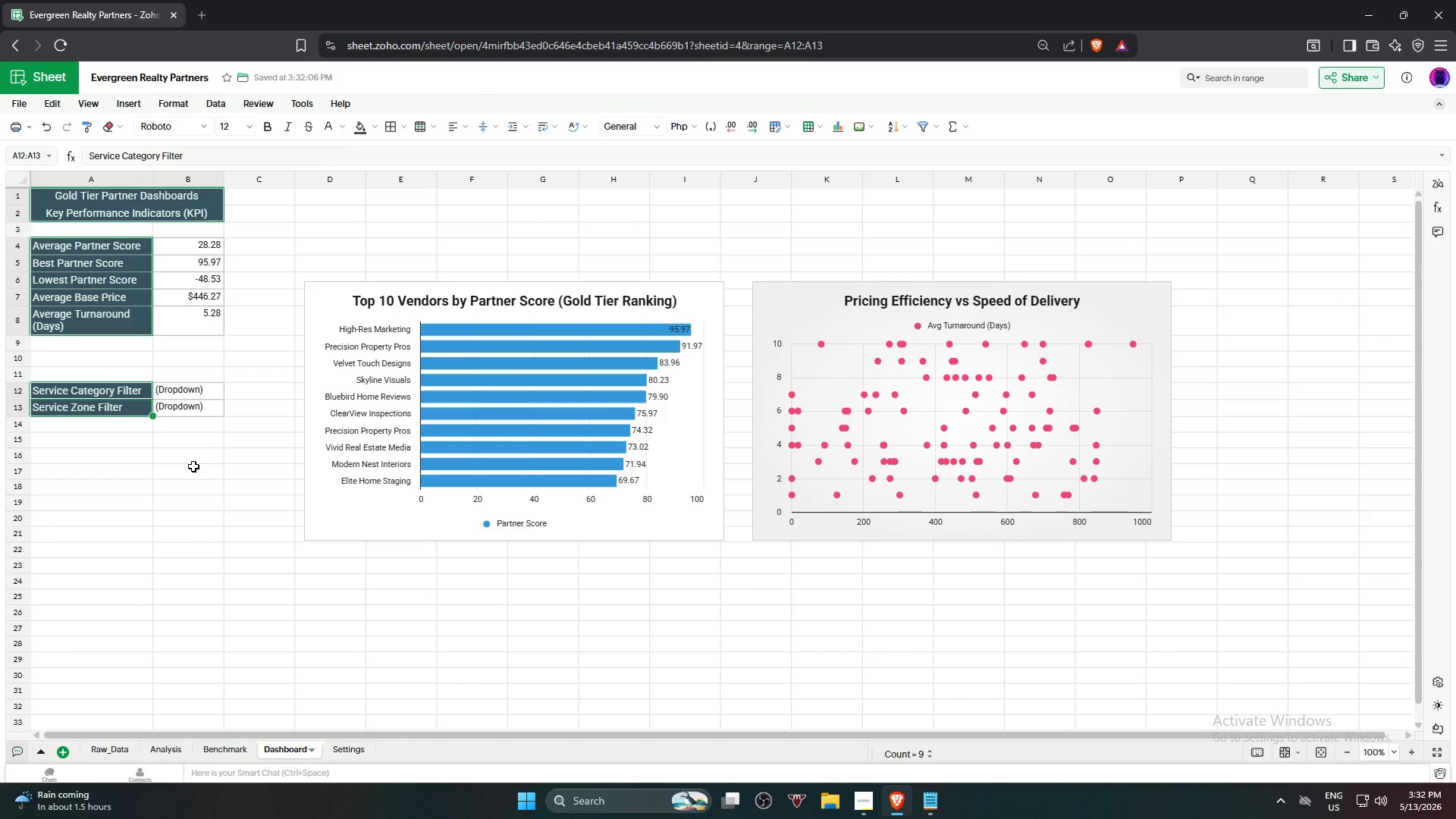 
left_click([193, 466])
 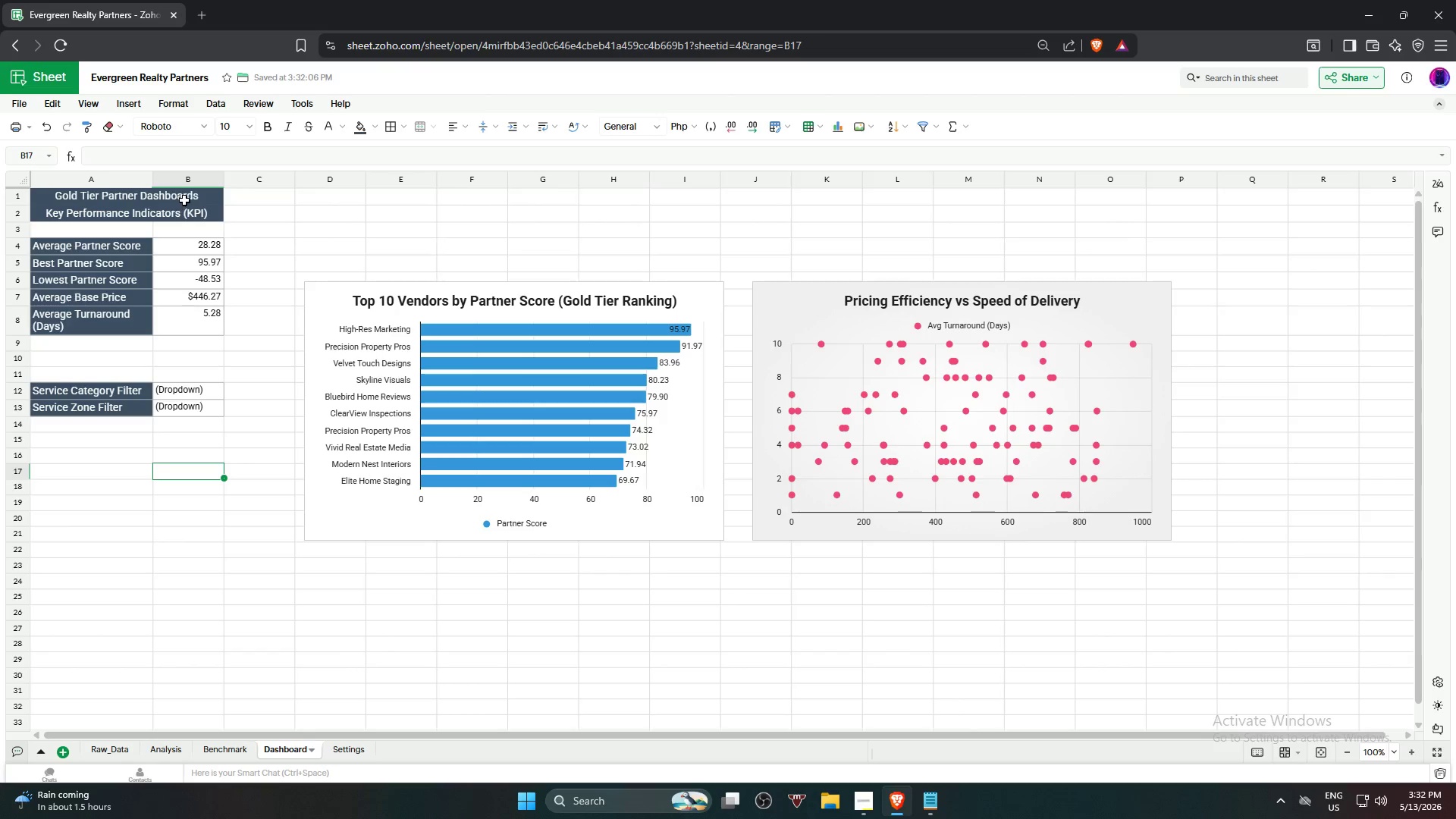 
left_click_drag(start_coordinate=[187, 198], to_coordinate=[200, 214])
 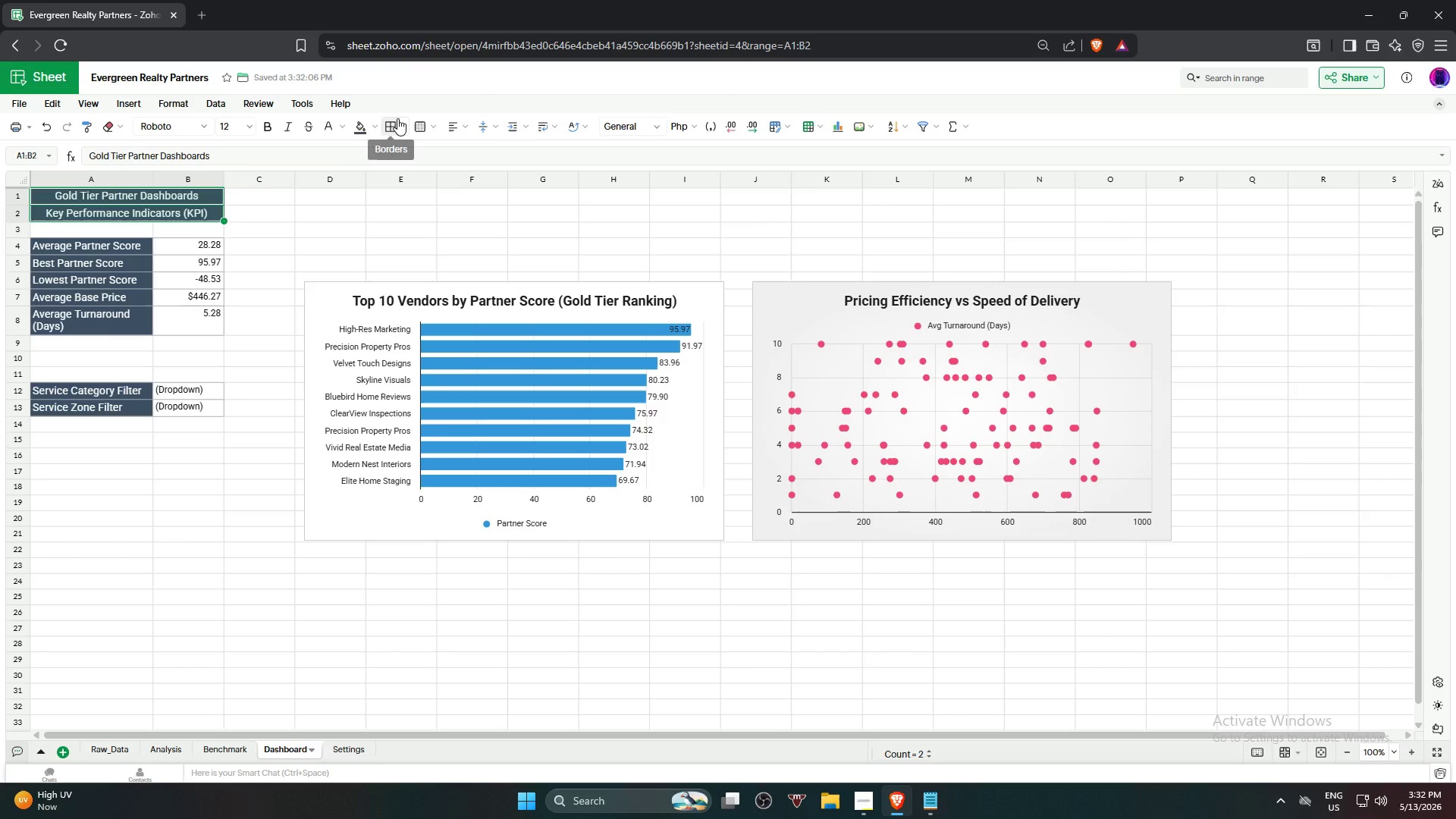 
left_click([390, 126])
 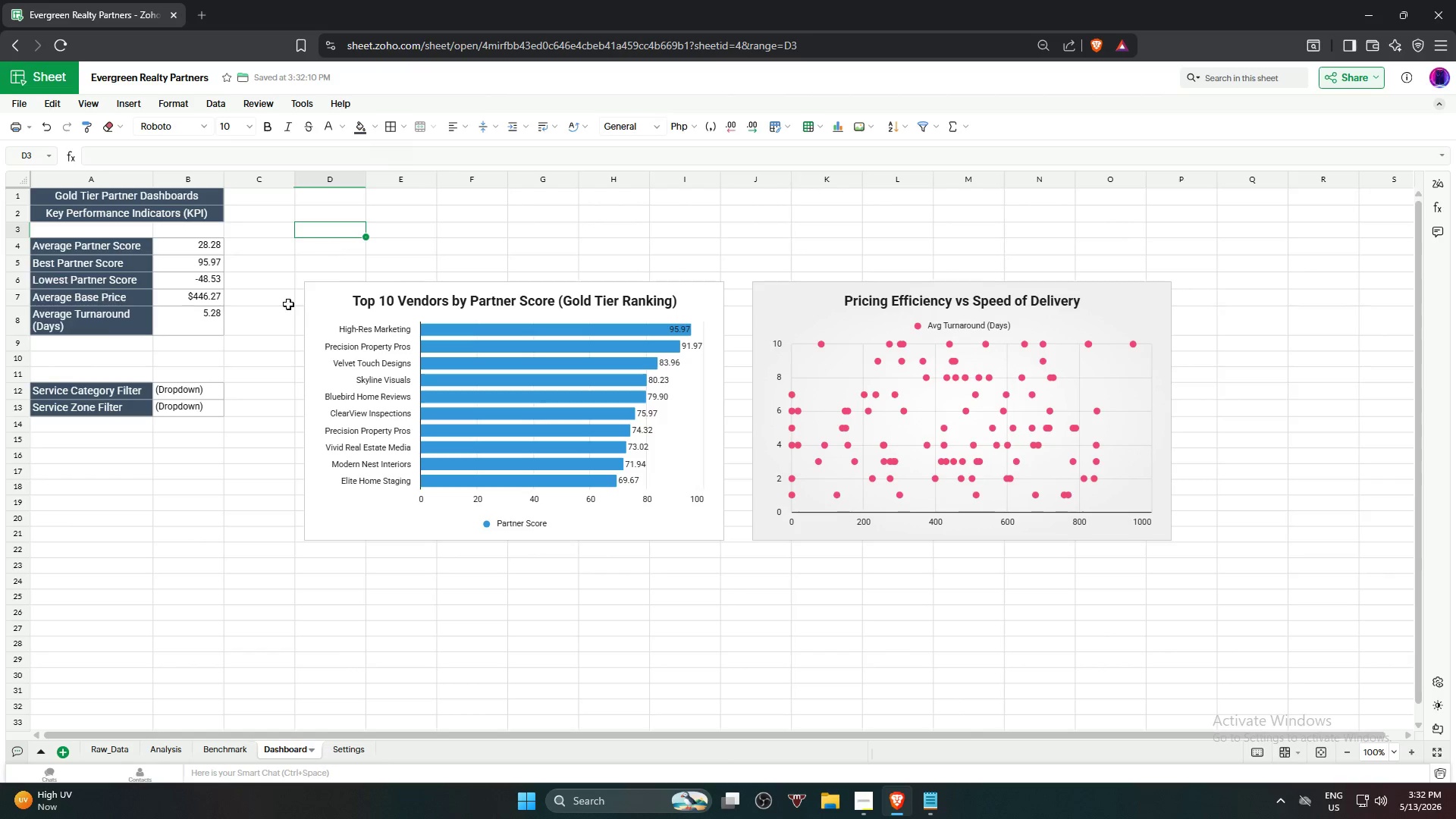 
left_click_drag(start_coordinate=[239, 536], to_coordinate=[243, 536])
 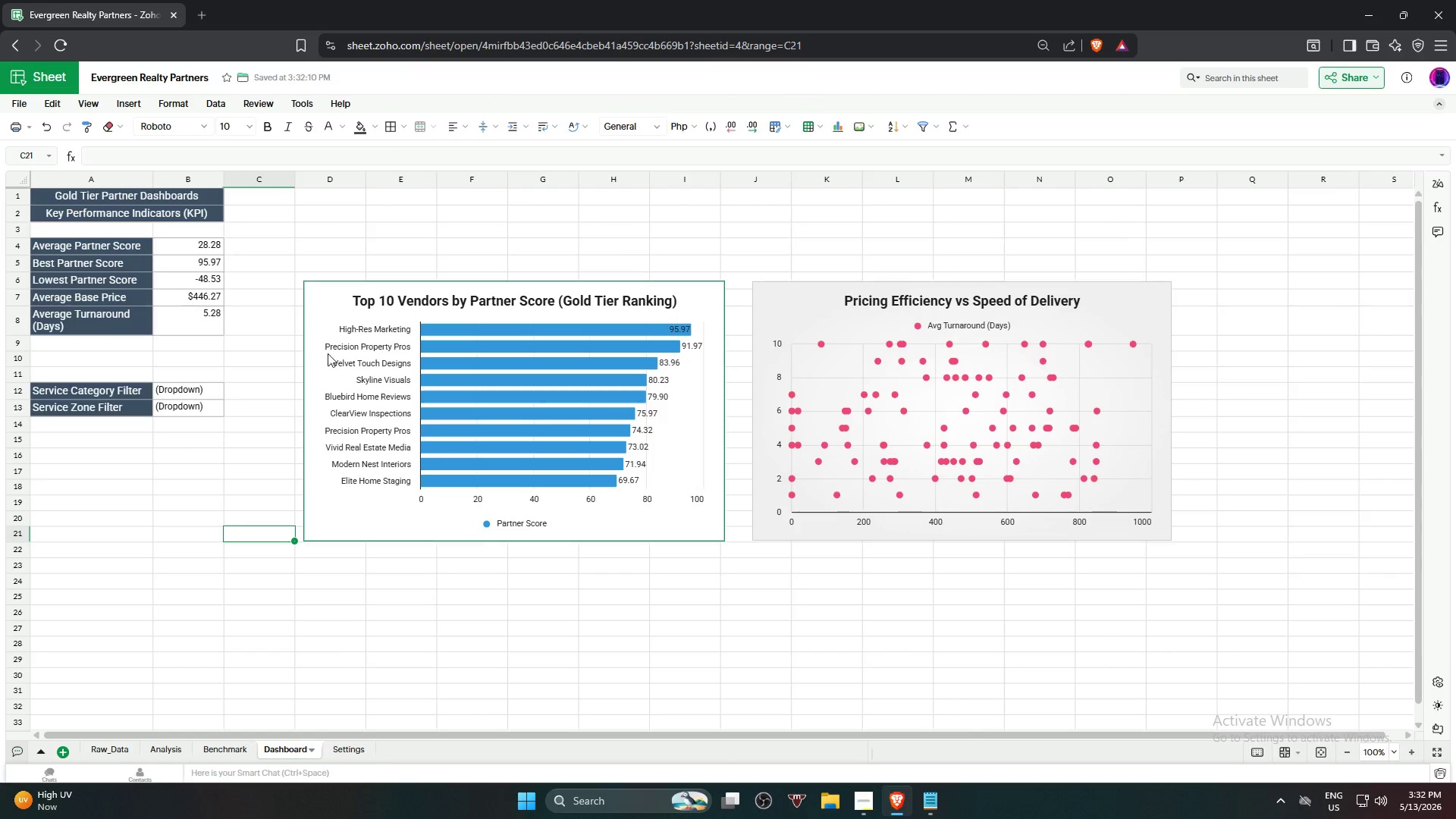 
double_click([326, 315])
 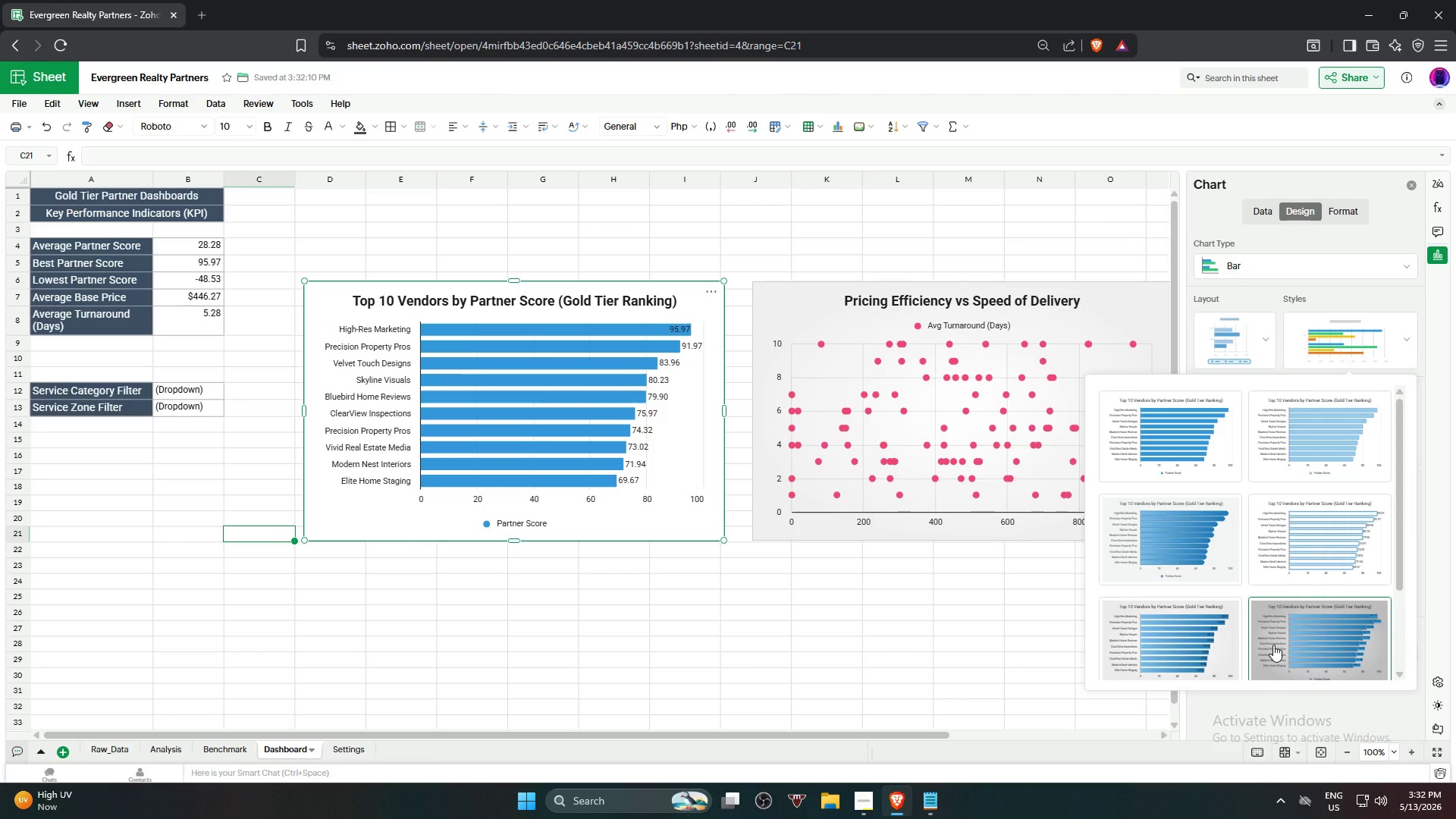 
left_click([1218, 650])
 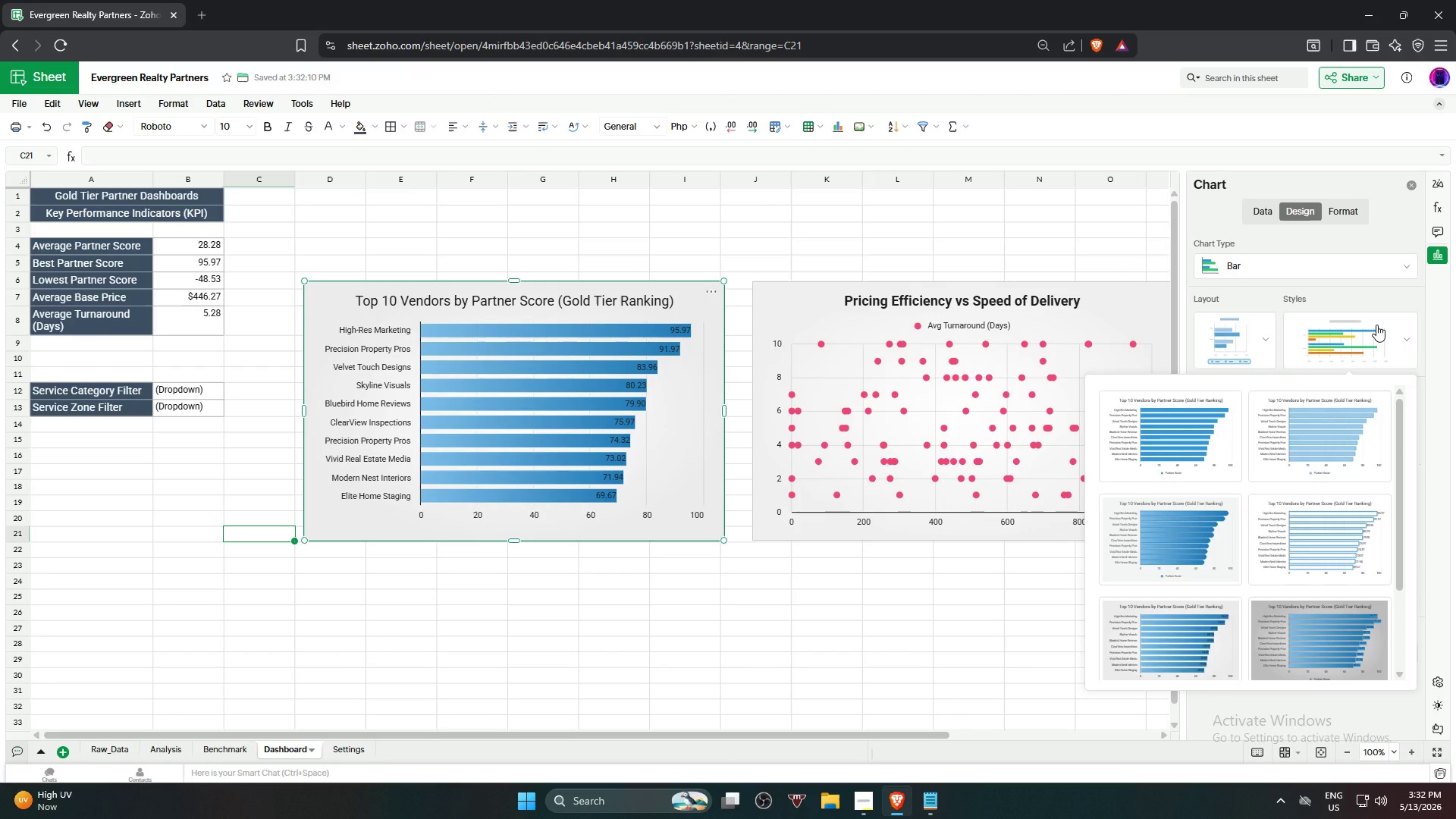 
left_click([1291, 341])
 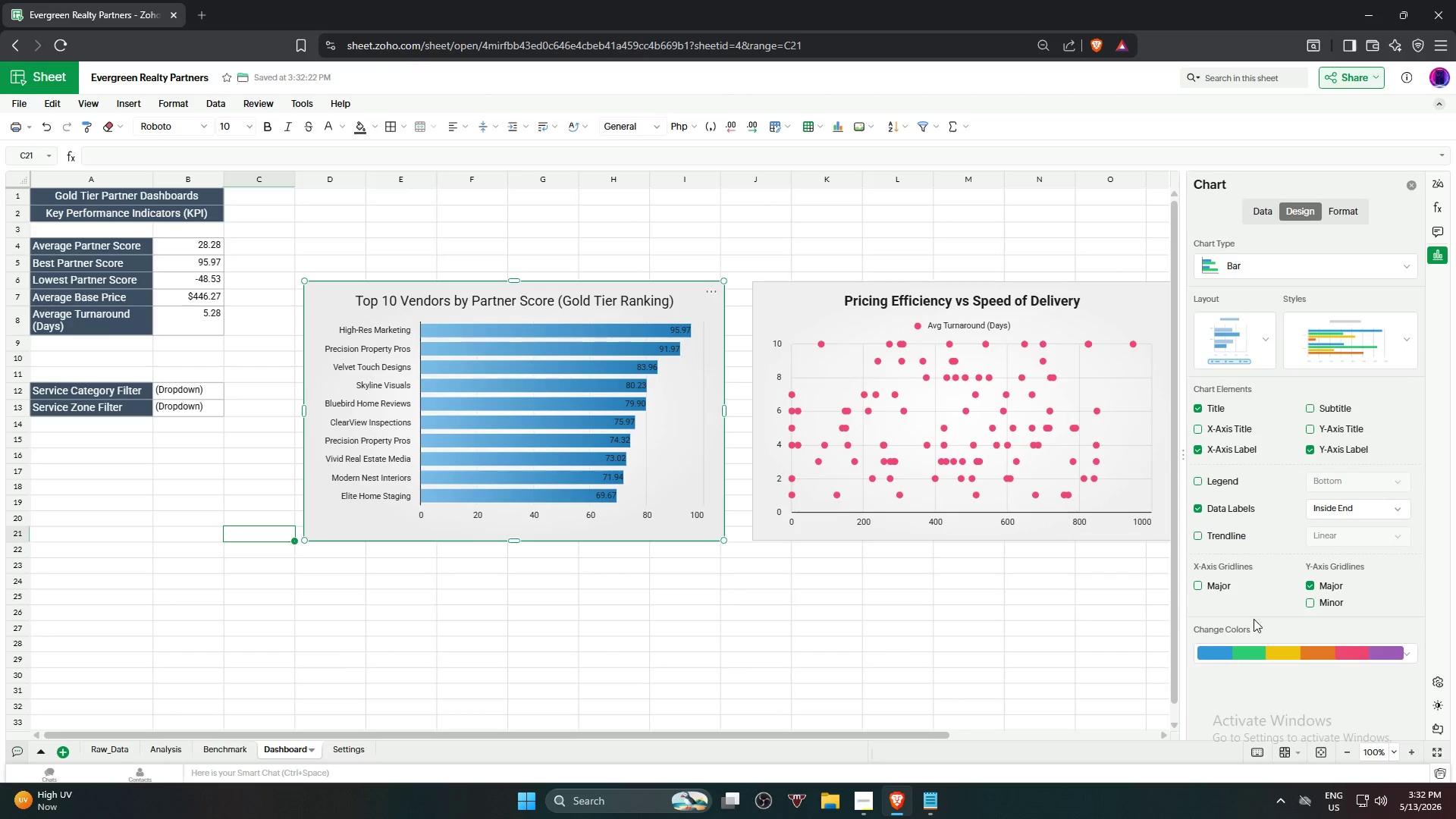 
mouse_move([1258, 623])
 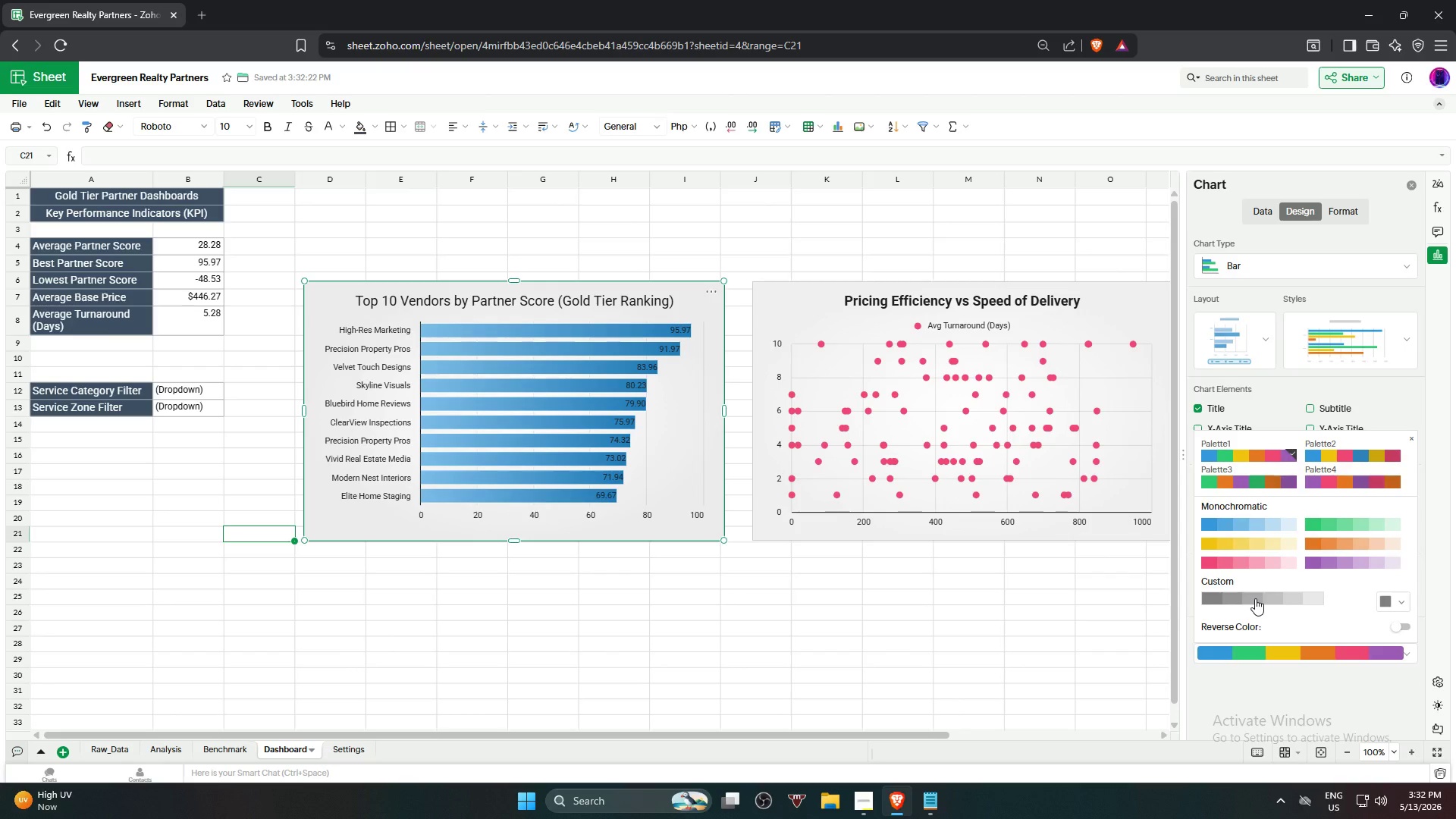 
left_click([1255, 598])
 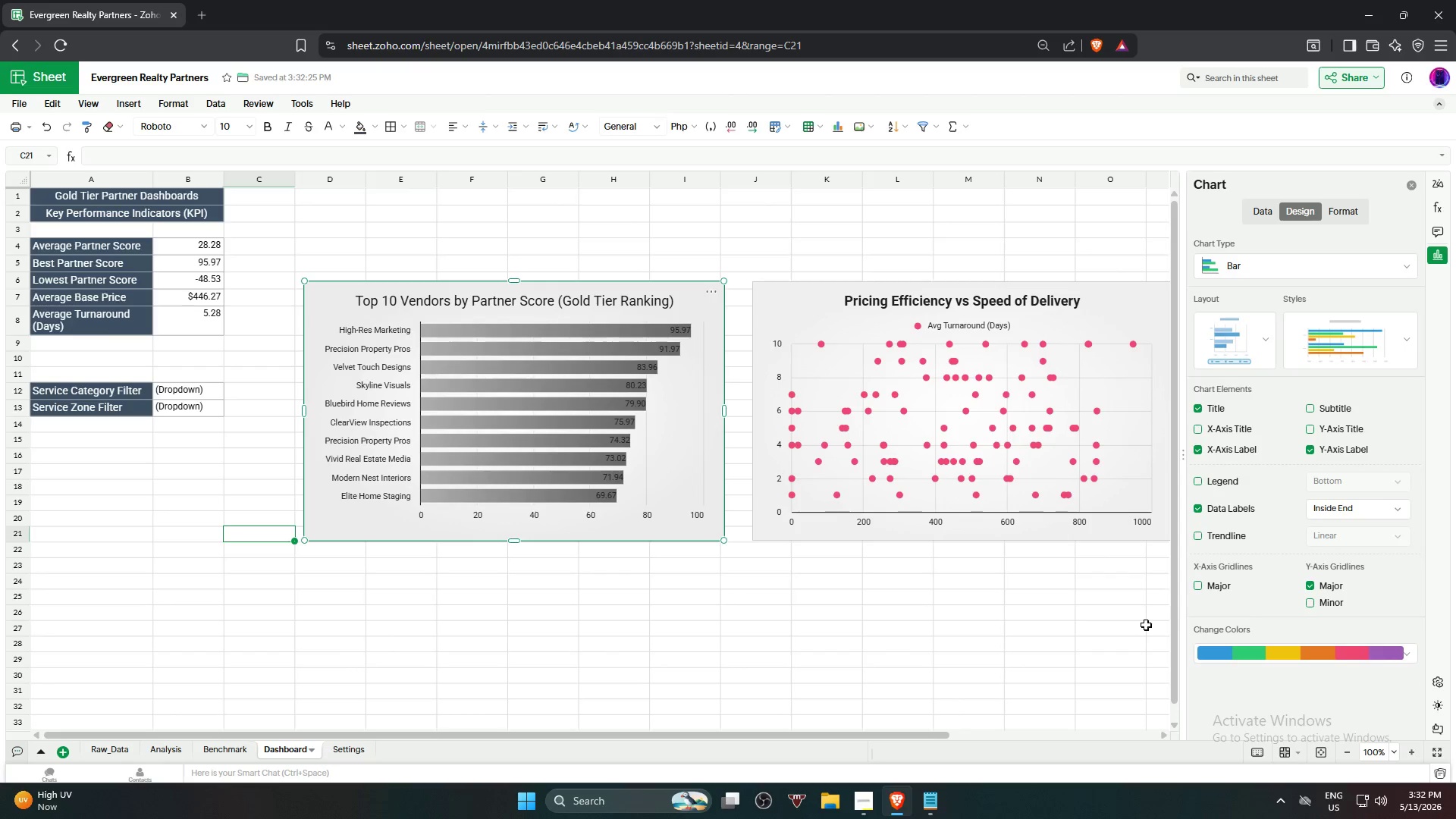 
left_click([927, 636])
 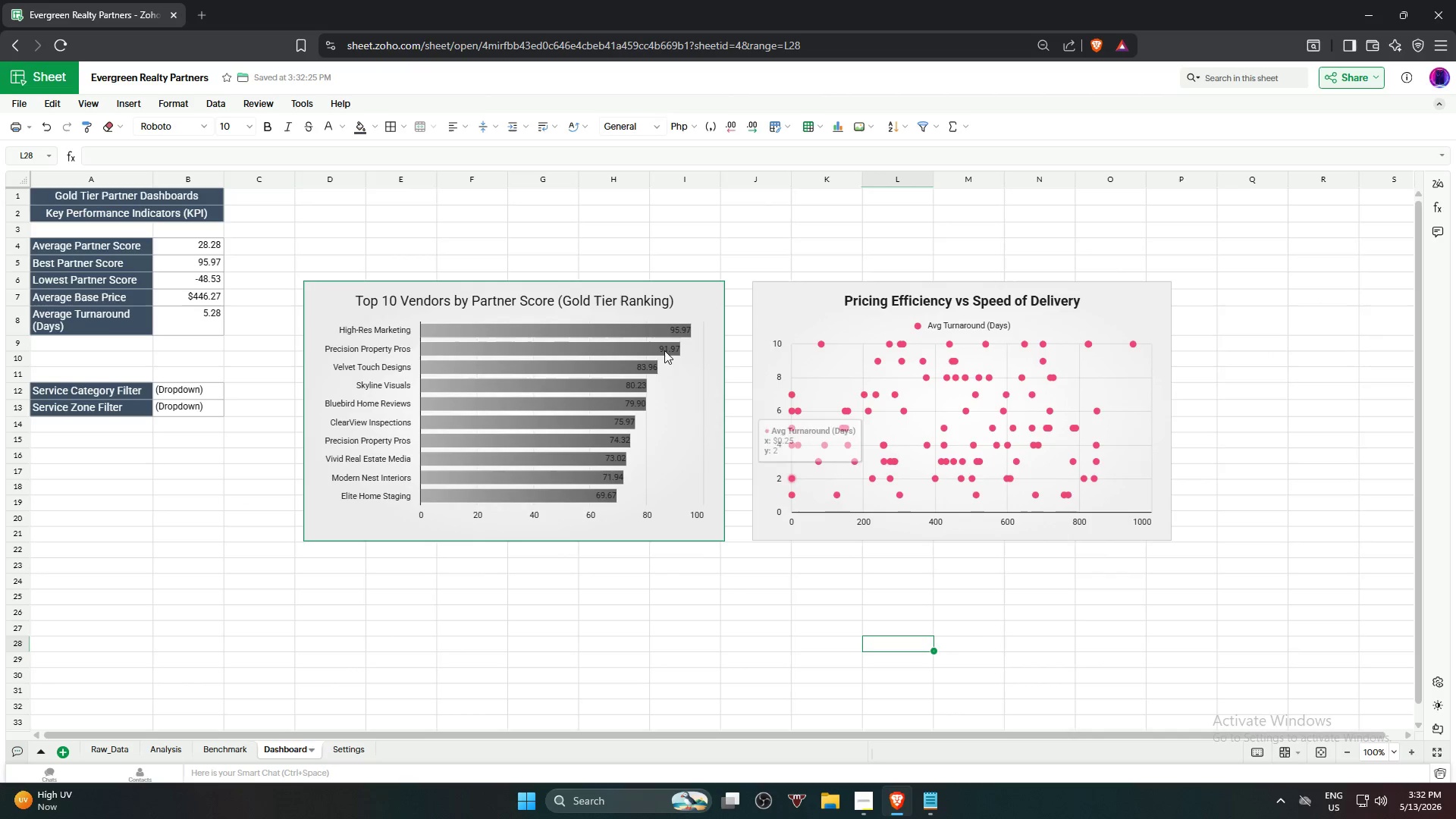 
left_click([670, 313])
 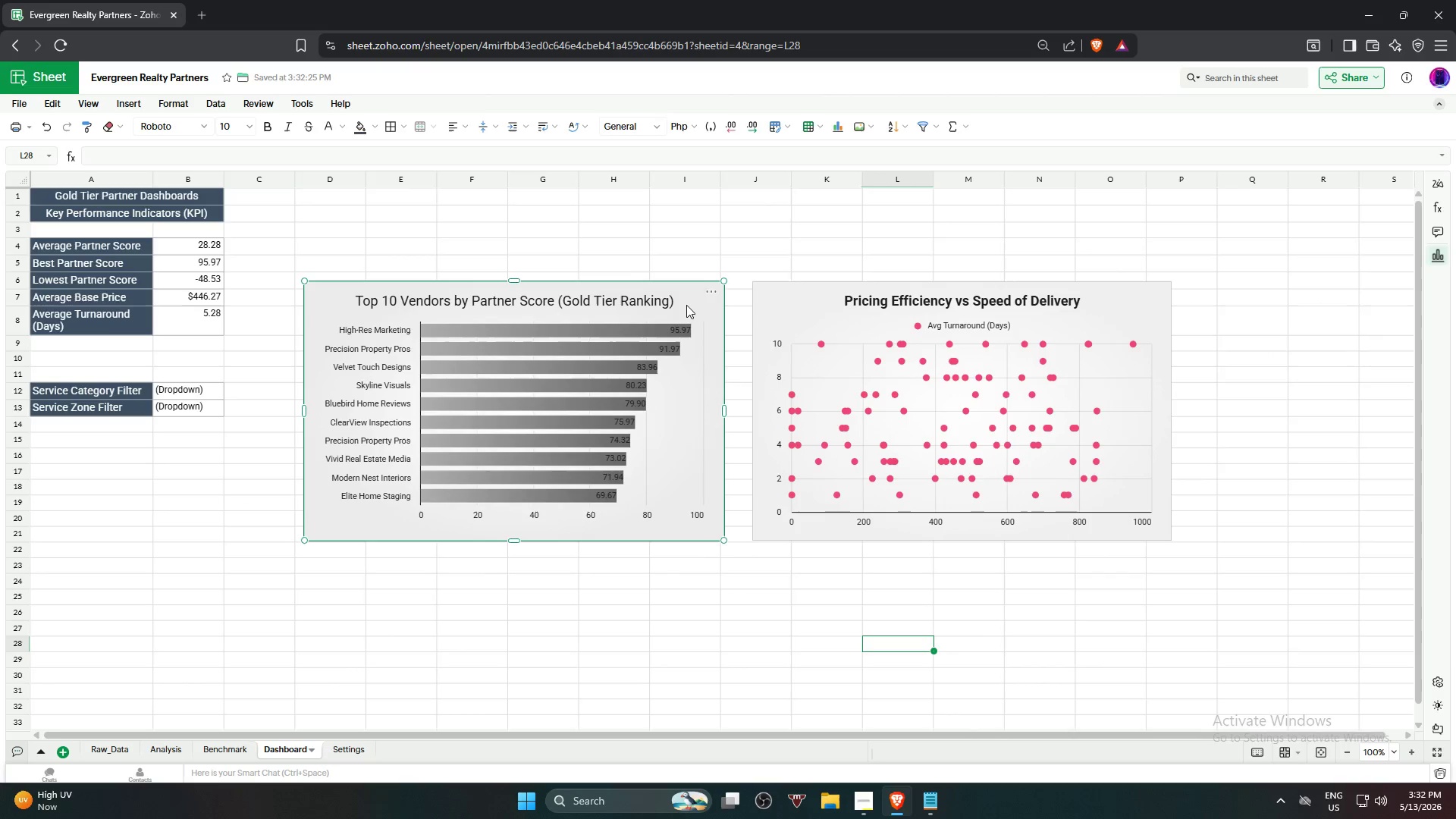 
left_click_drag(start_coordinate=[686, 305], to_coordinate=[673, 278])
 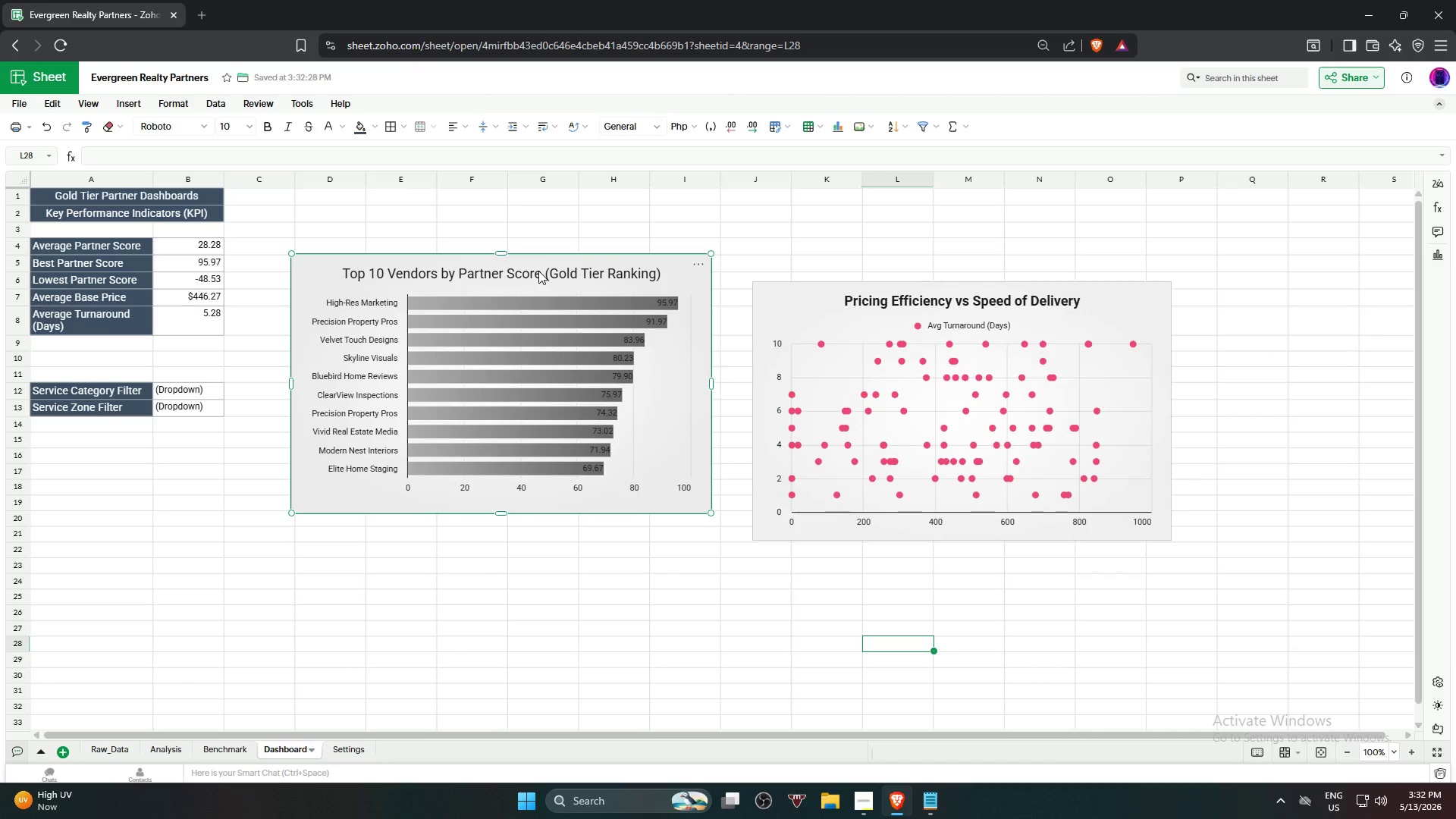 
double_click([538, 271])
 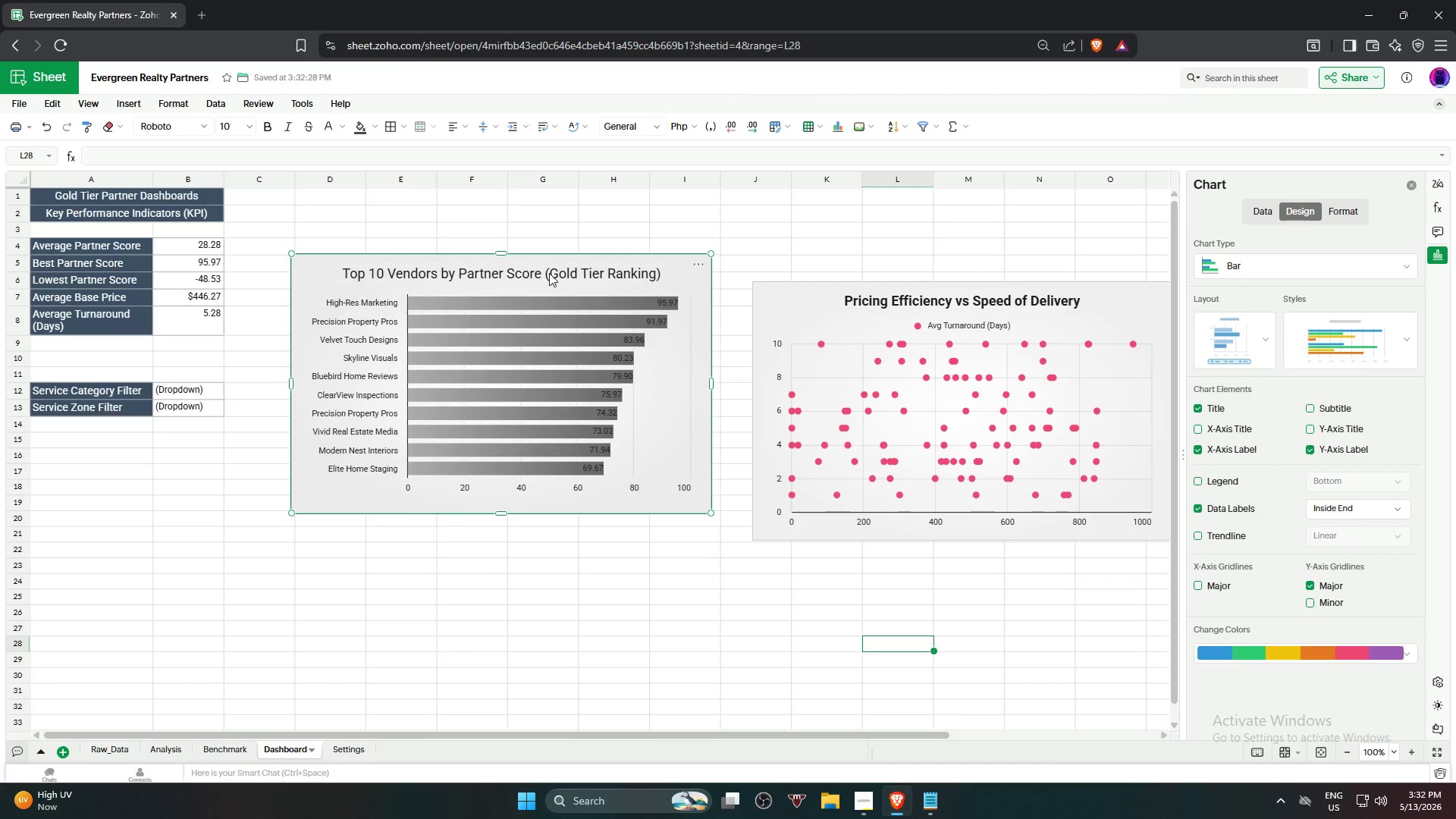 
left_click([549, 272])
 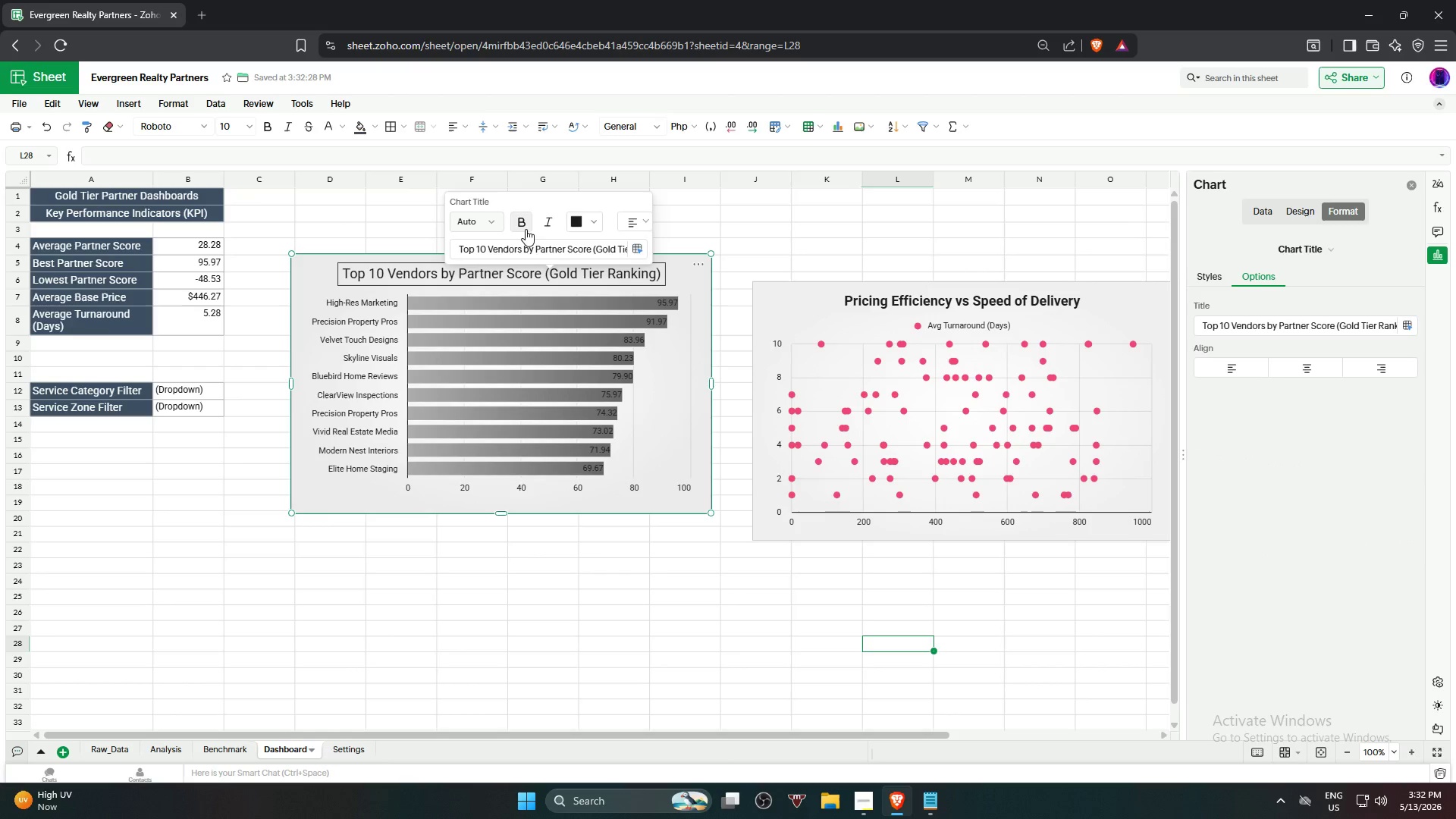 
left_click([526, 229])
 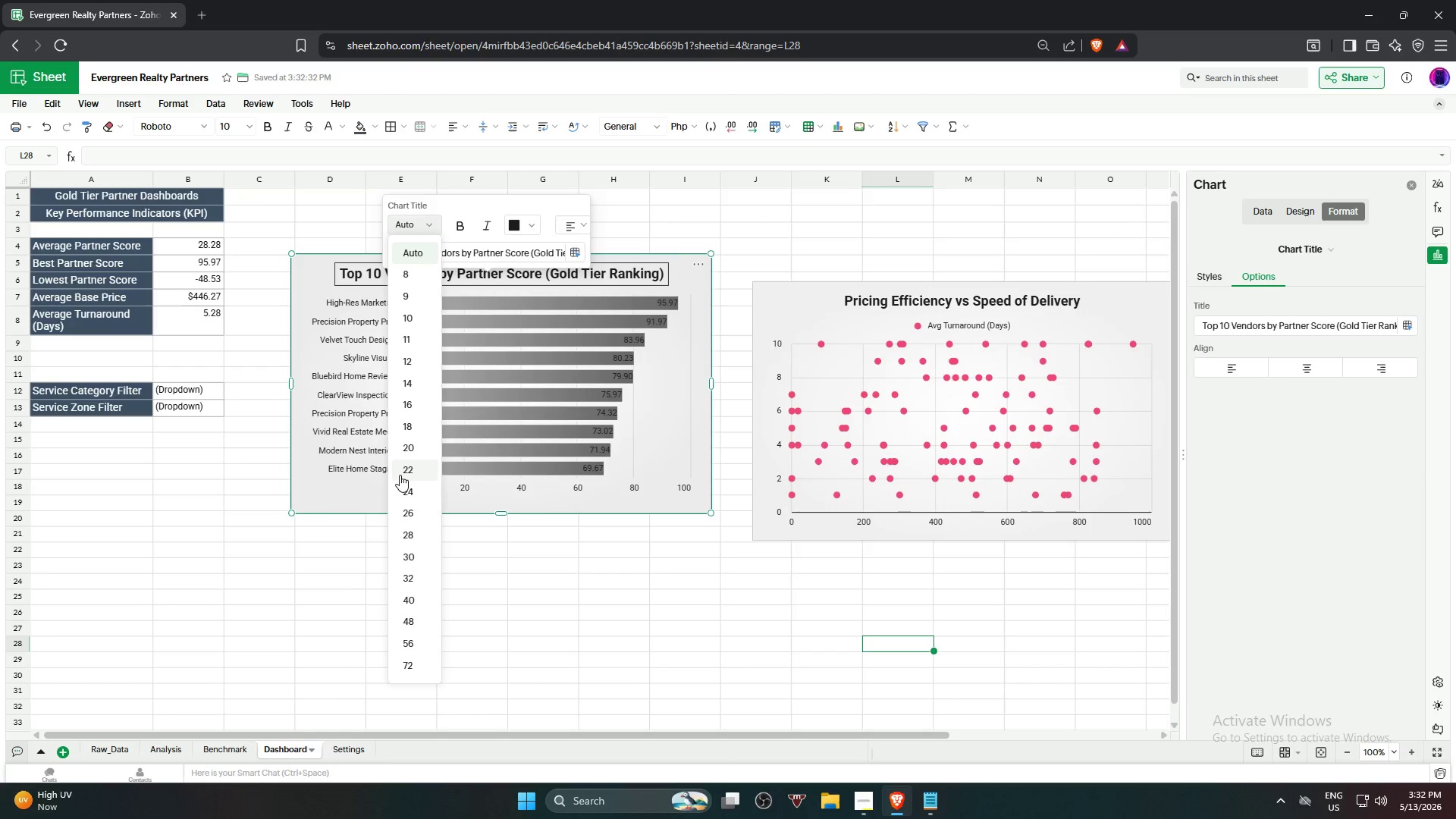 
left_click([403, 453])
 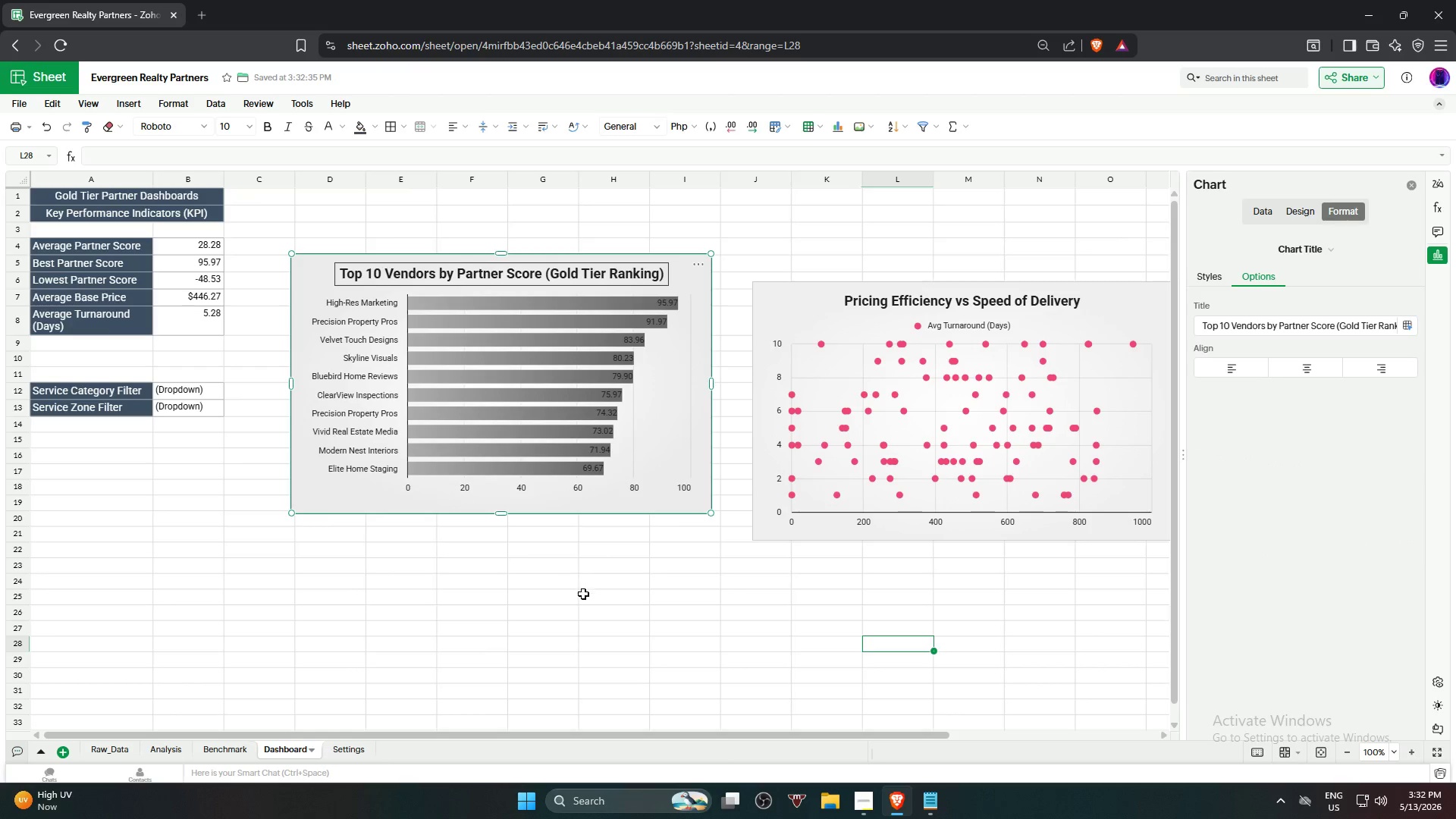 
left_click([632, 610])
 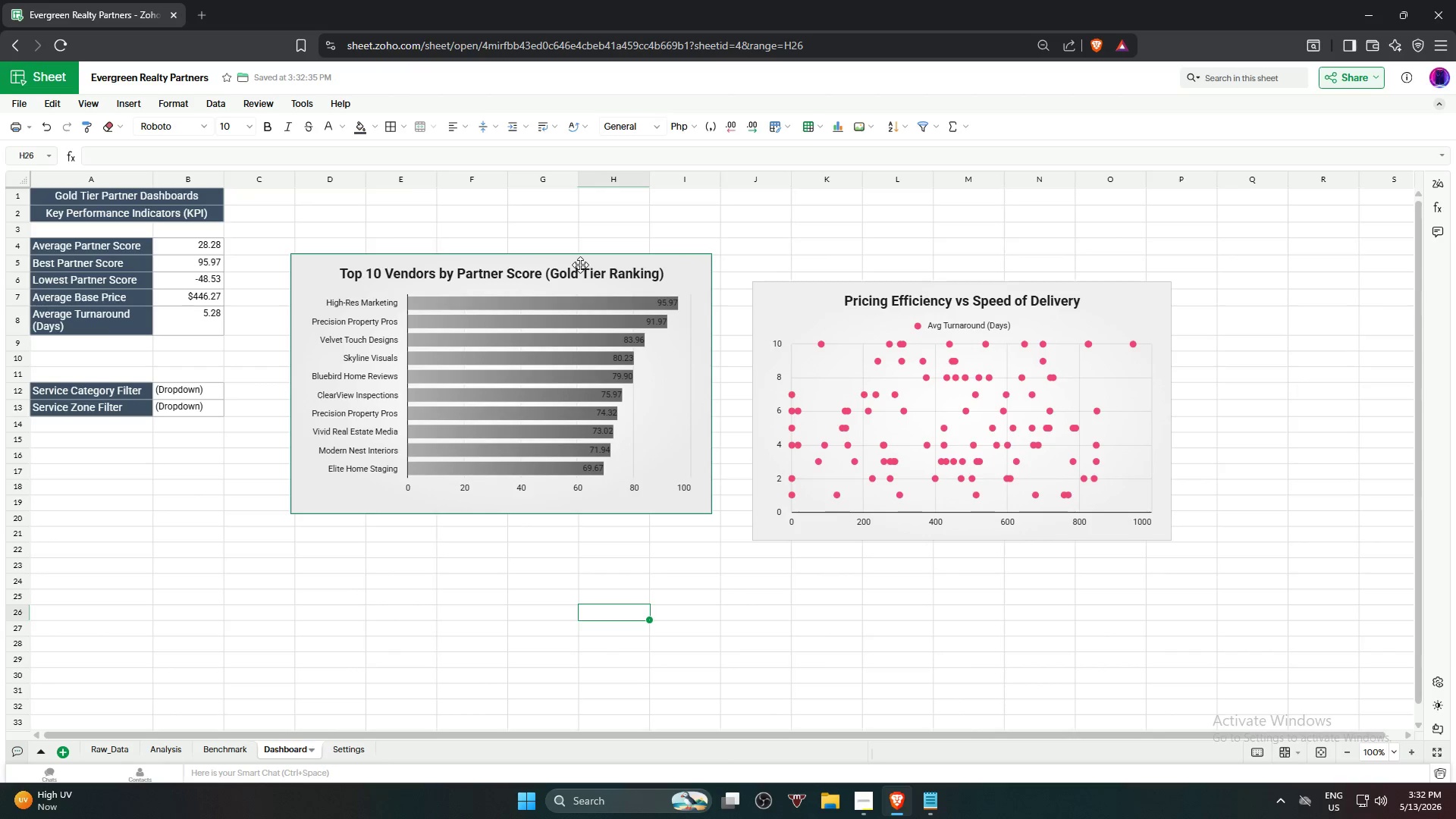 
double_click([580, 265])
 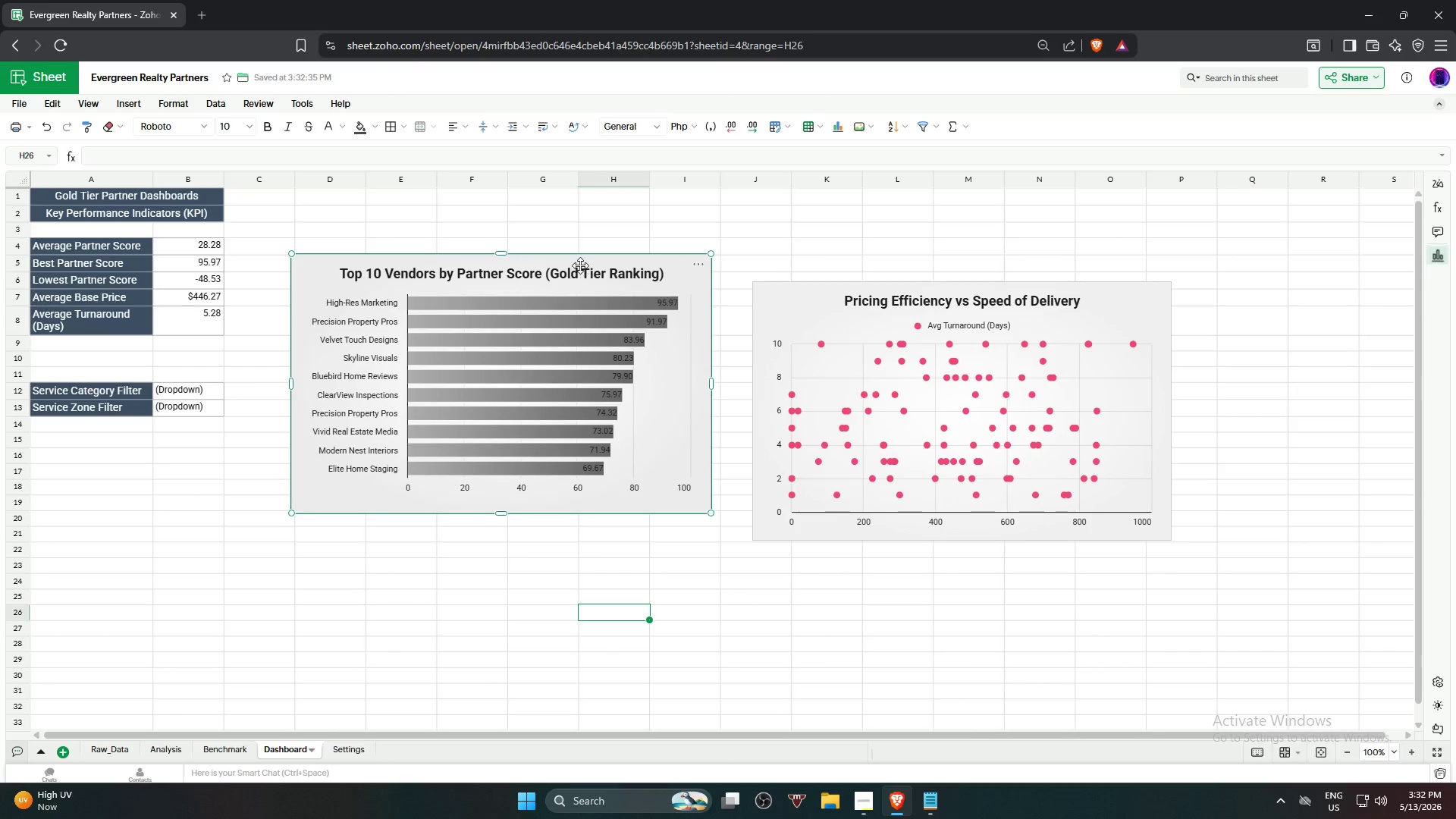 
triple_click([580, 265])
 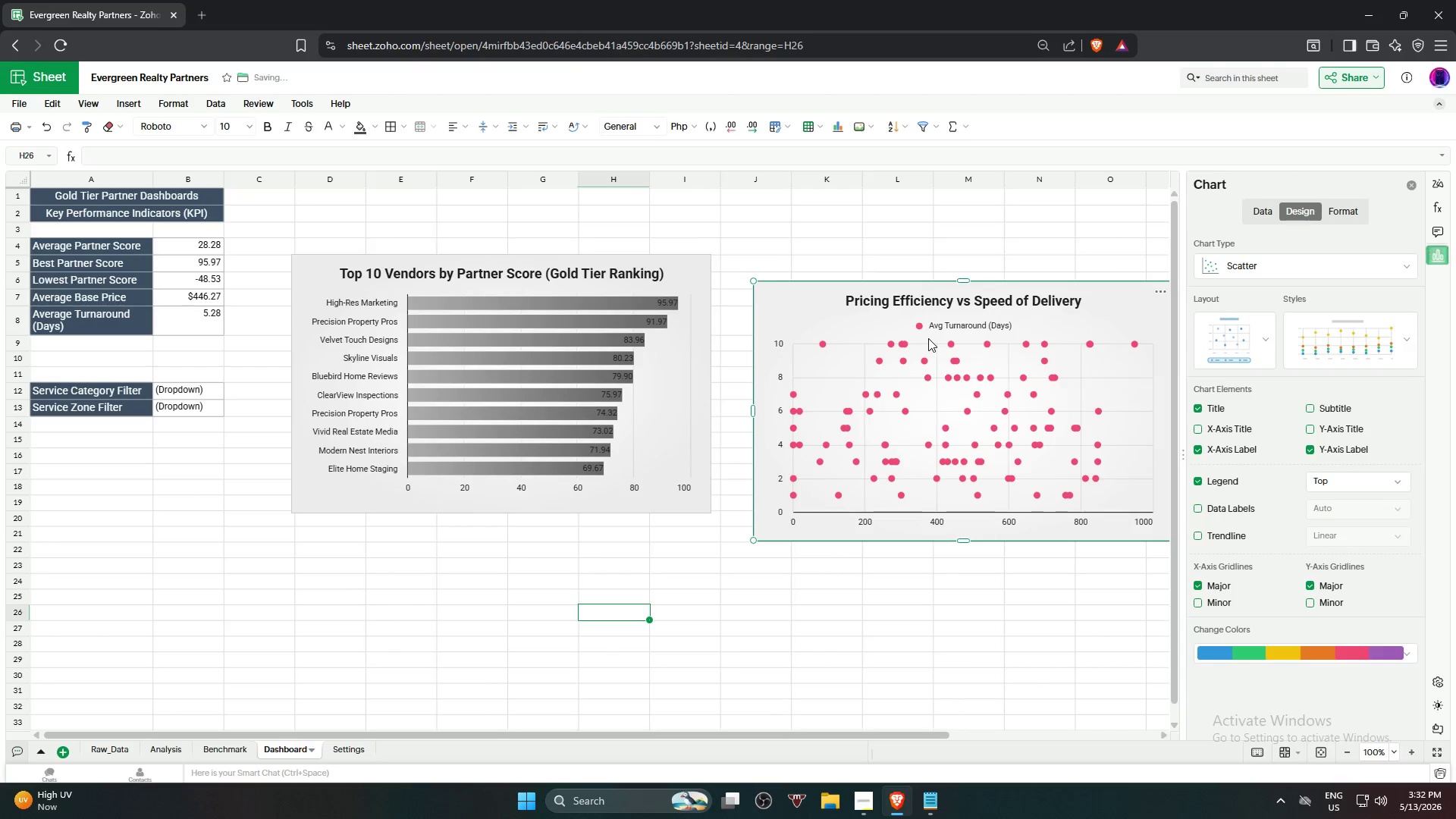 
left_click_drag(start_coordinate=[901, 316], to_coordinate=[876, 290])
 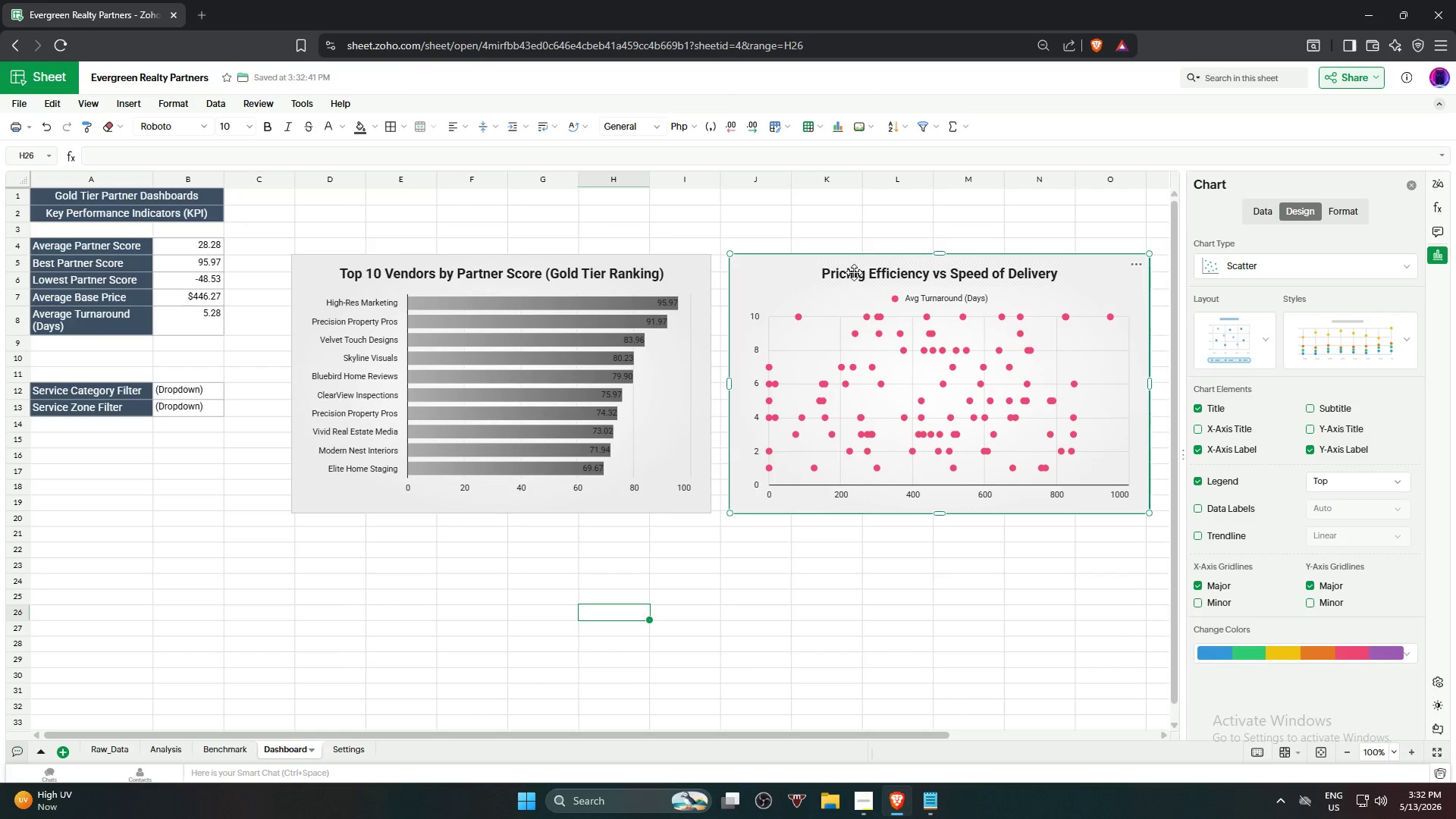 
double_click([854, 272])
 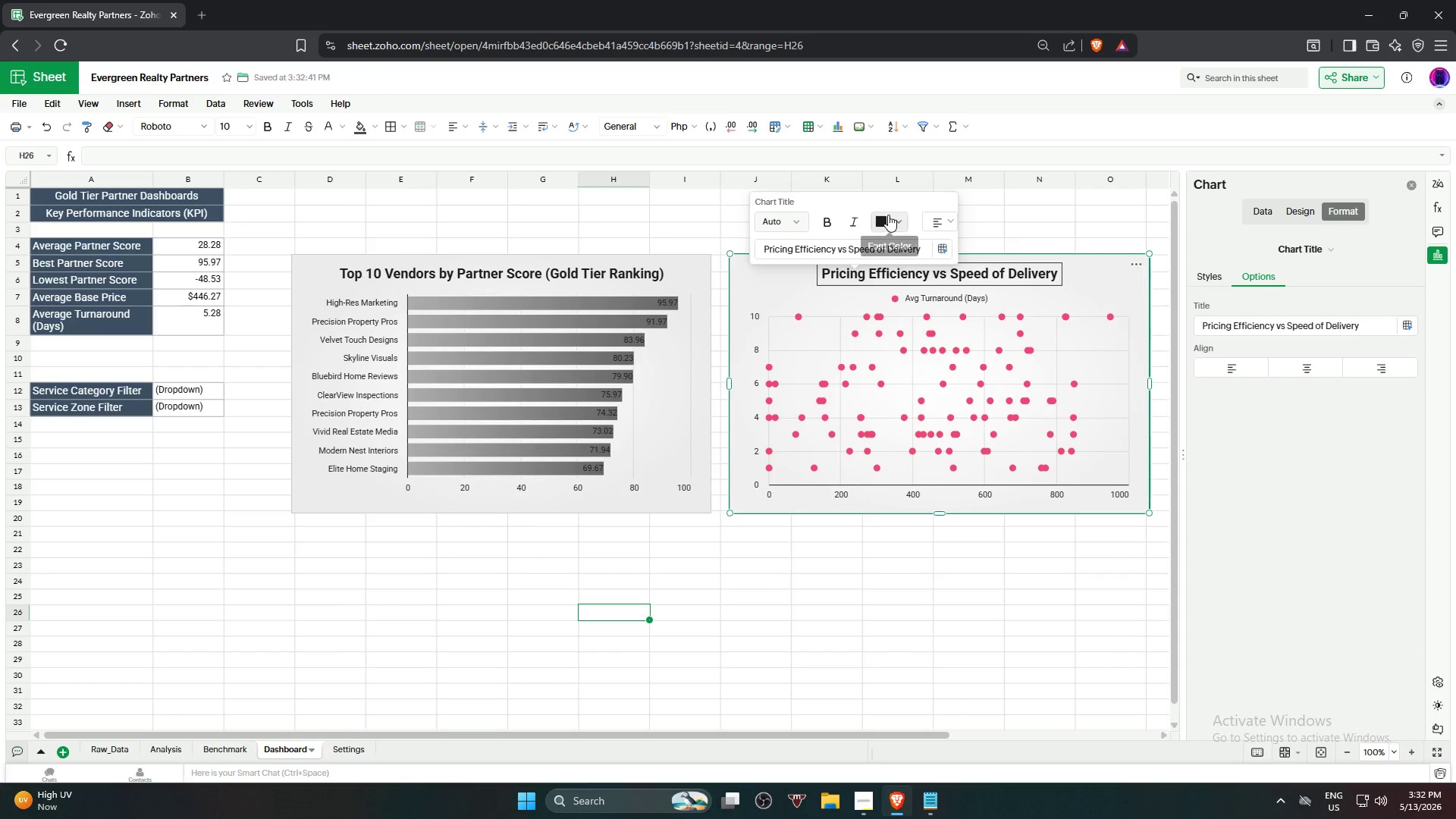 
left_click([823, 224])
 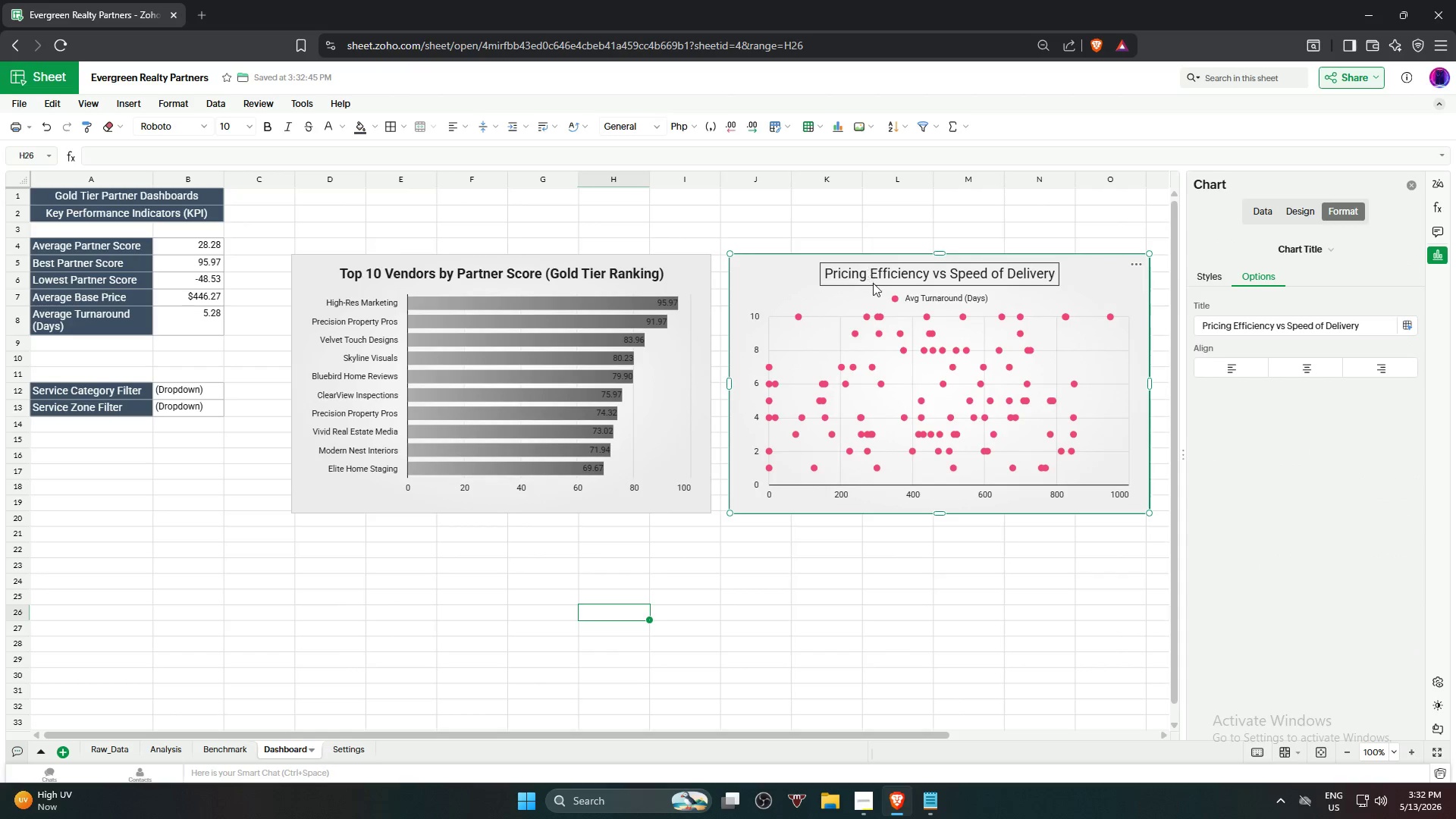 
left_click([869, 275])
 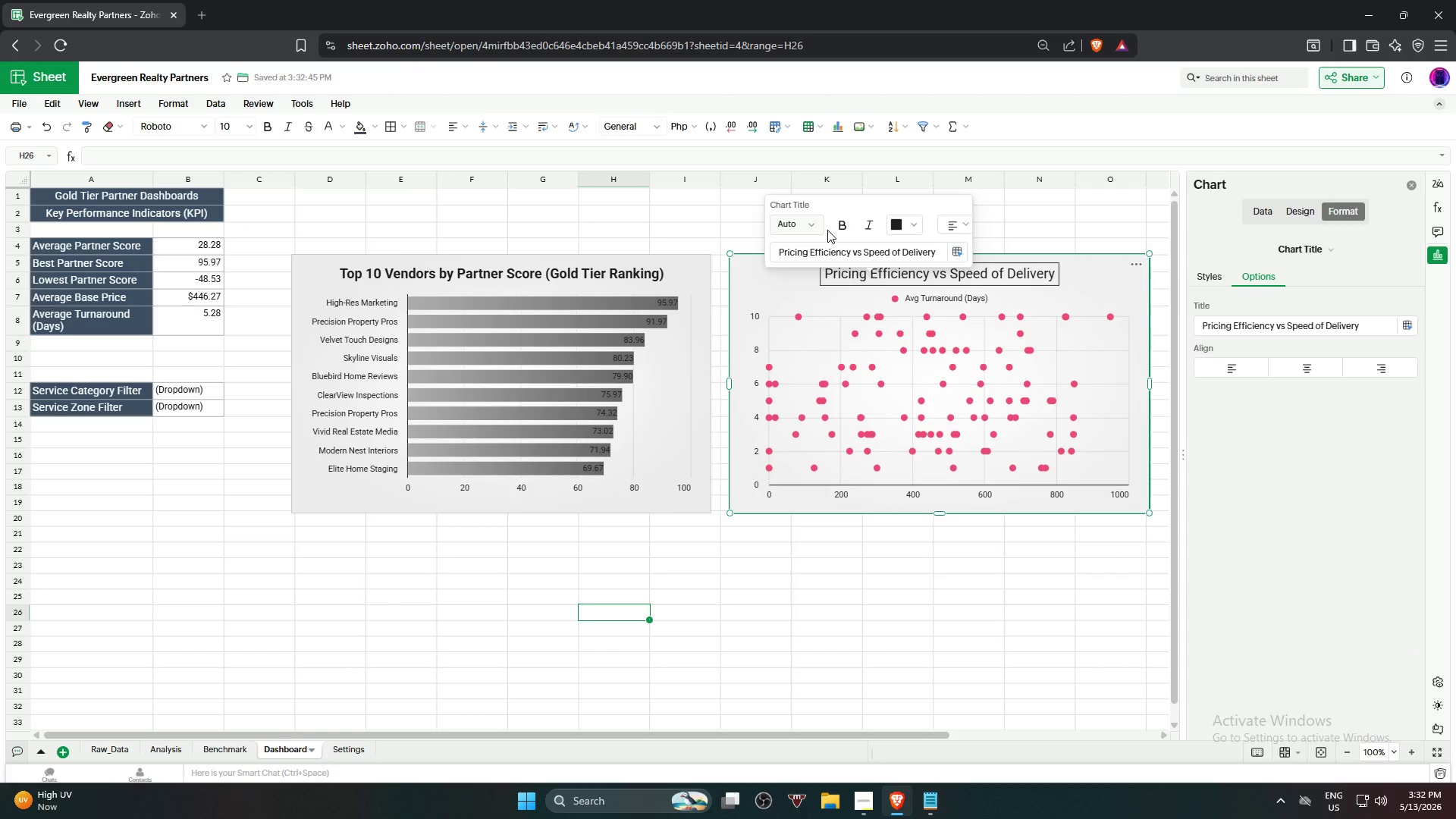 
left_click([848, 232])
 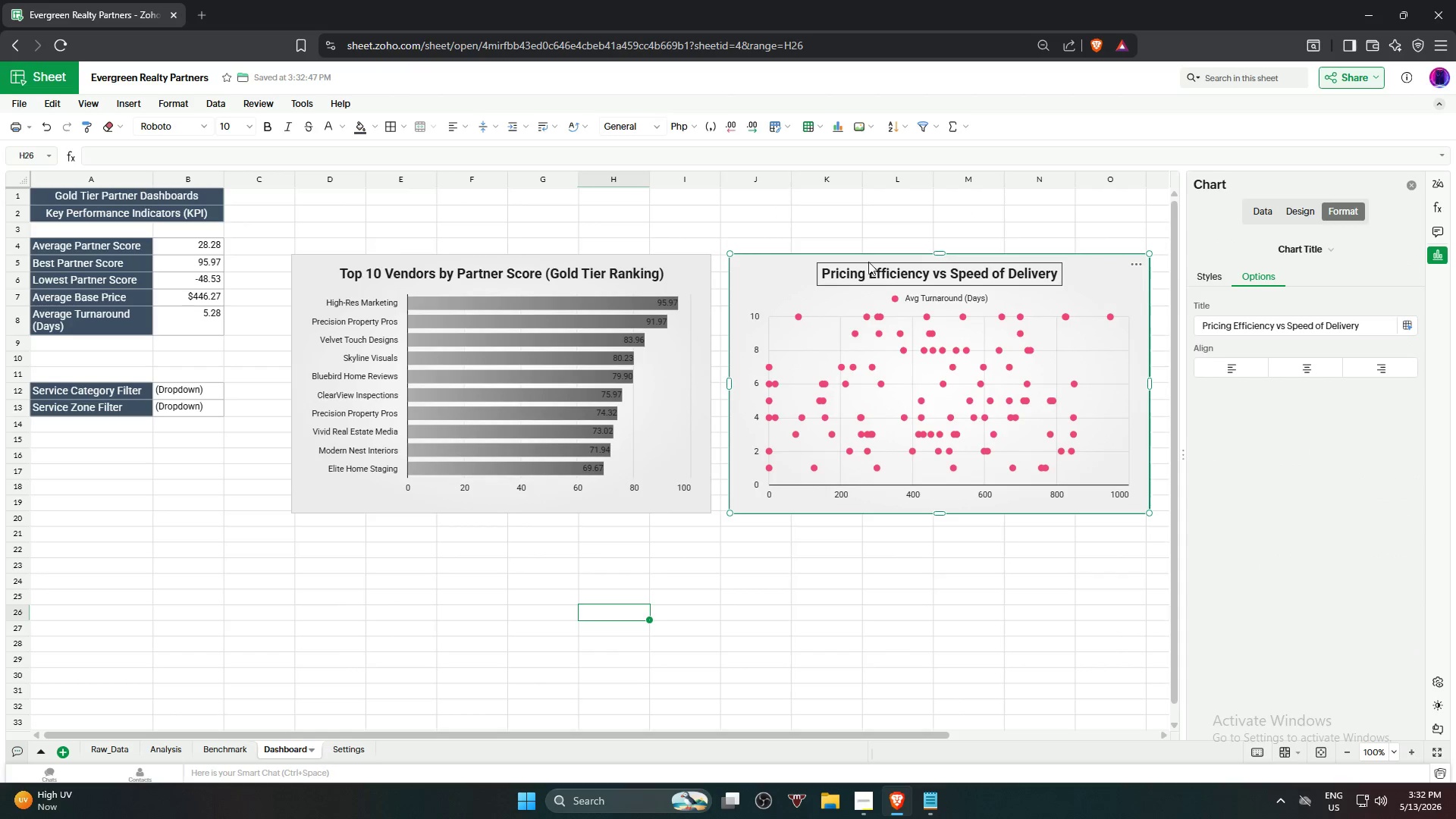 
left_click([868, 264])
 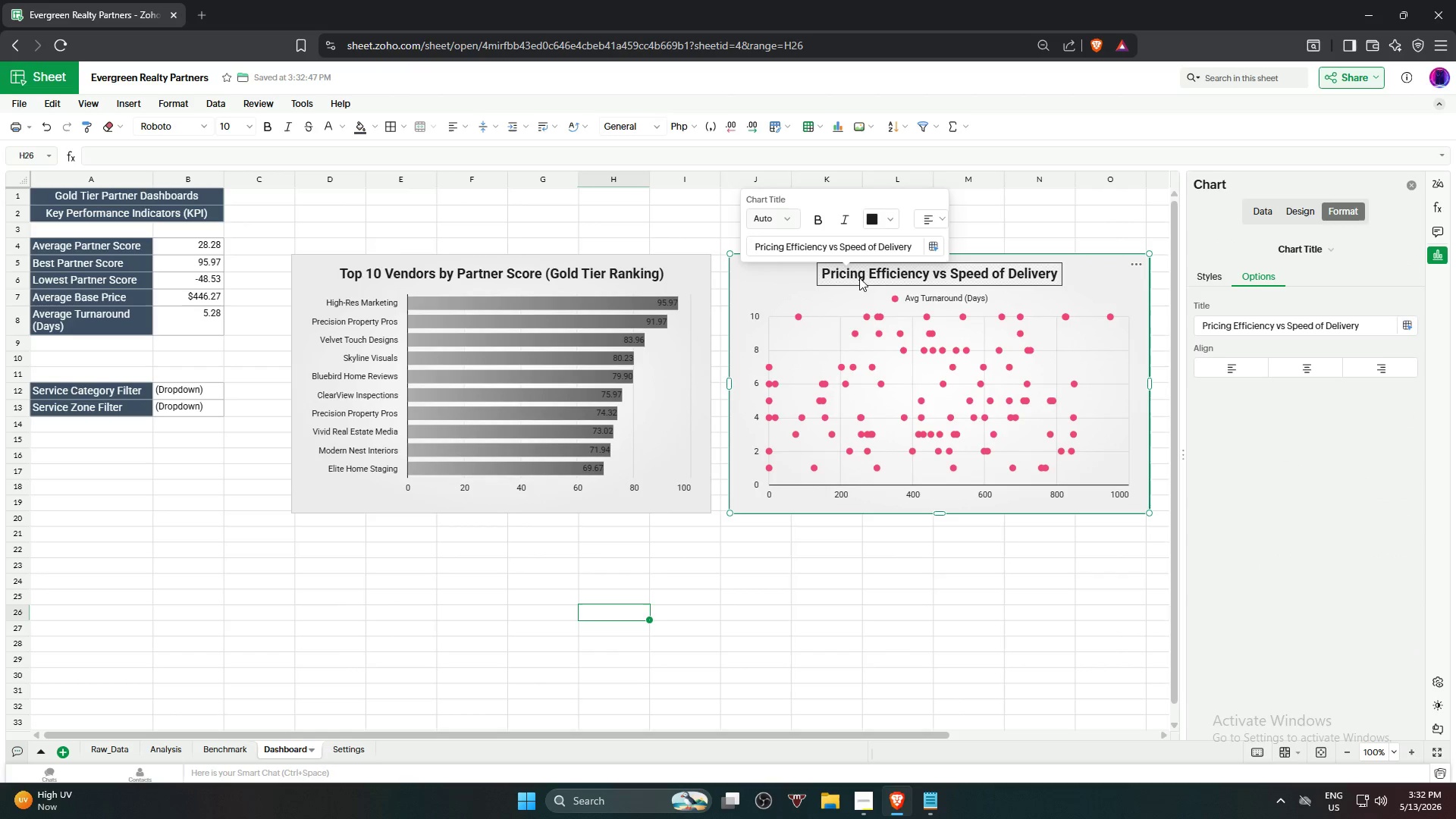 
left_click([767, 221])
 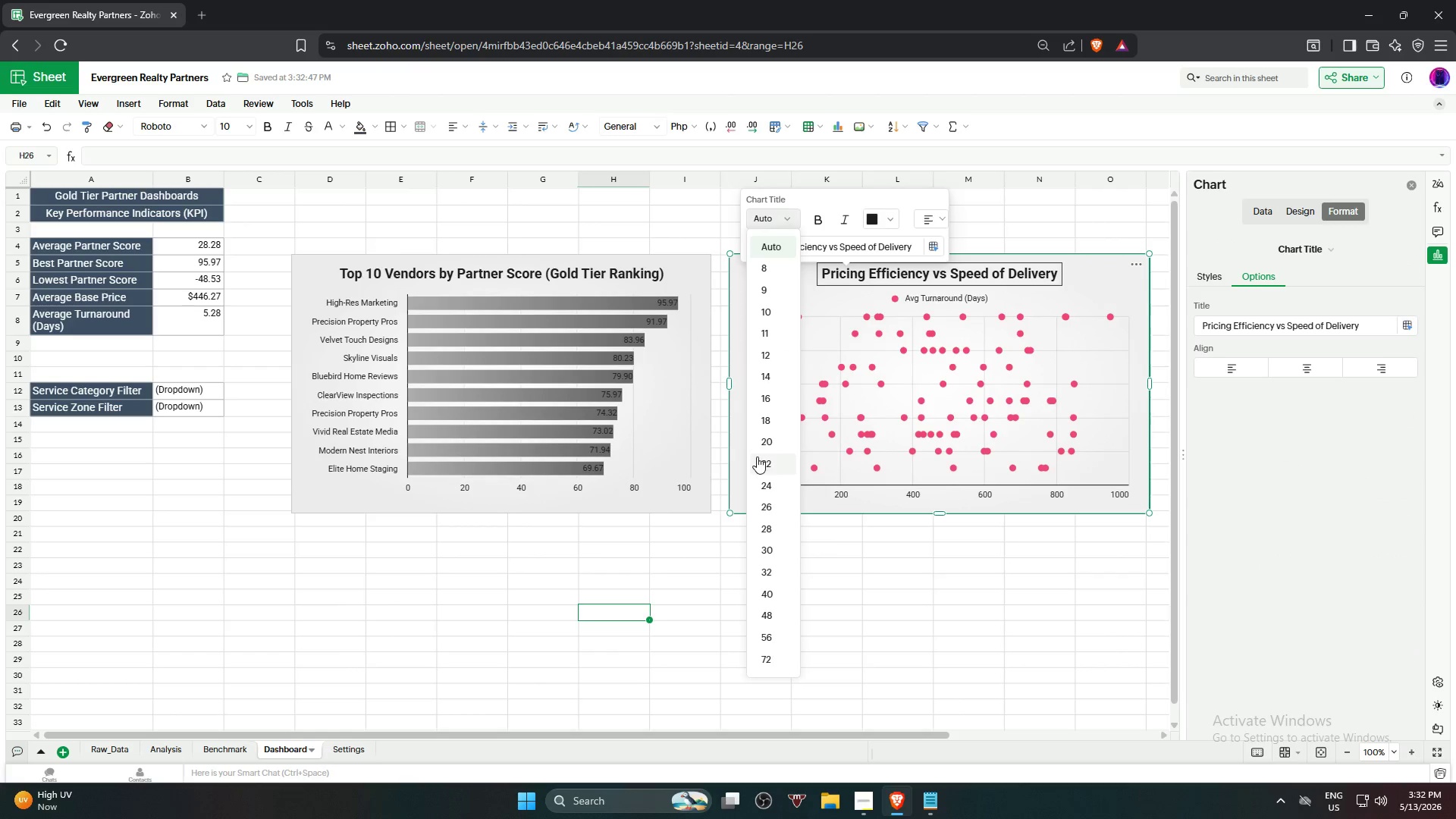 
left_click([755, 441])
 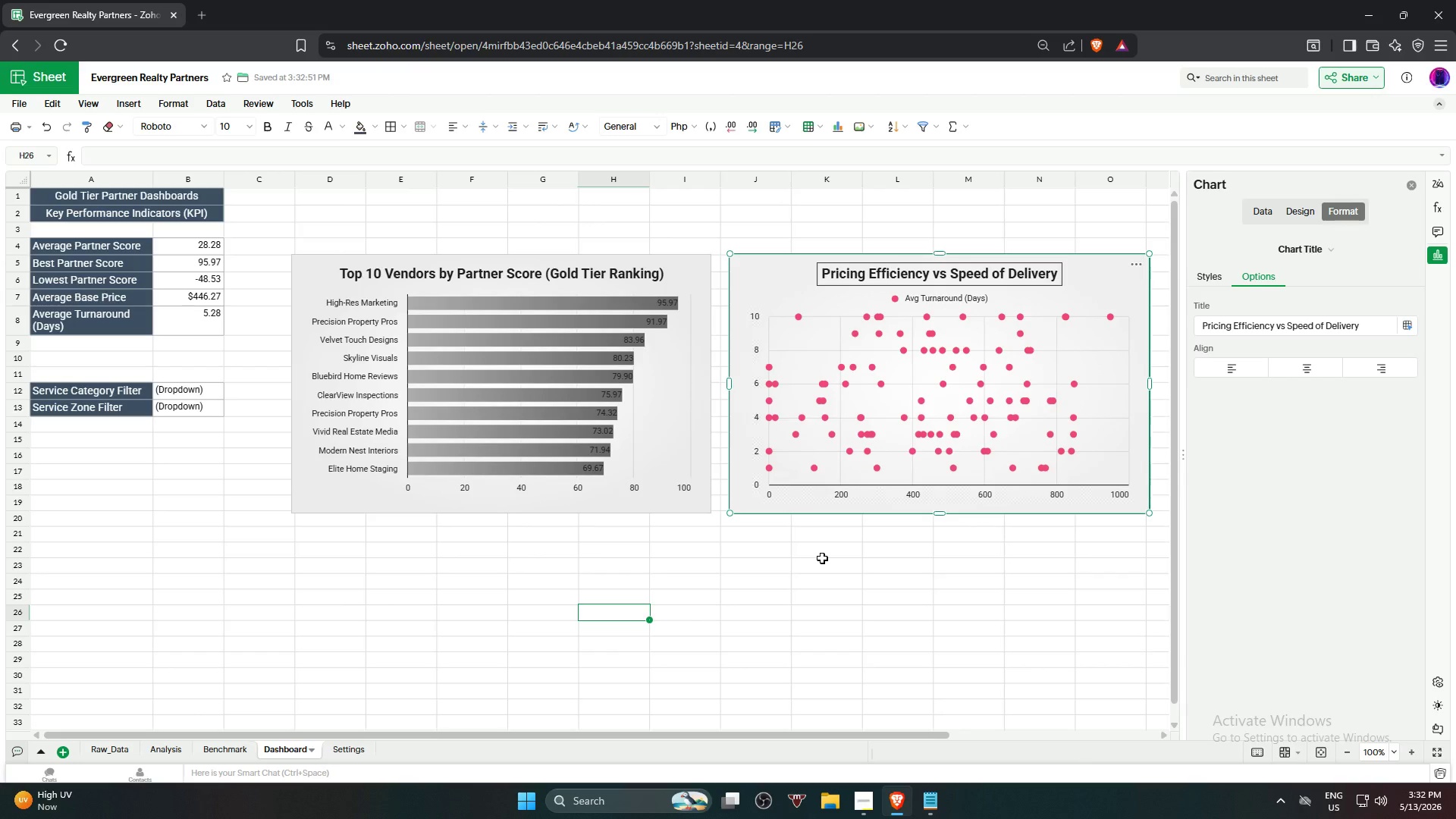 
left_click([828, 578])
 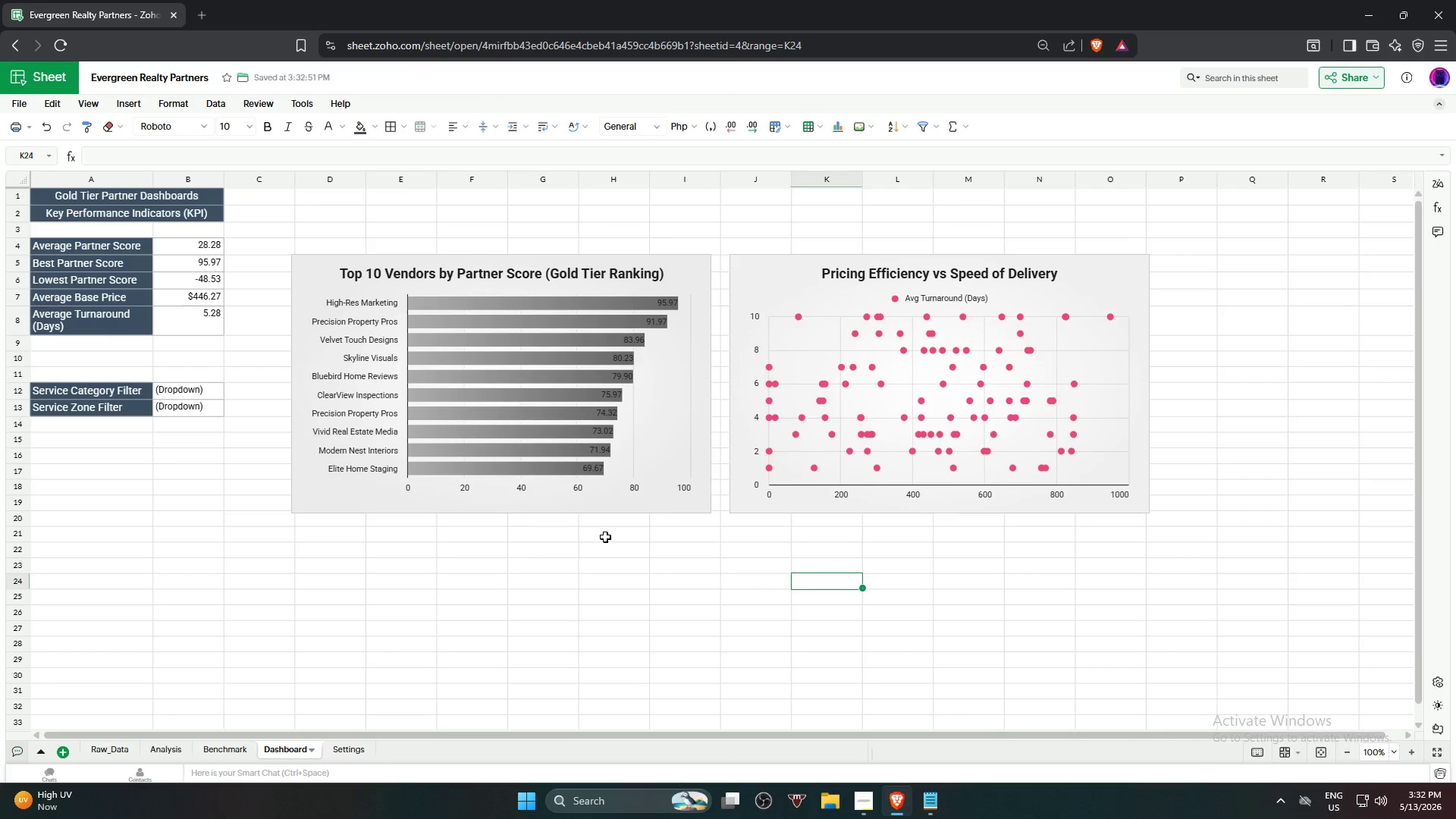 
left_click([573, 585])
 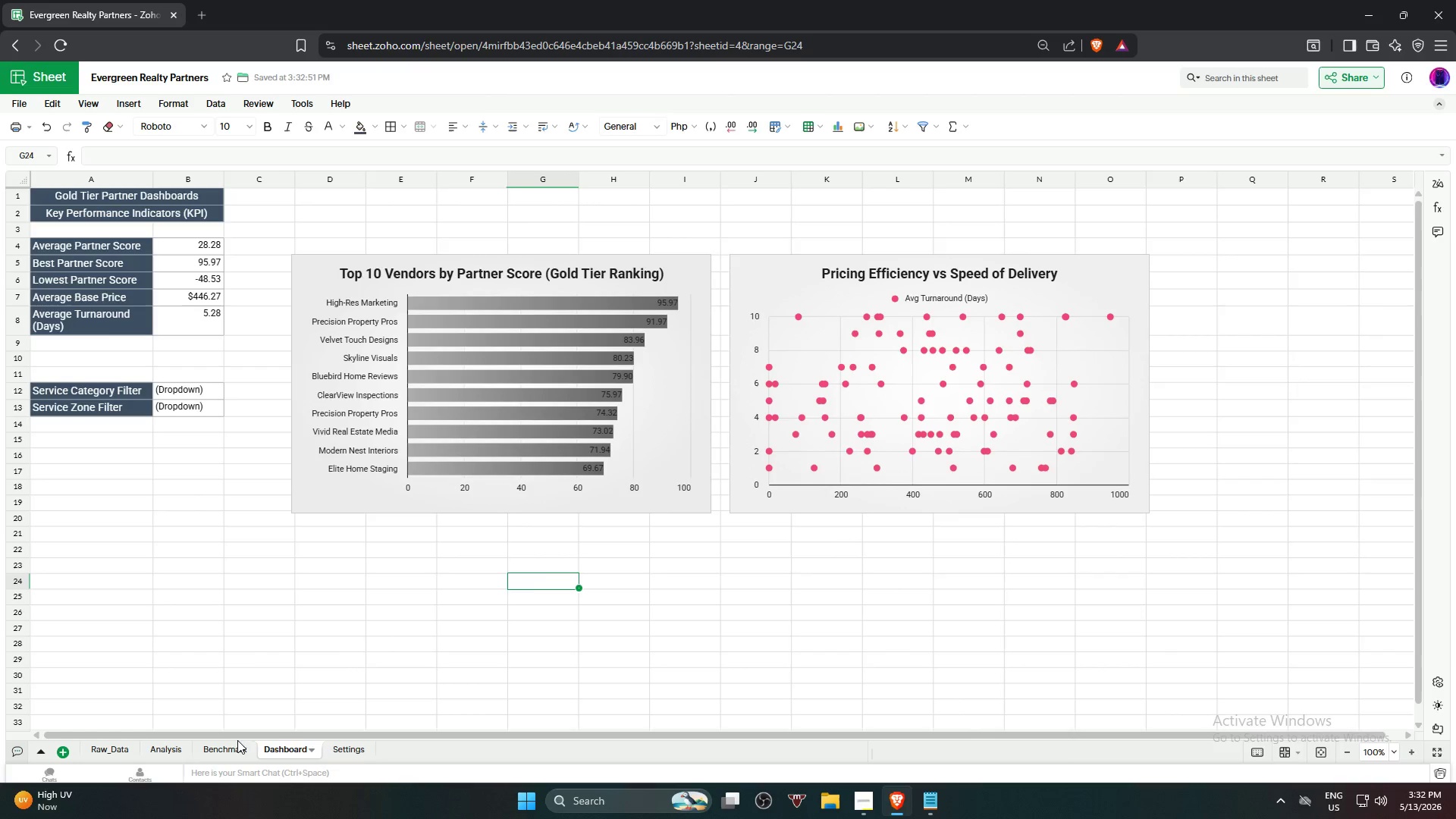 
left_click([241, 748])
 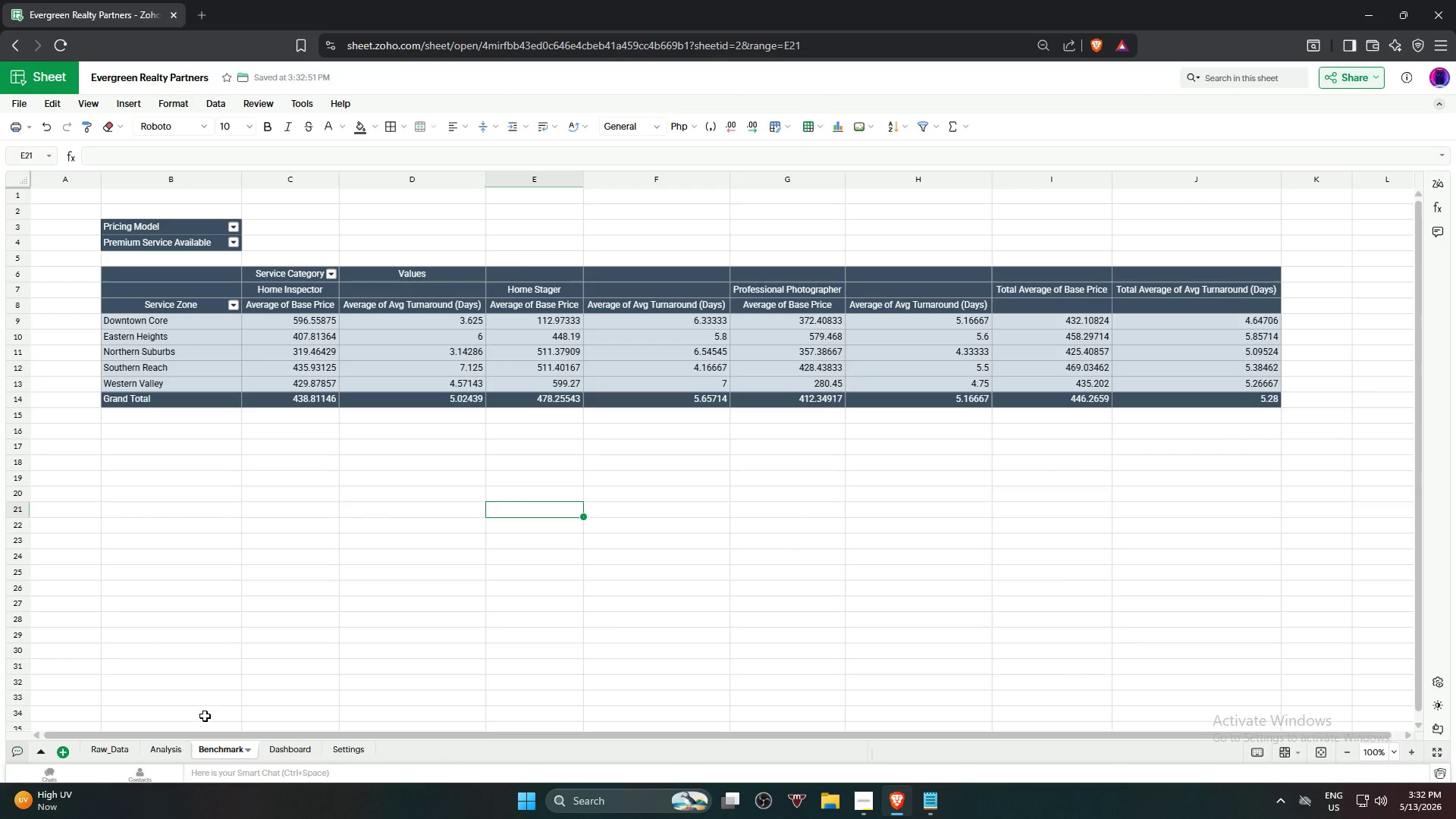 
left_click([157, 745])
 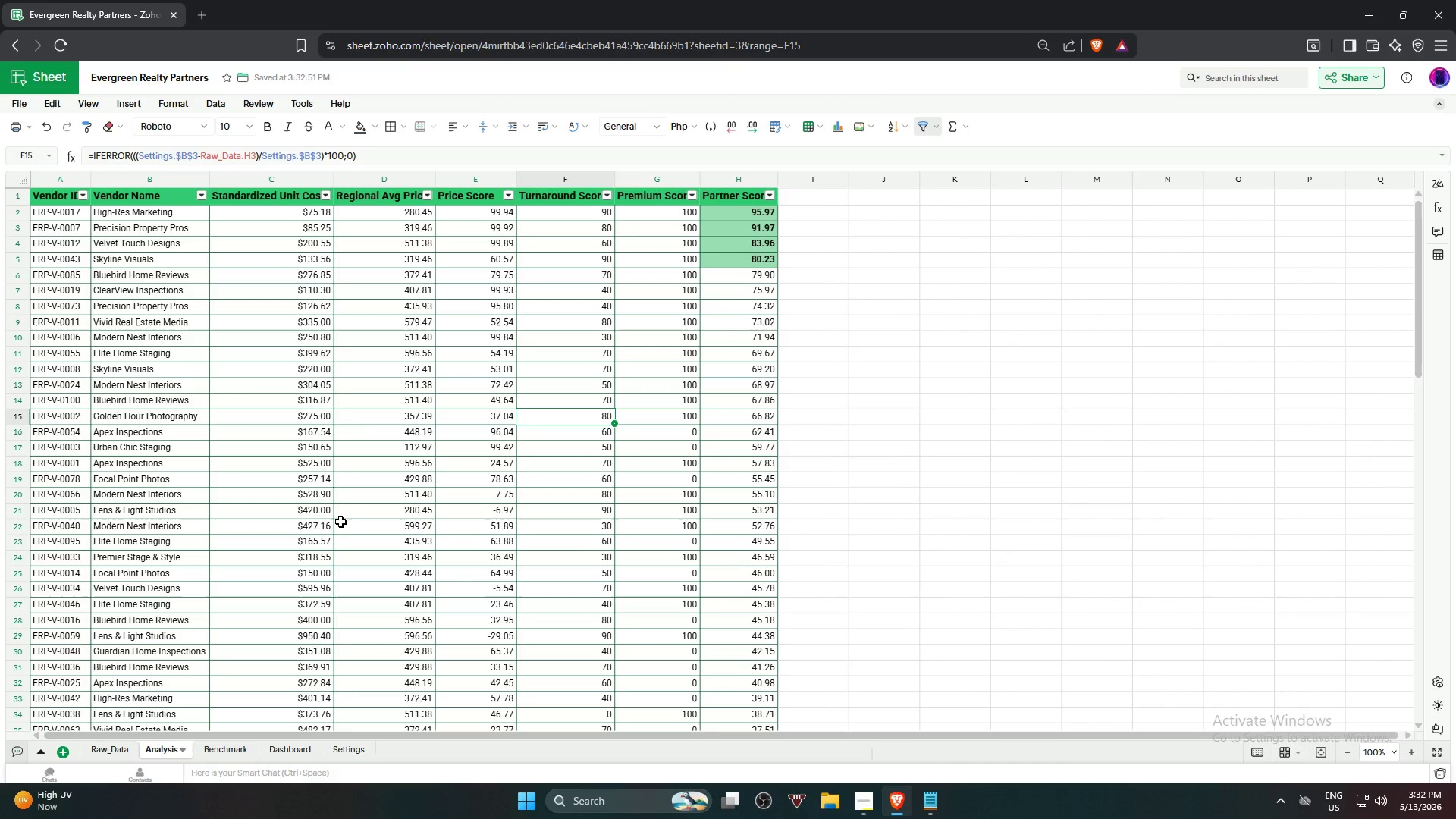 
left_click([353, 424])
 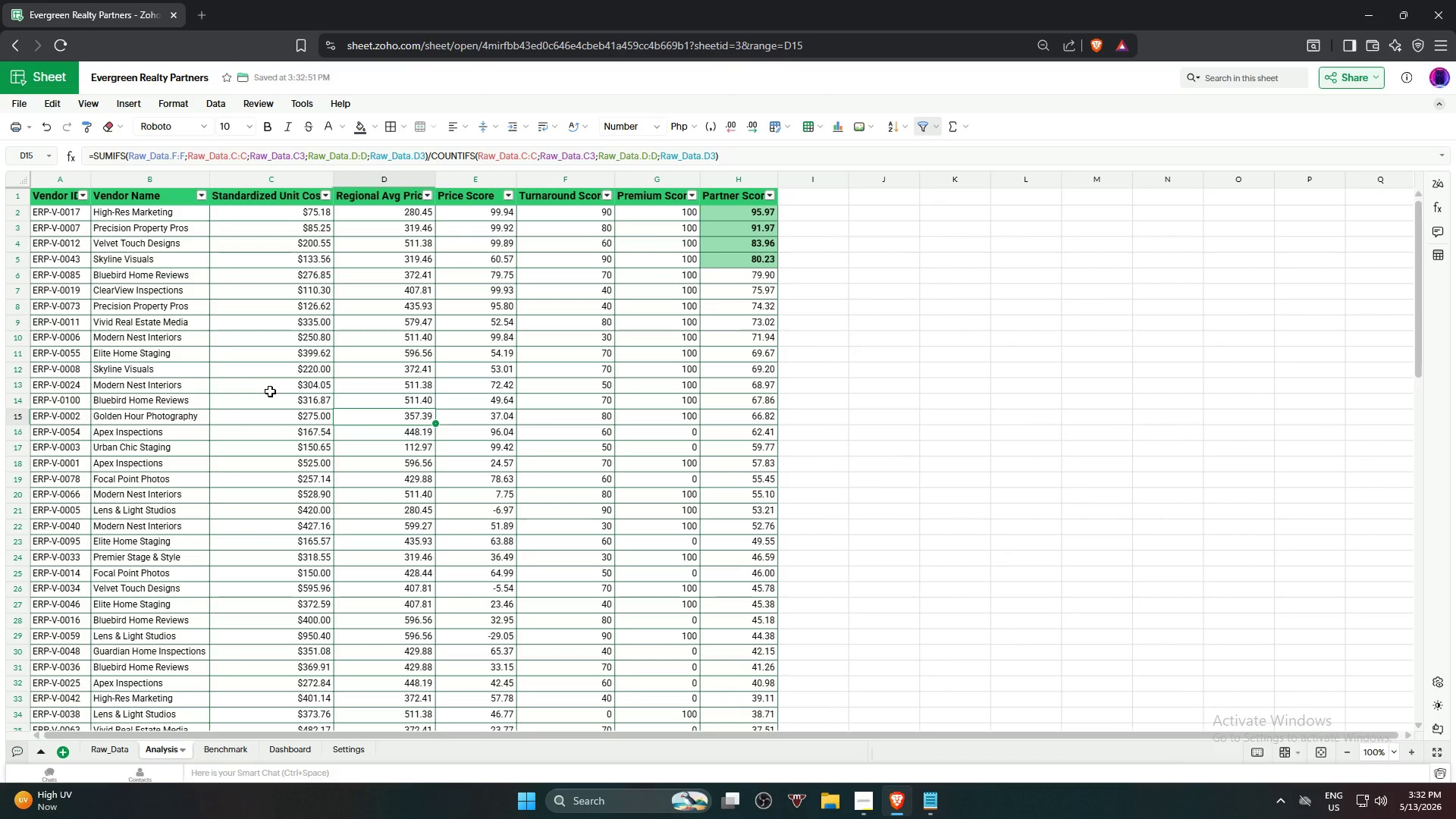 
right_click([275, 382])
 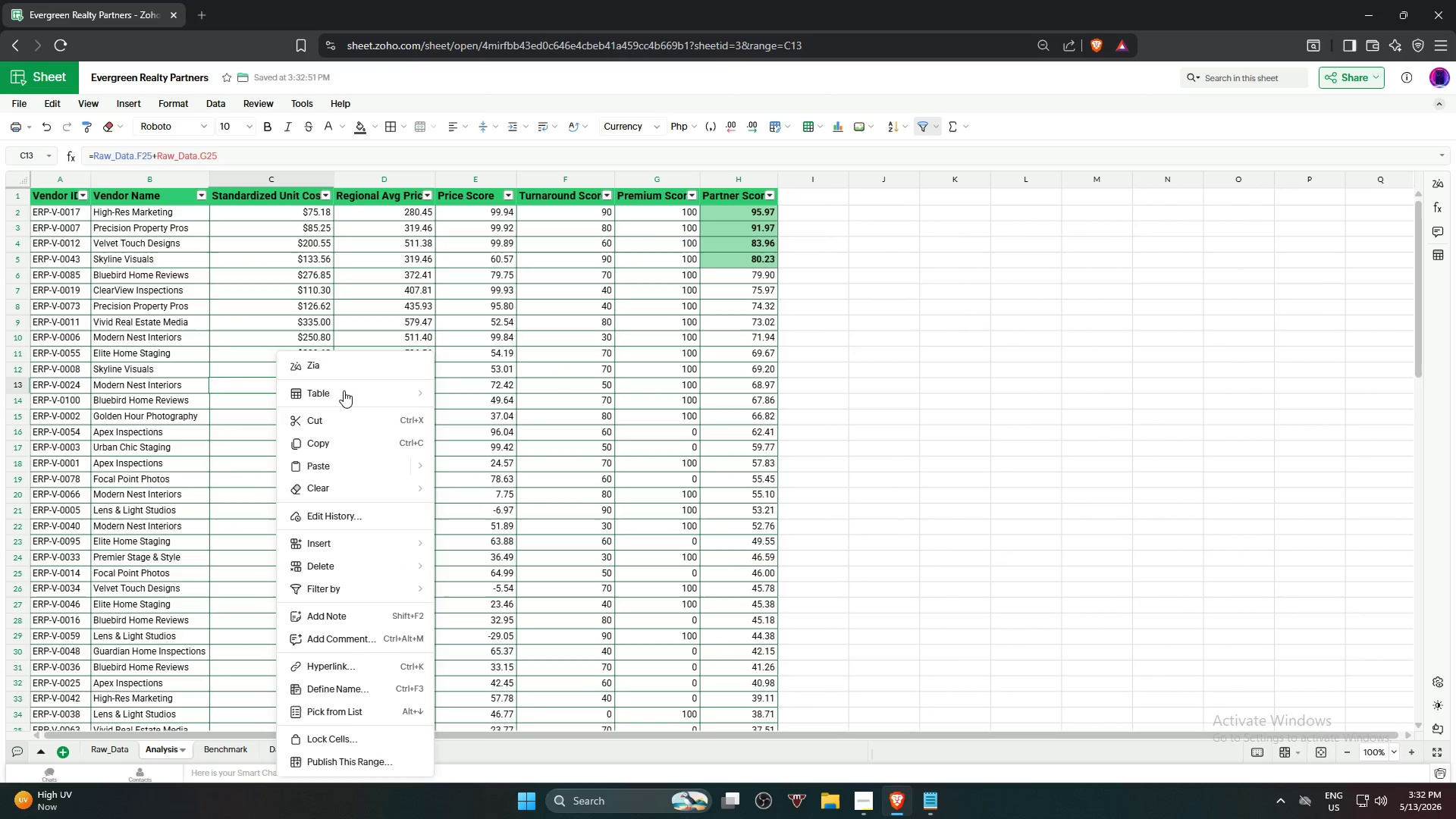 
left_click([344, 391])
 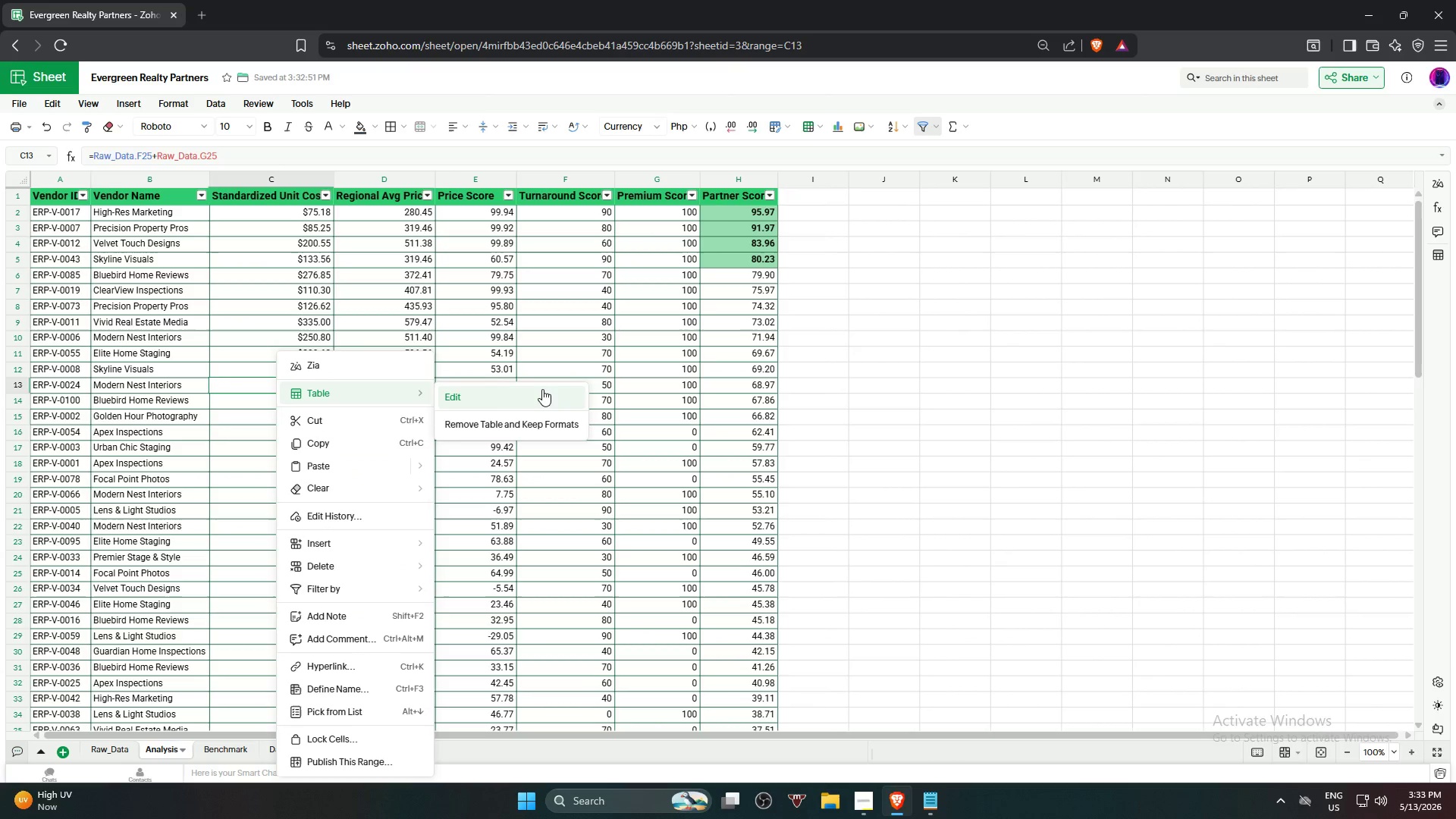 
left_click([542, 389])
 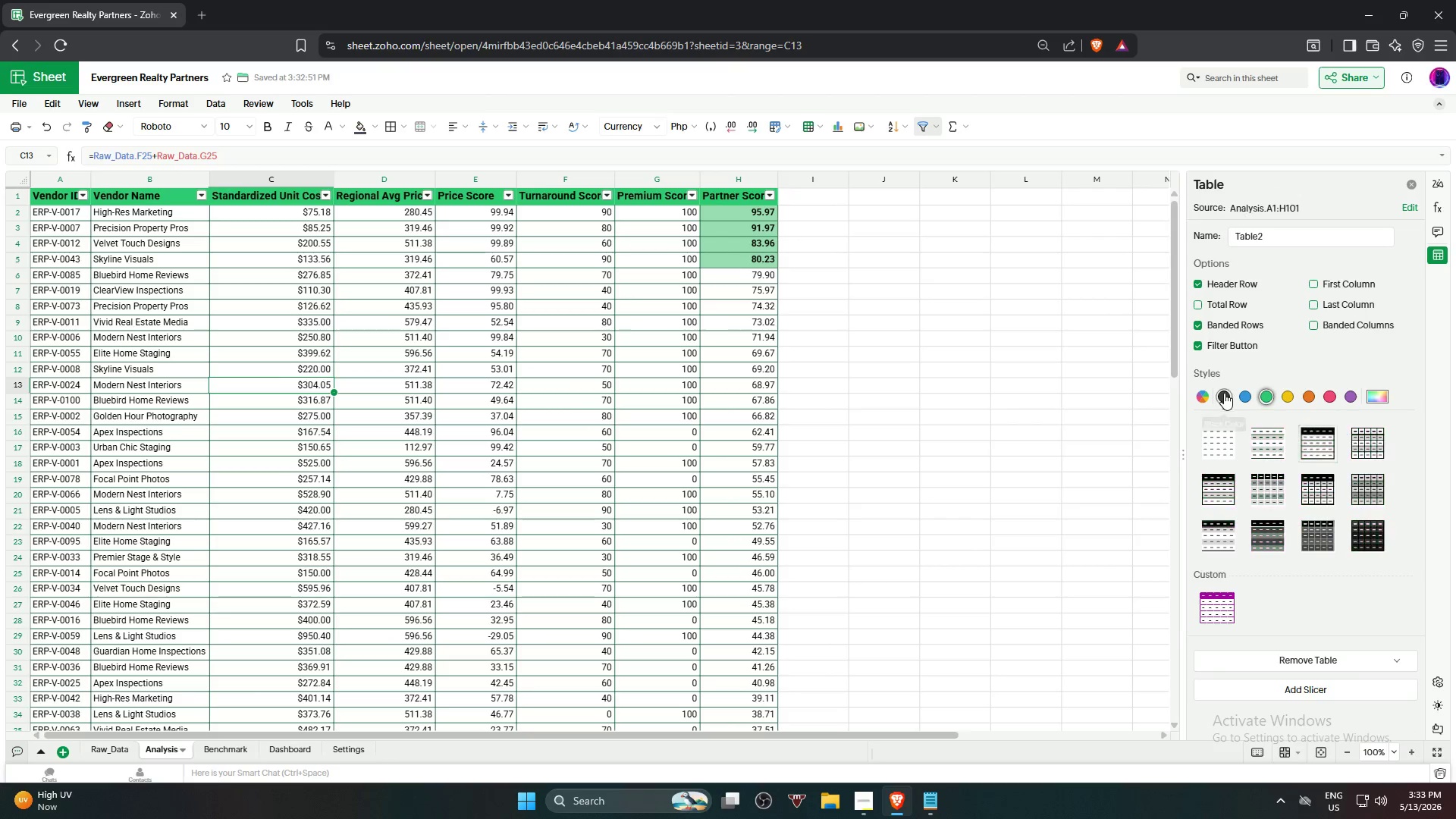 
mouse_move([1282, 501])
 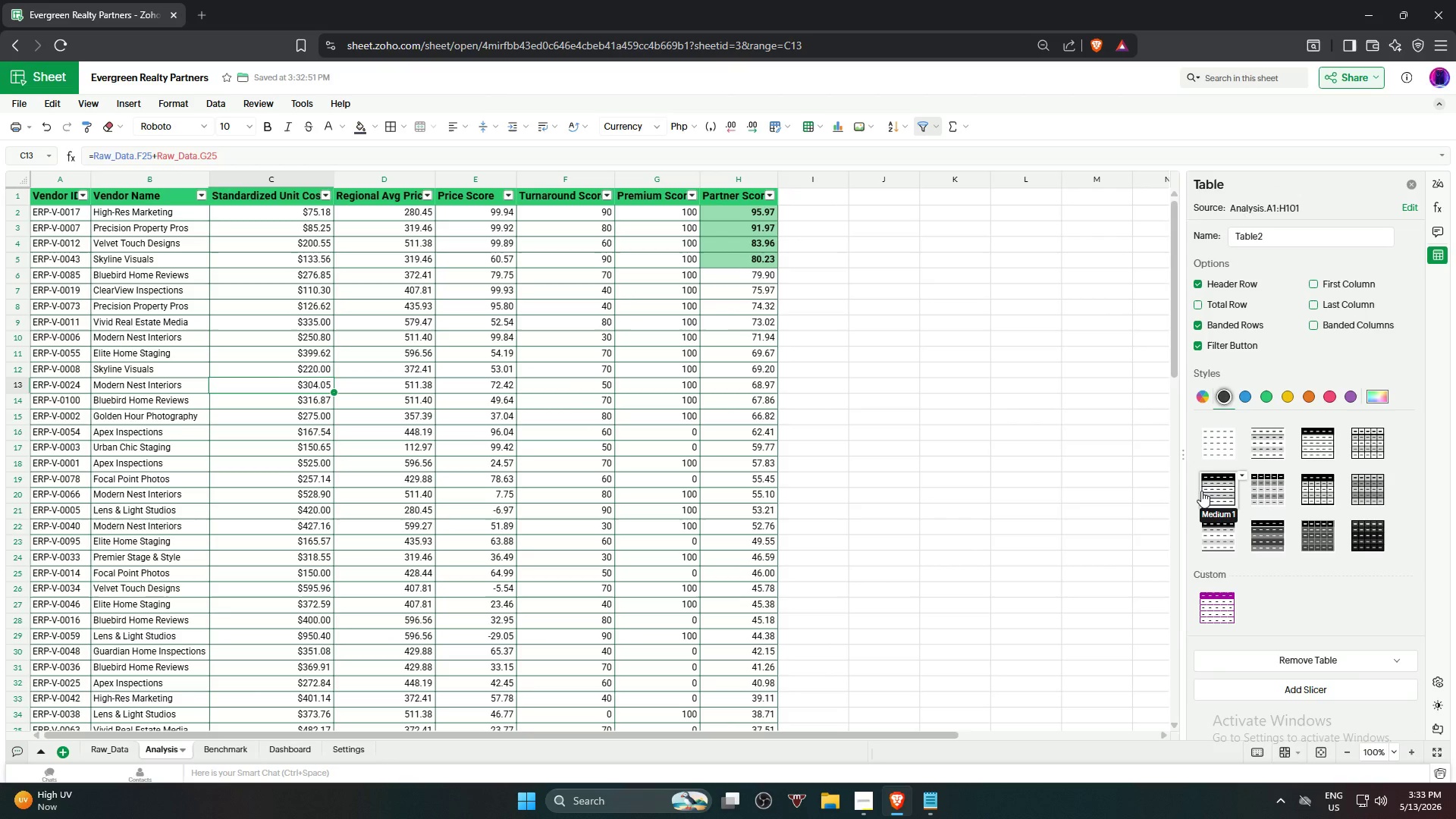 
left_click([1221, 499])
 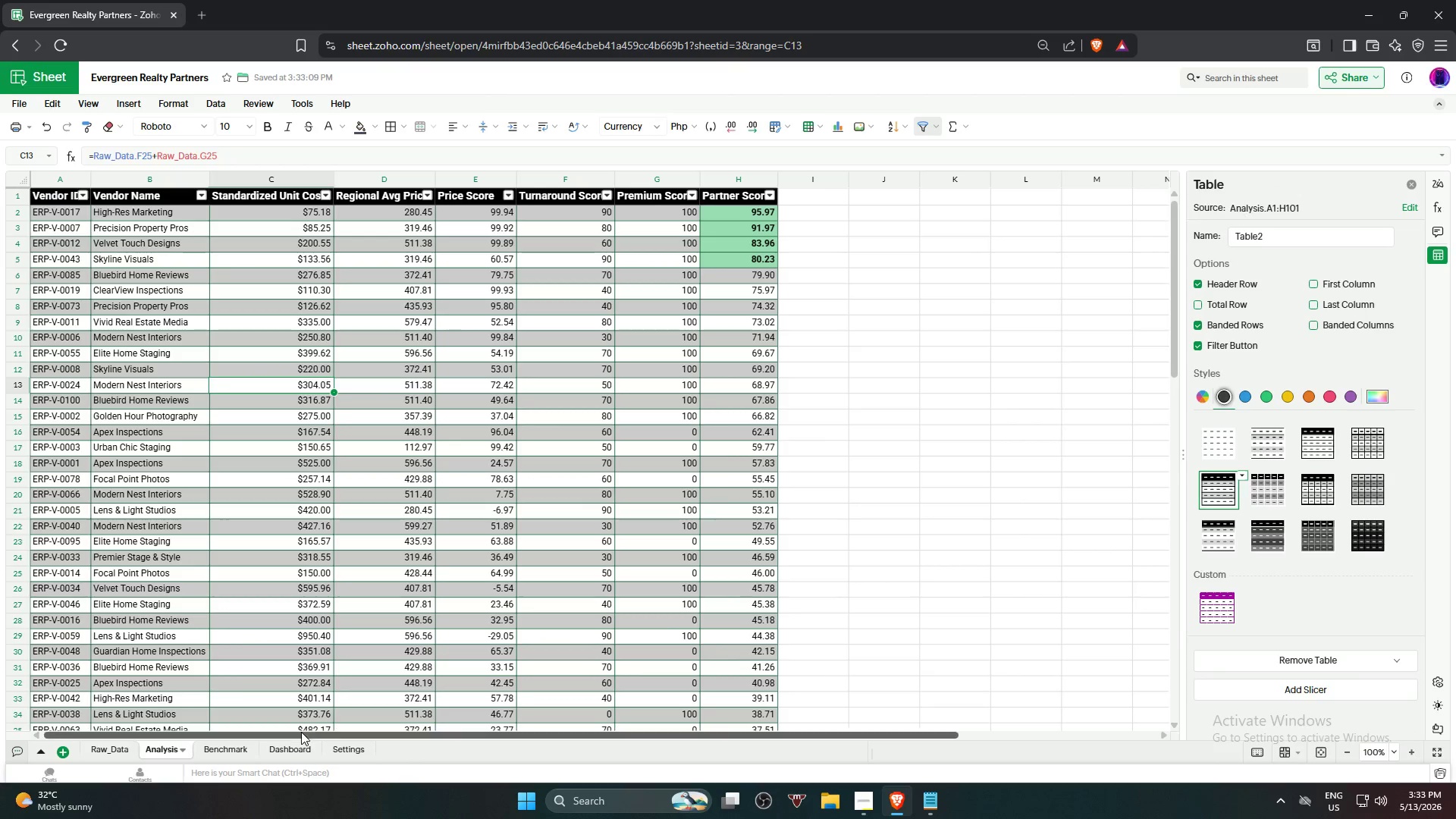 
left_click([106, 748])
 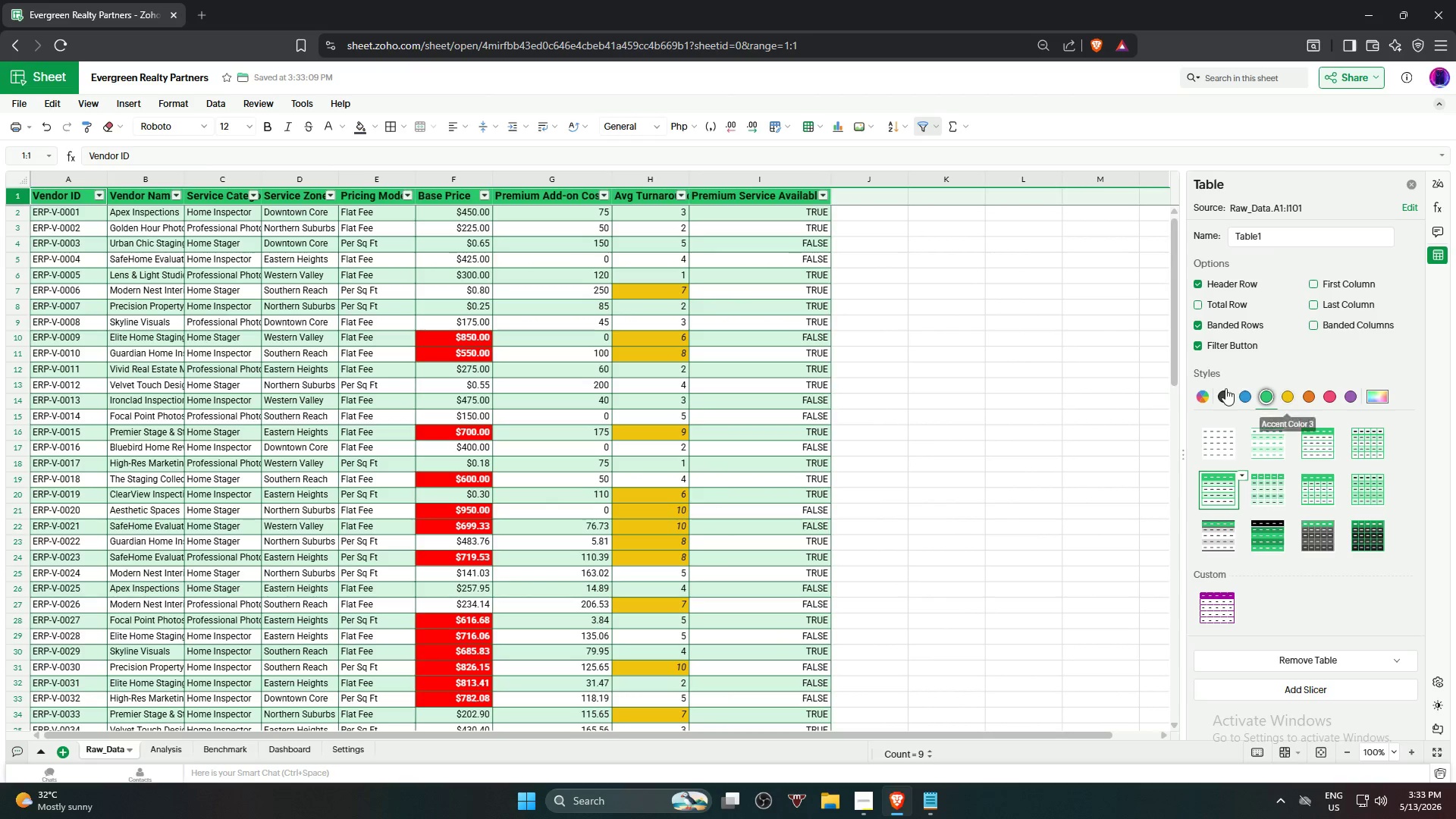 
mouse_move([1188, 484])
 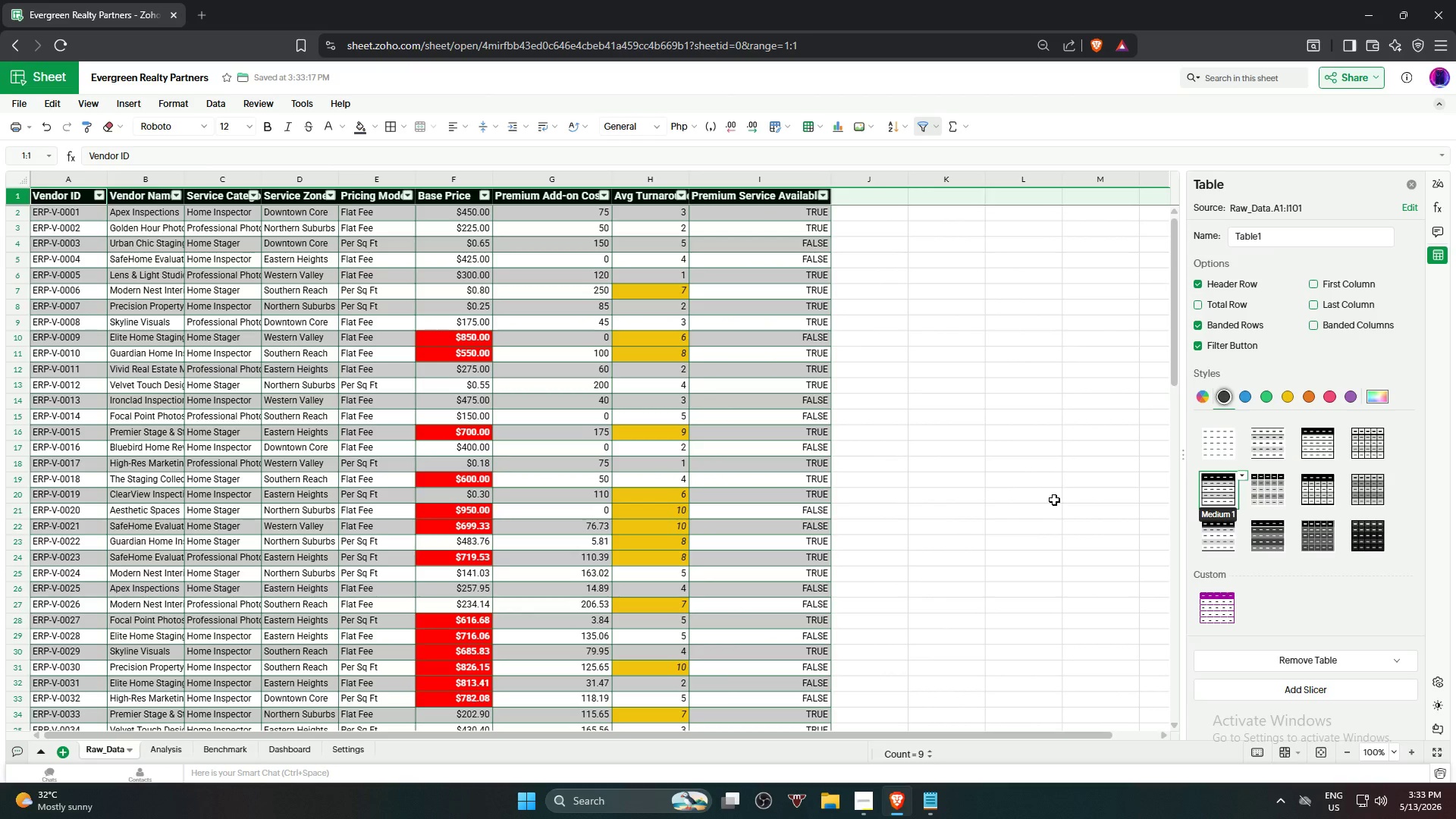 
left_click([1054, 500])
 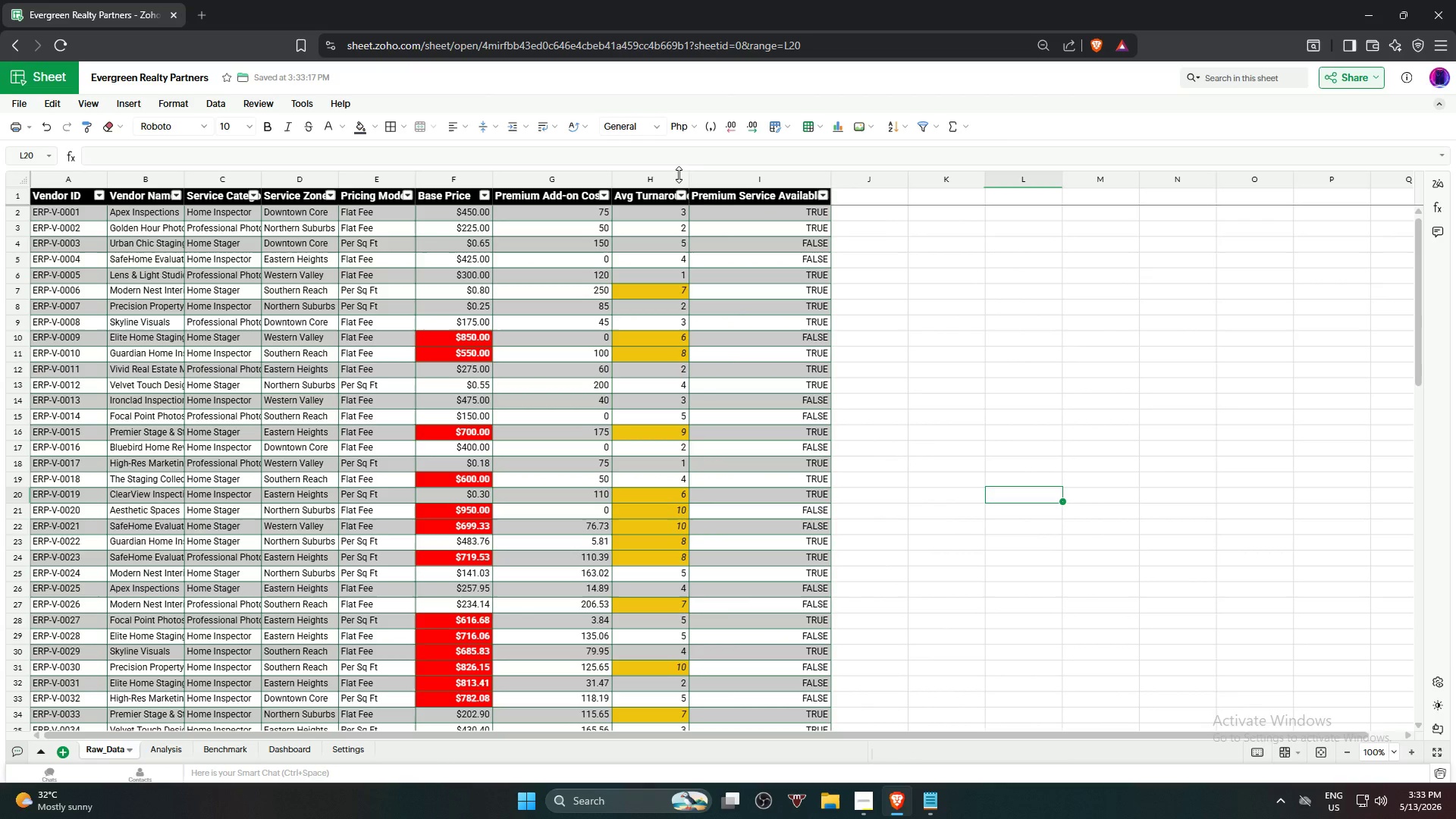 
double_click([690, 179])
 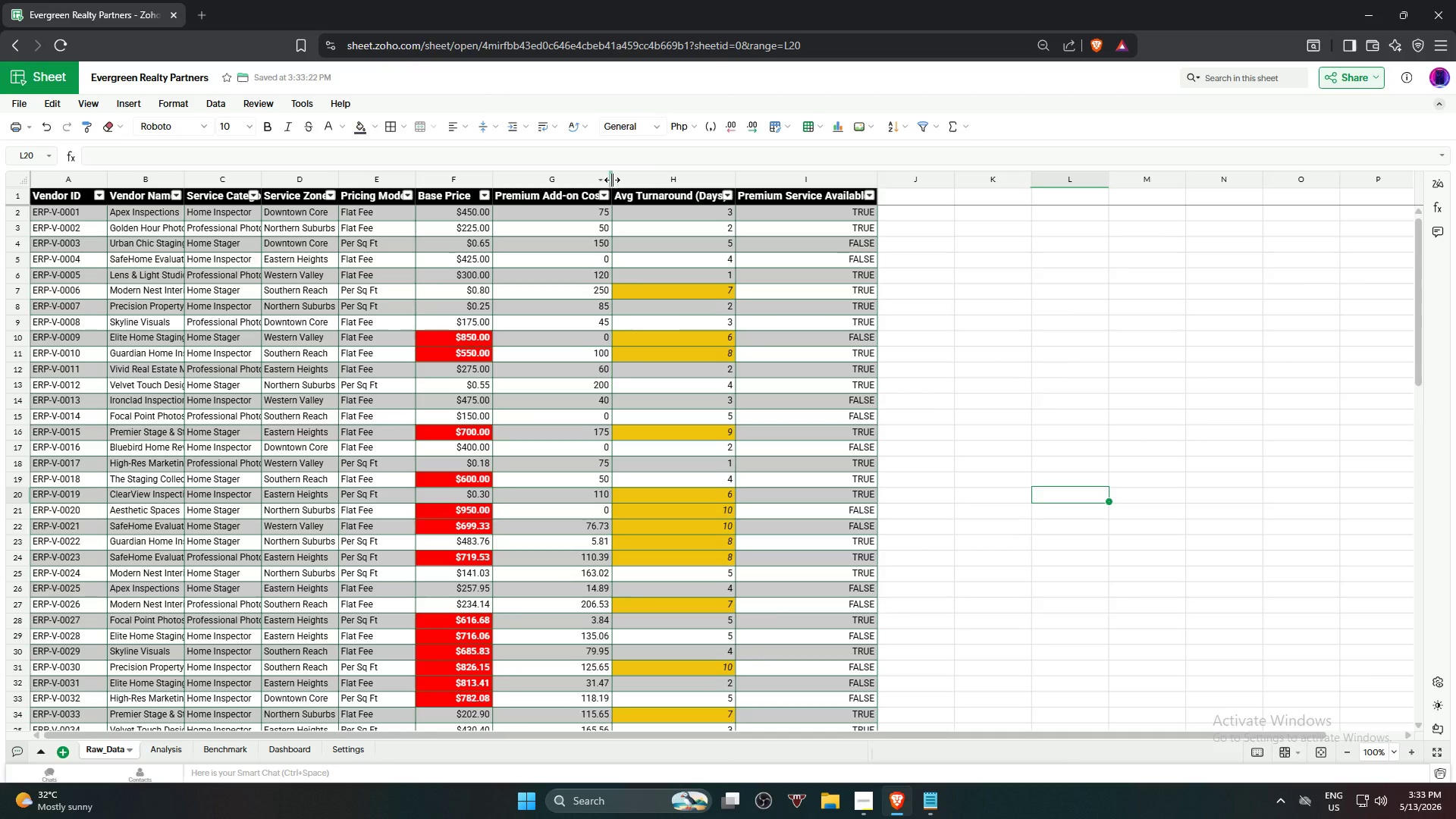 
left_click([612, 179])
 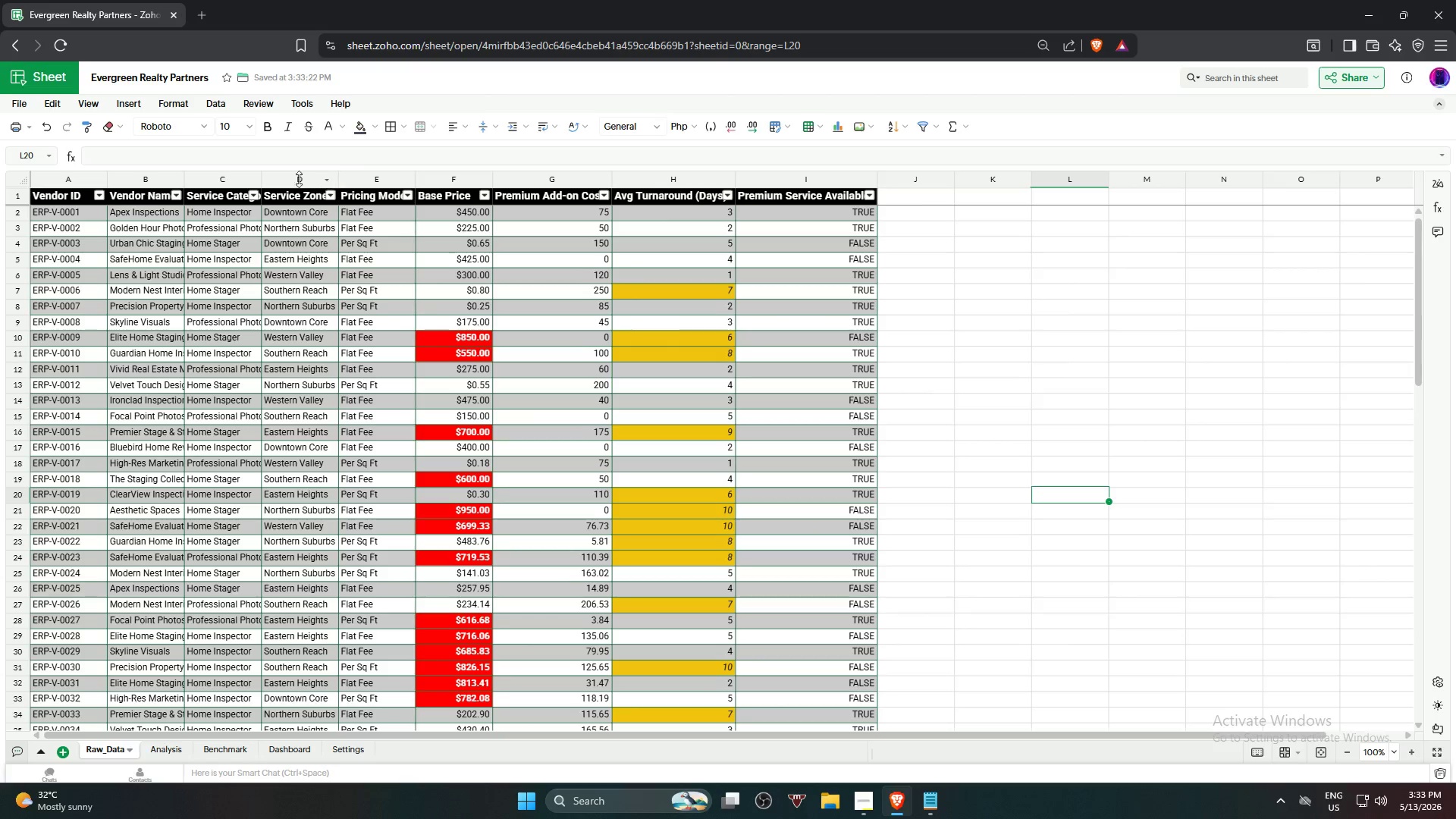 
double_click([262, 177])
 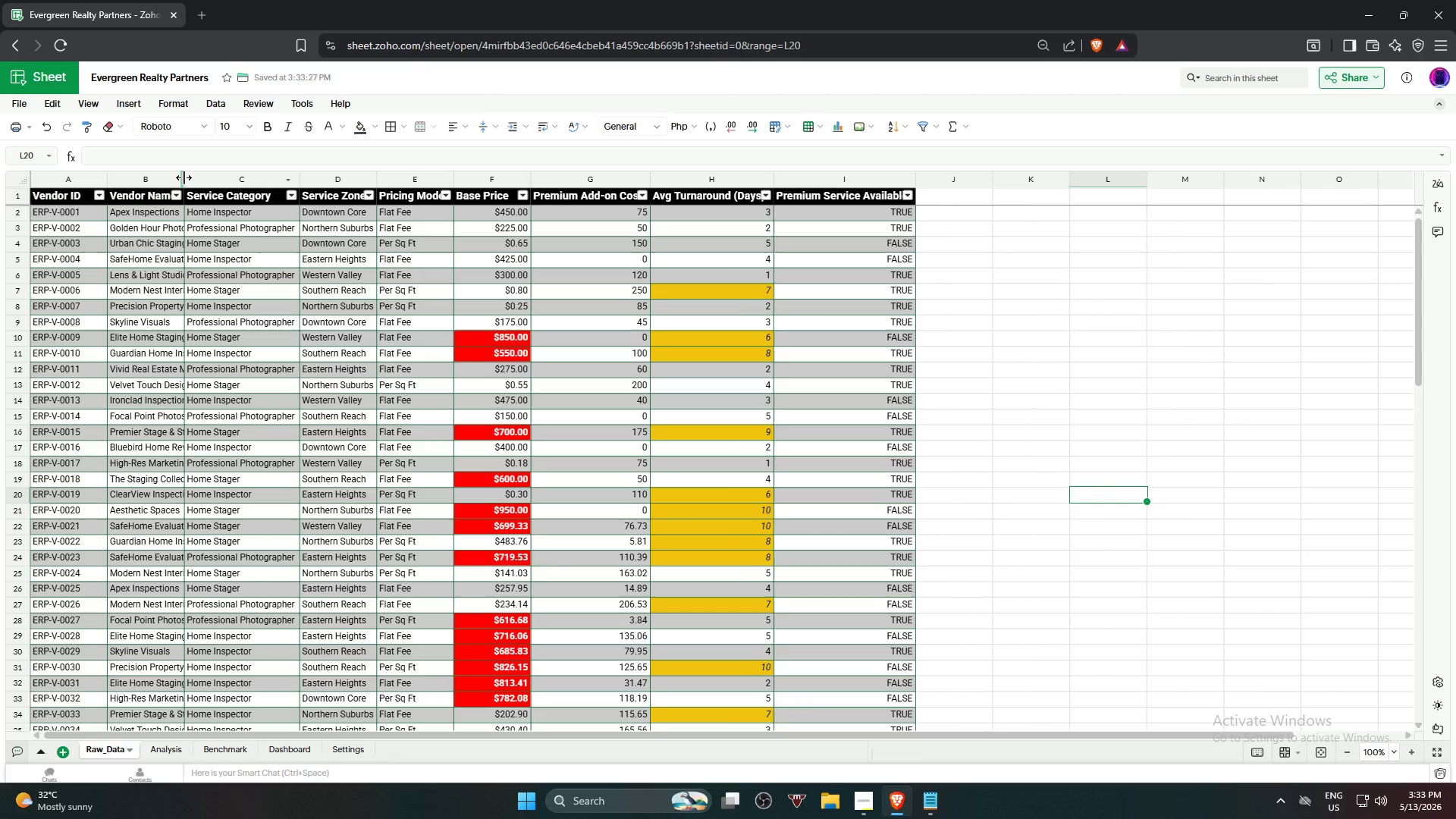 
left_click([184, 177])
 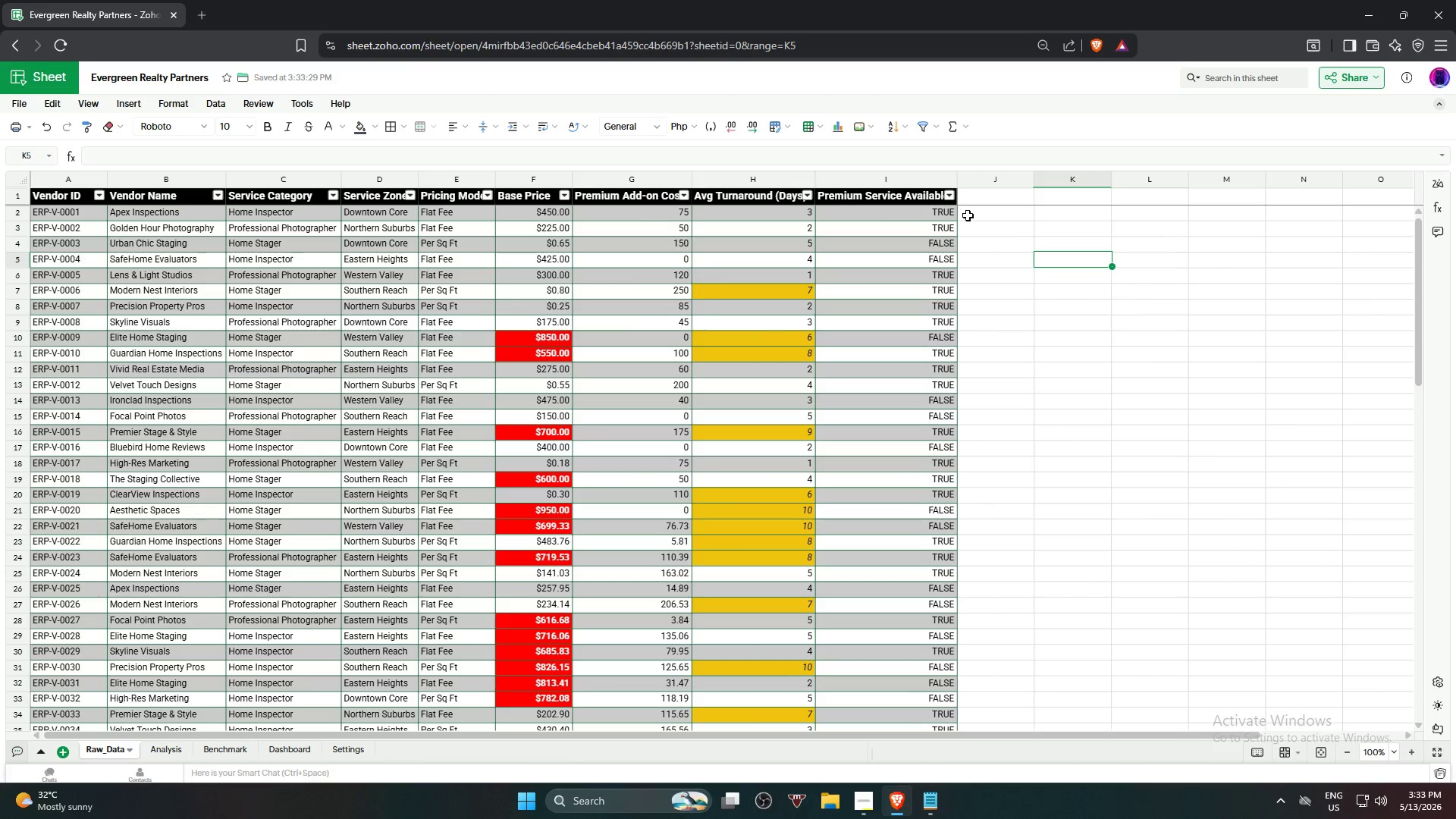 
double_click([956, 180])
 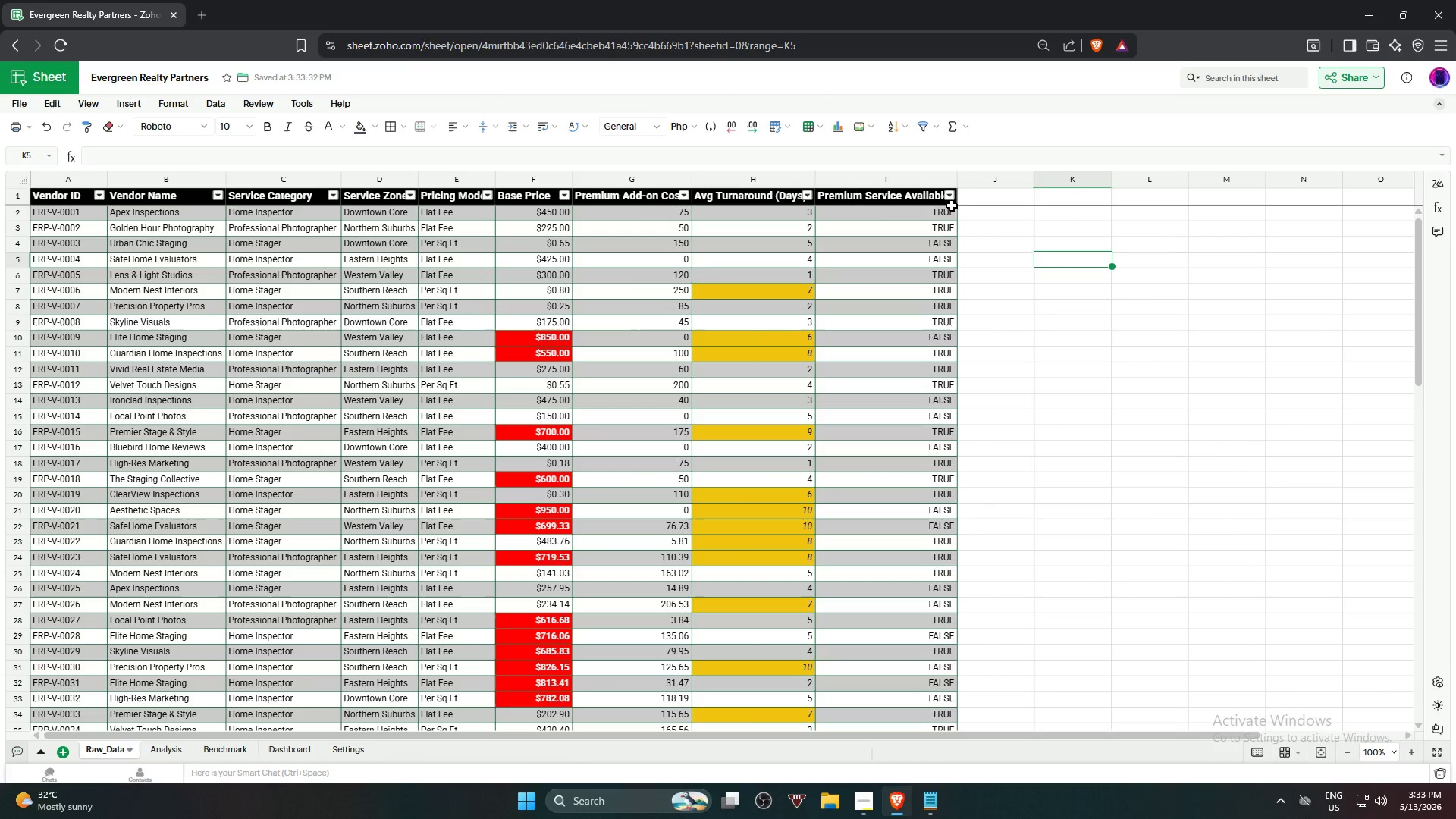 
left_click_drag(start_coordinate=[1039, 312], to_coordinate=[1045, 315])
 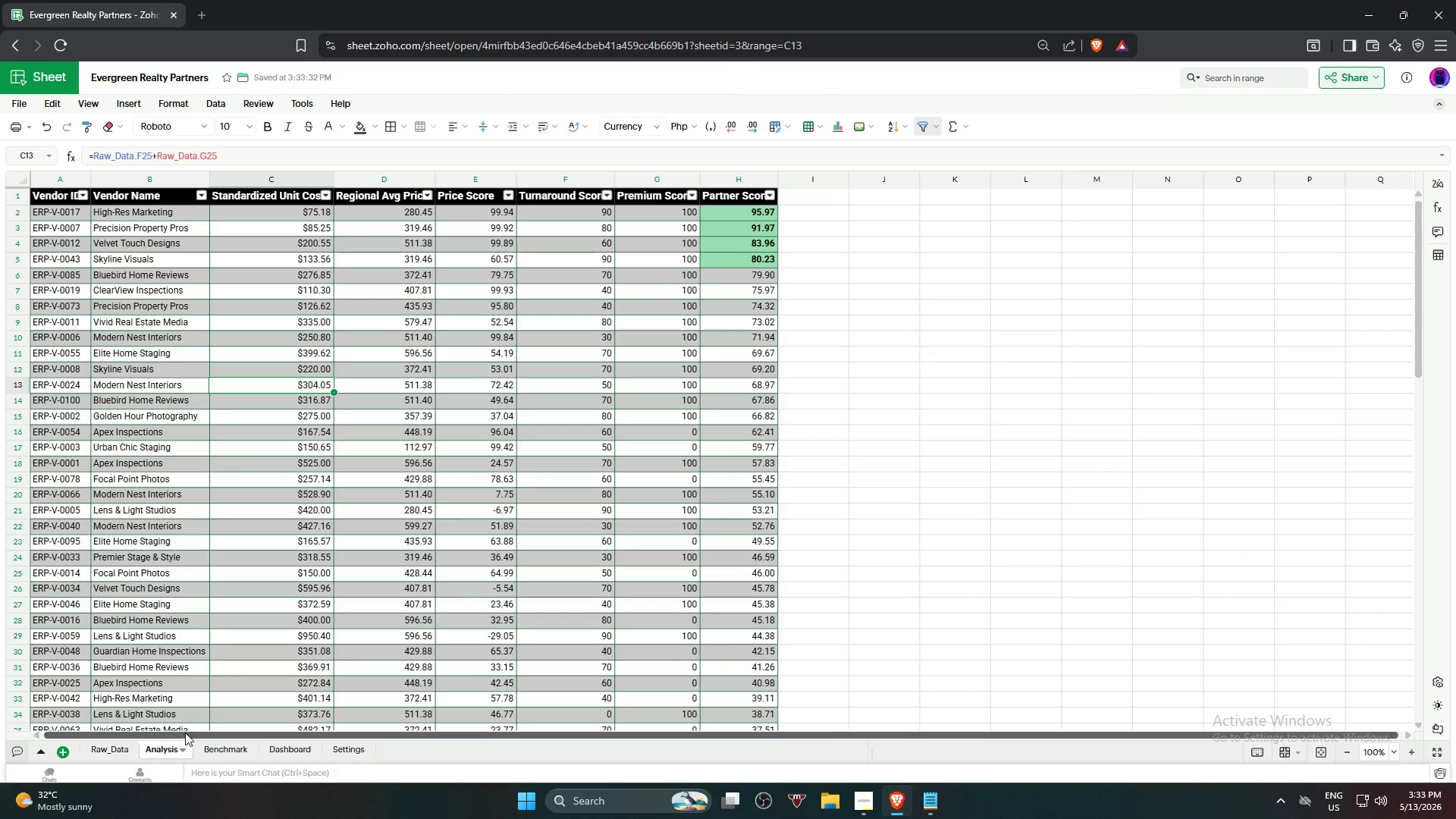 
wait(6.52)
 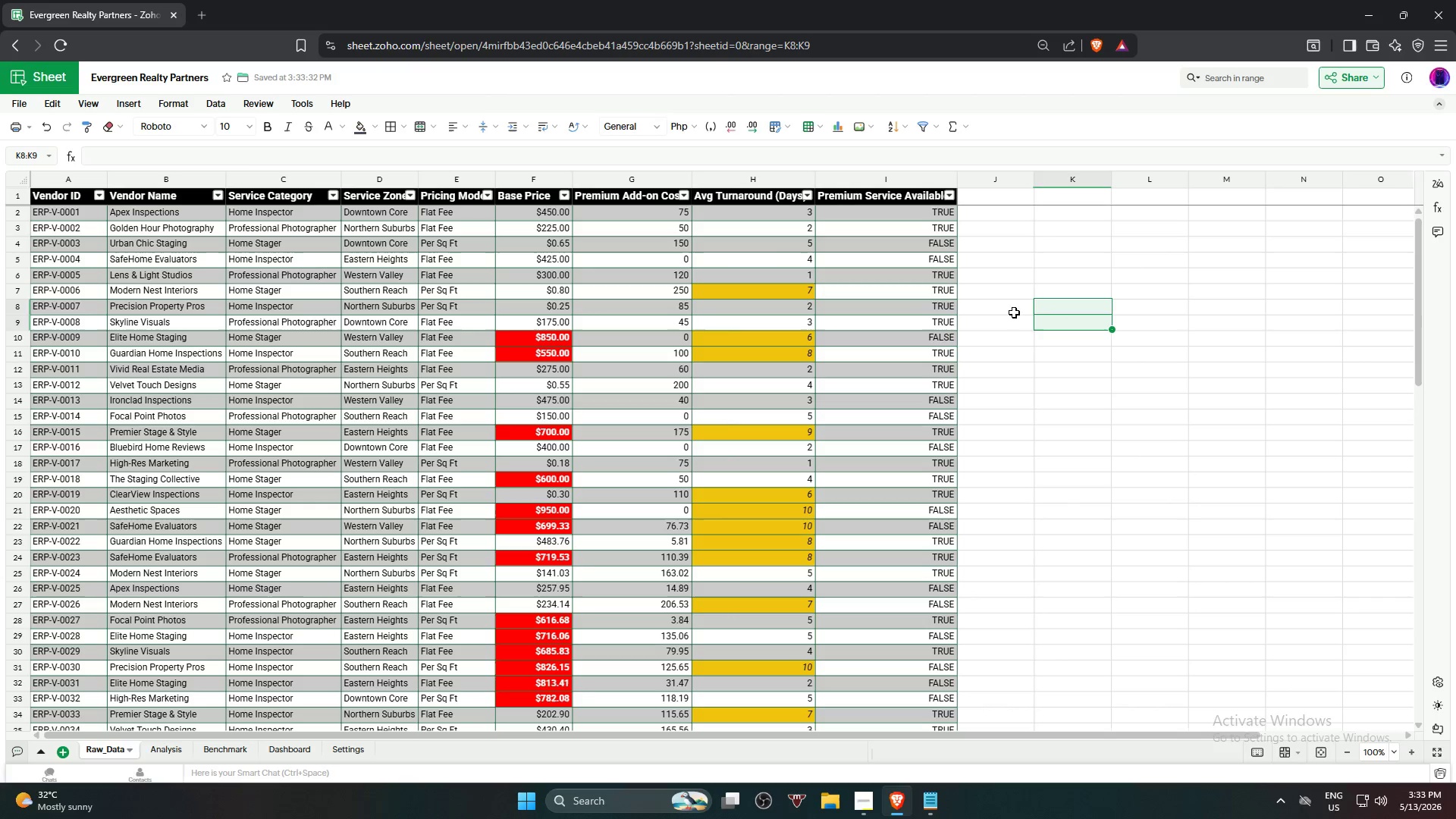 
left_click([218, 744])
 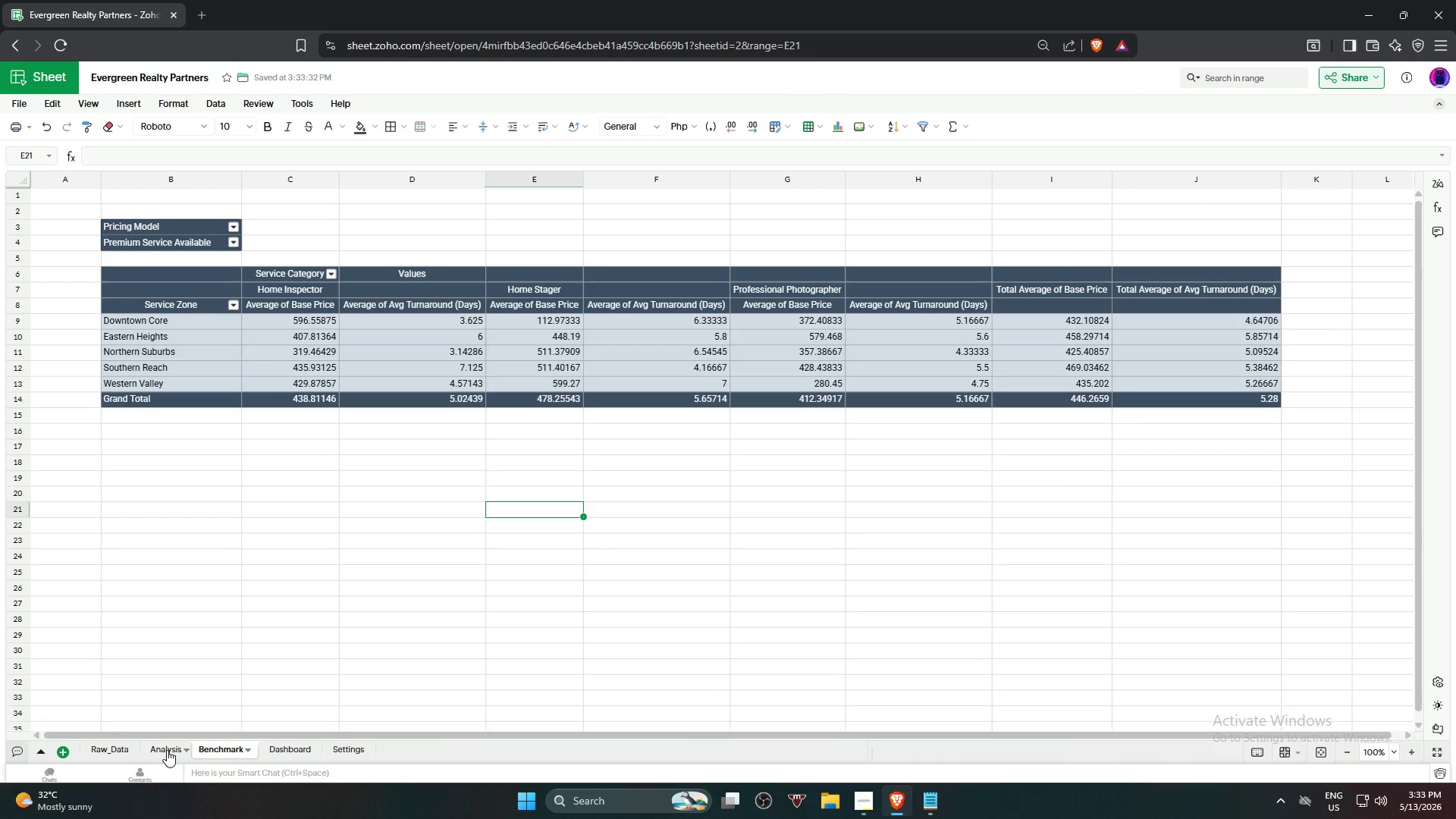 
left_click([290, 750])
 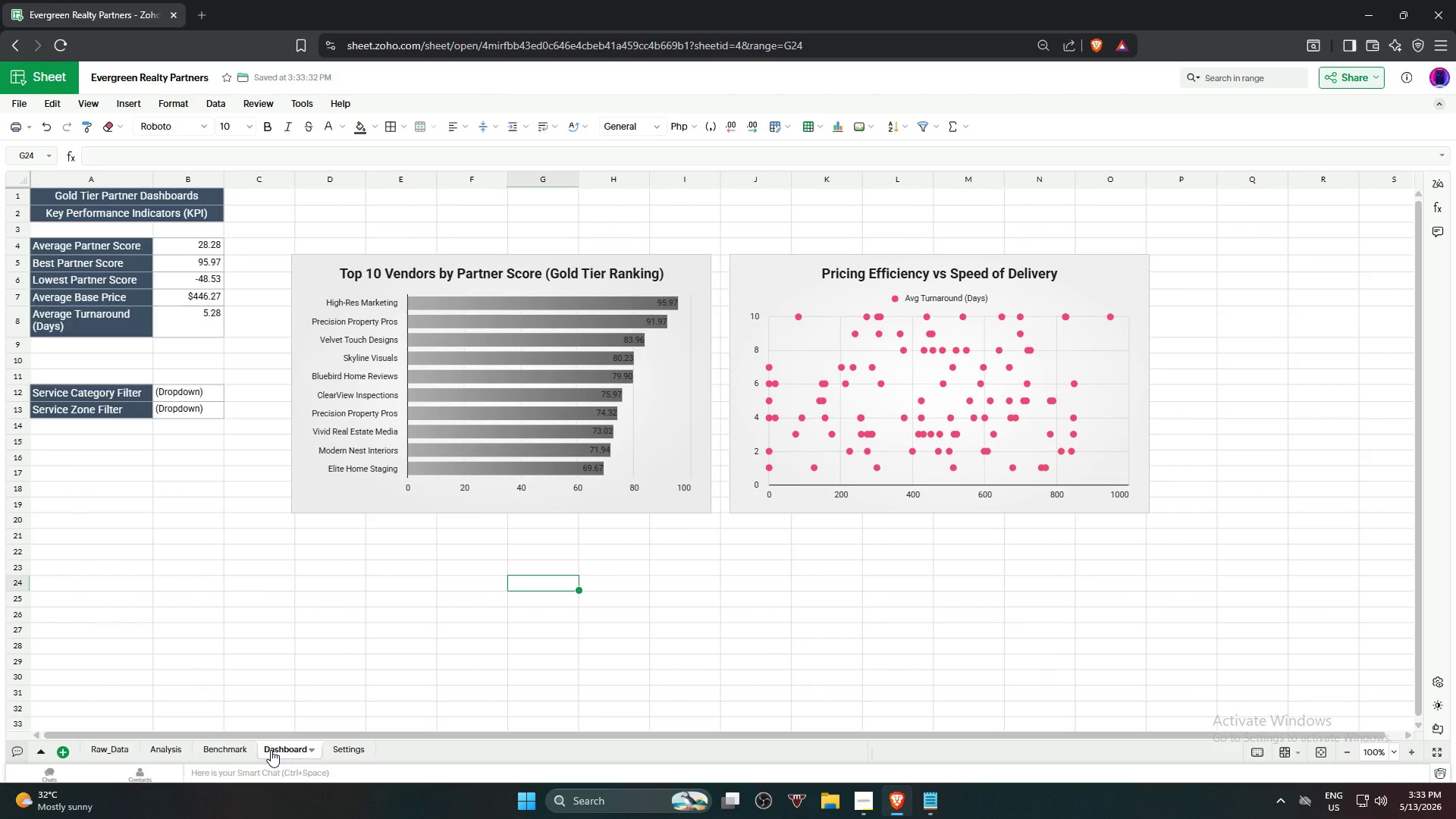 
left_click([232, 749])
 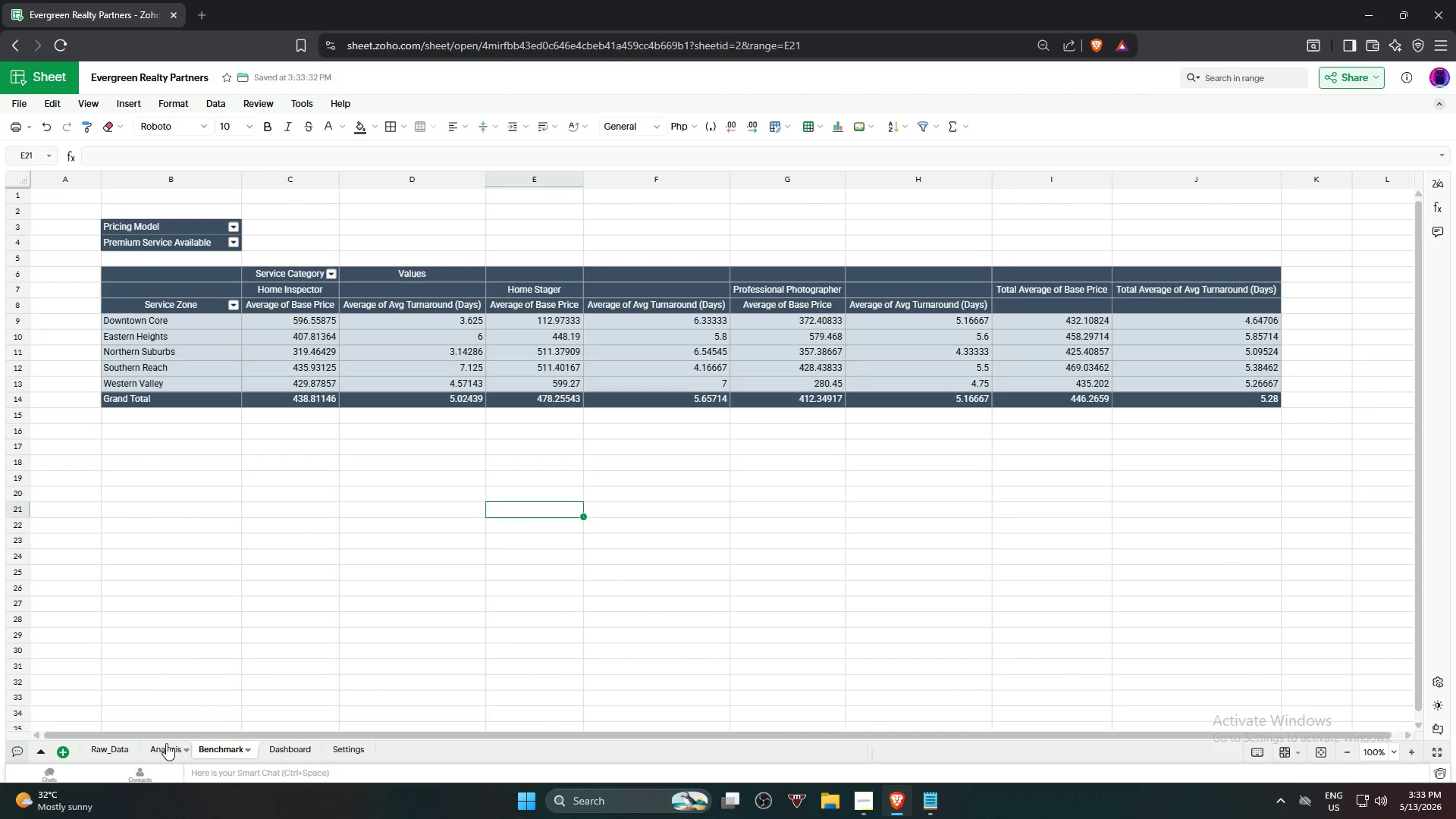 
left_click([164, 743])
 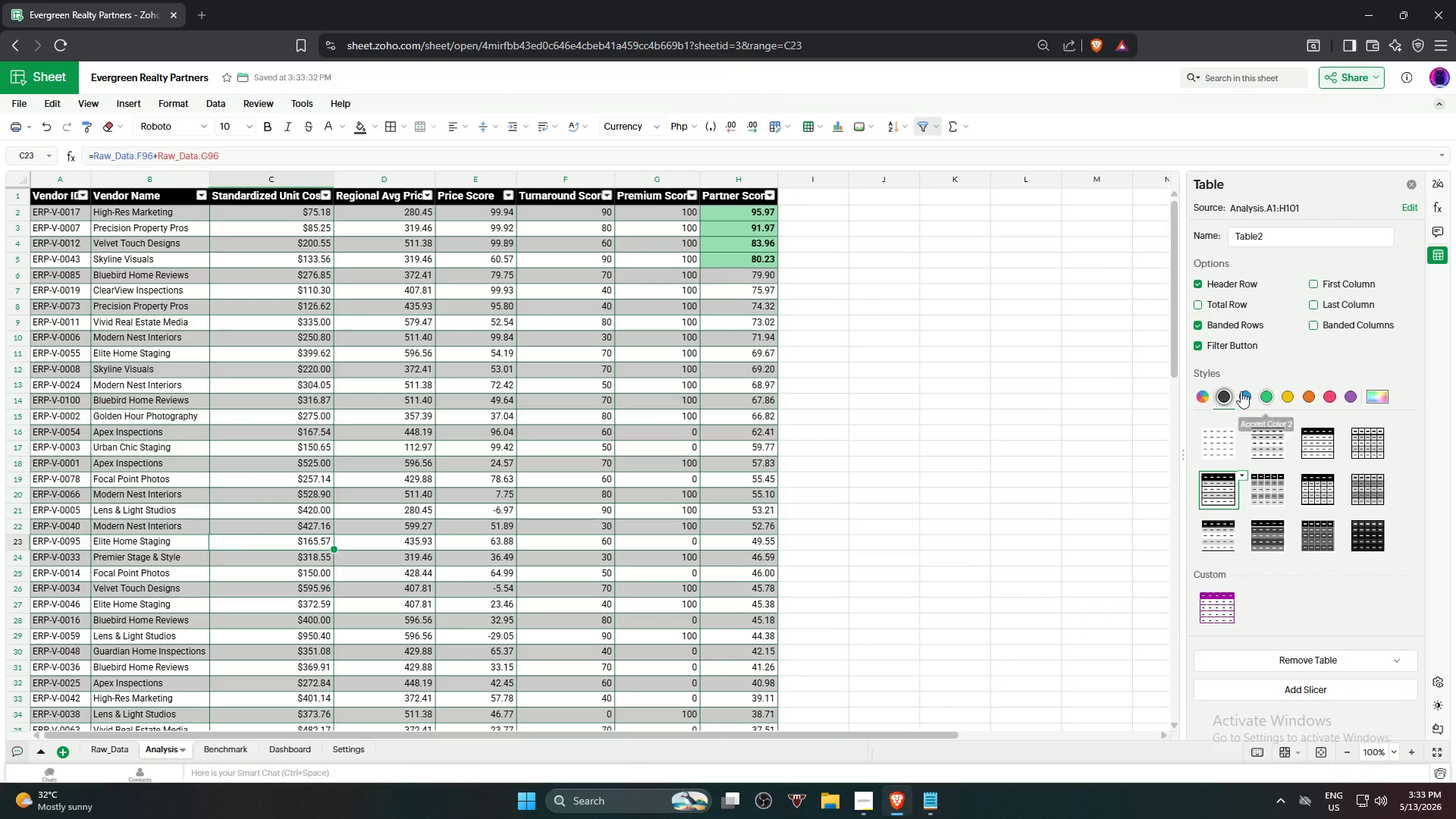 
wait(9.39)
 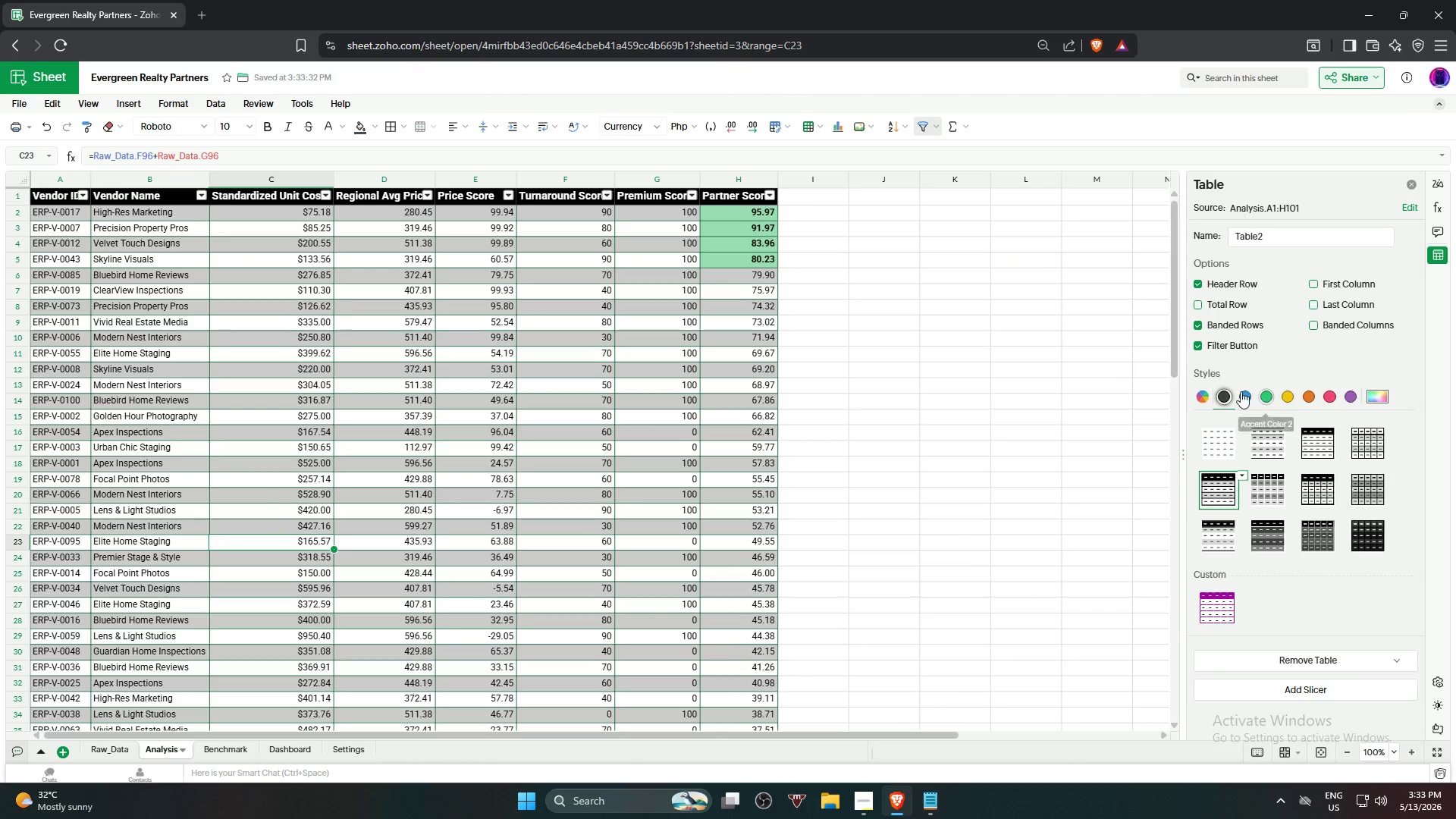 
left_click([1202, 399])
 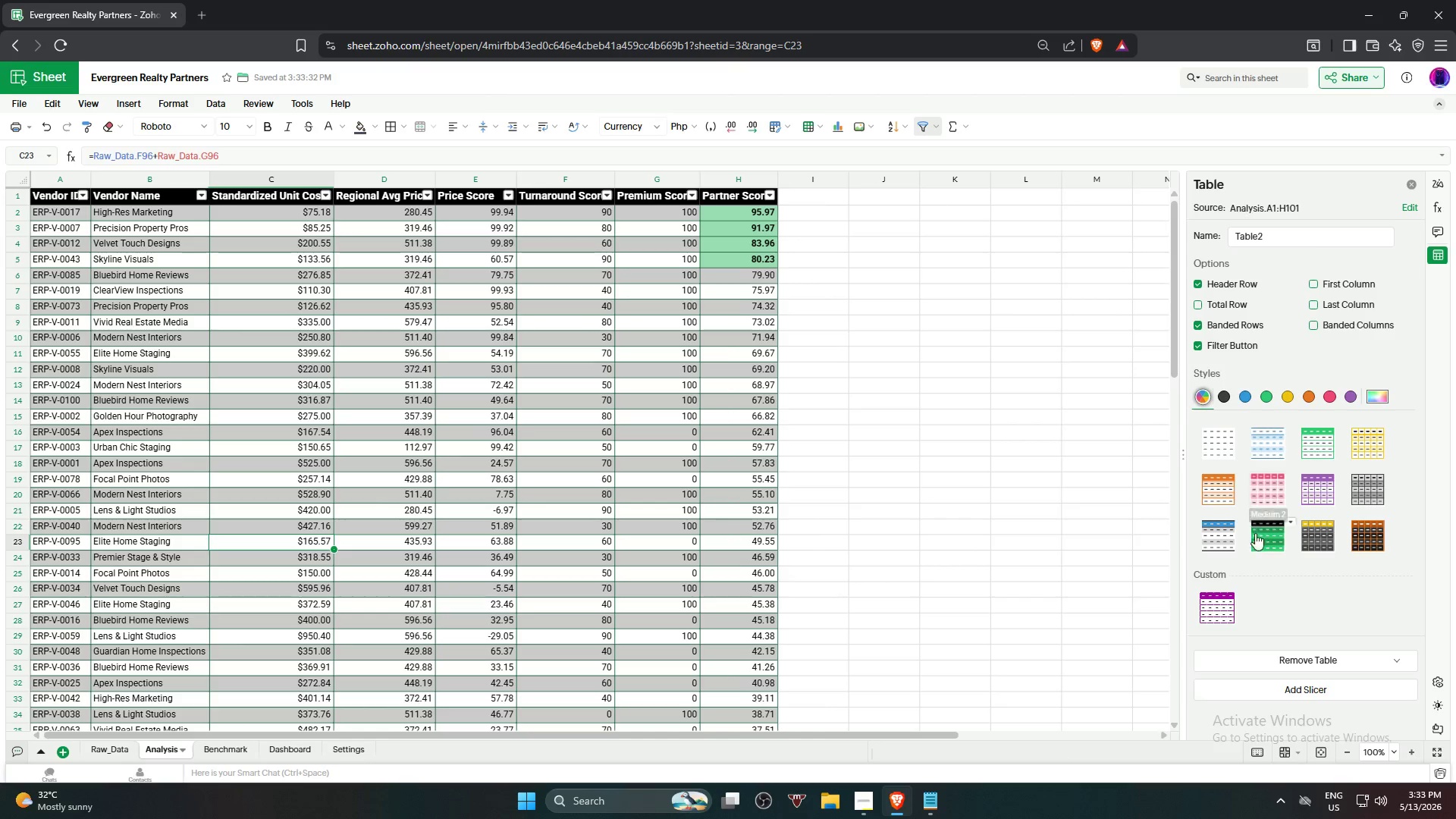 
wait(6.41)
 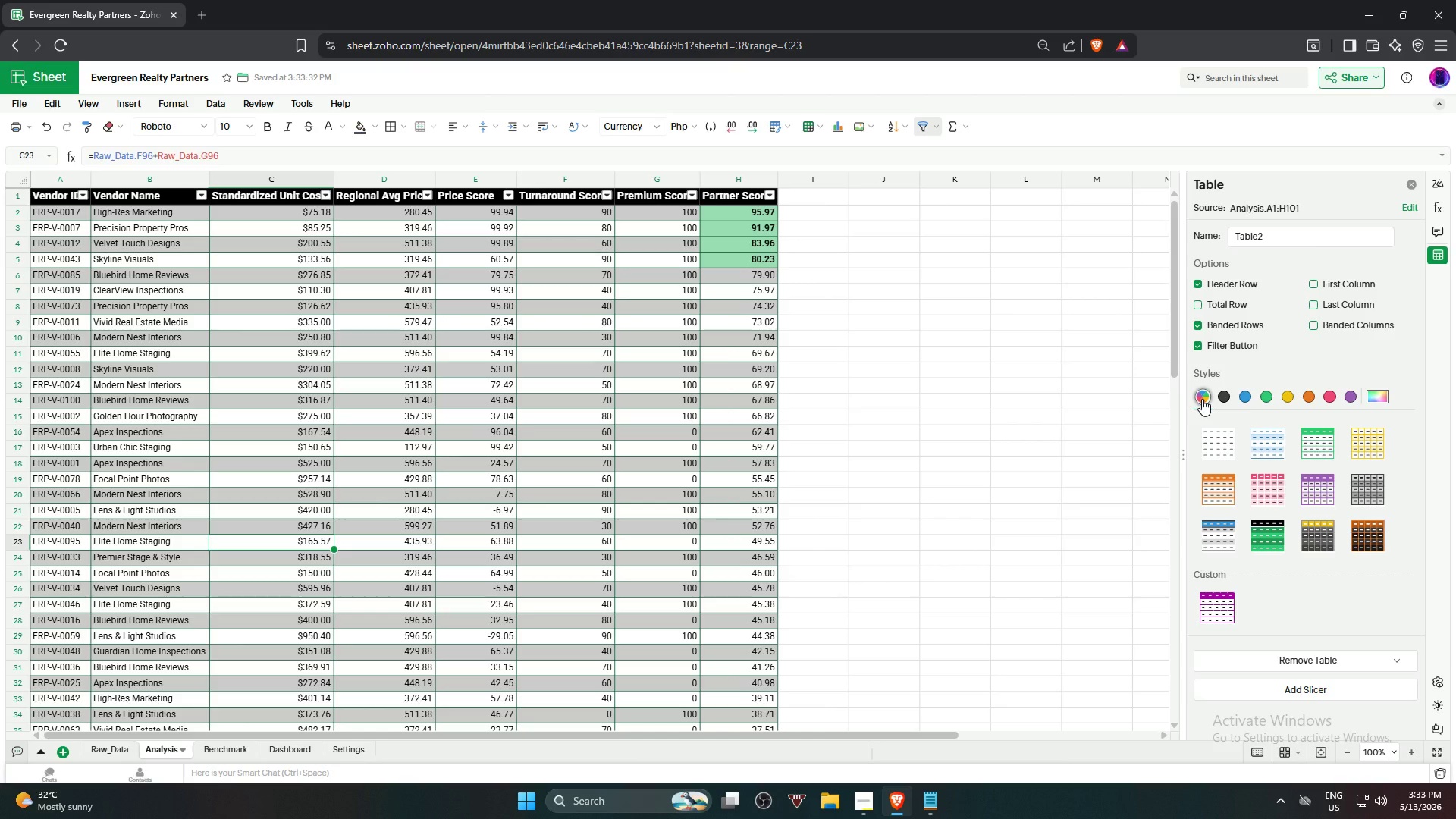 
left_click([1386, 390])
 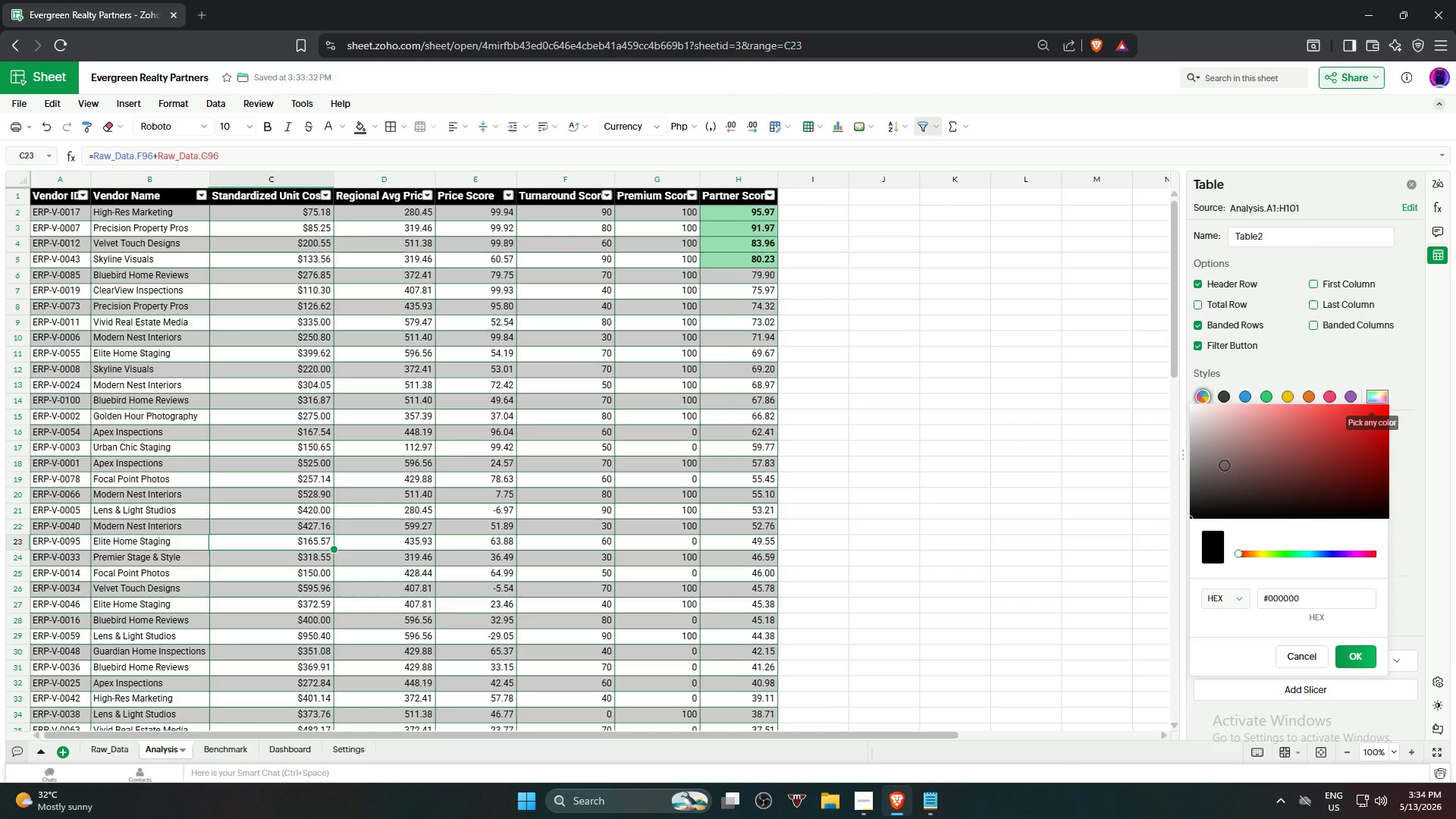 
left_click_drag(start_coordinate=[1225, 466], to_coordinate=[1196, 460])
 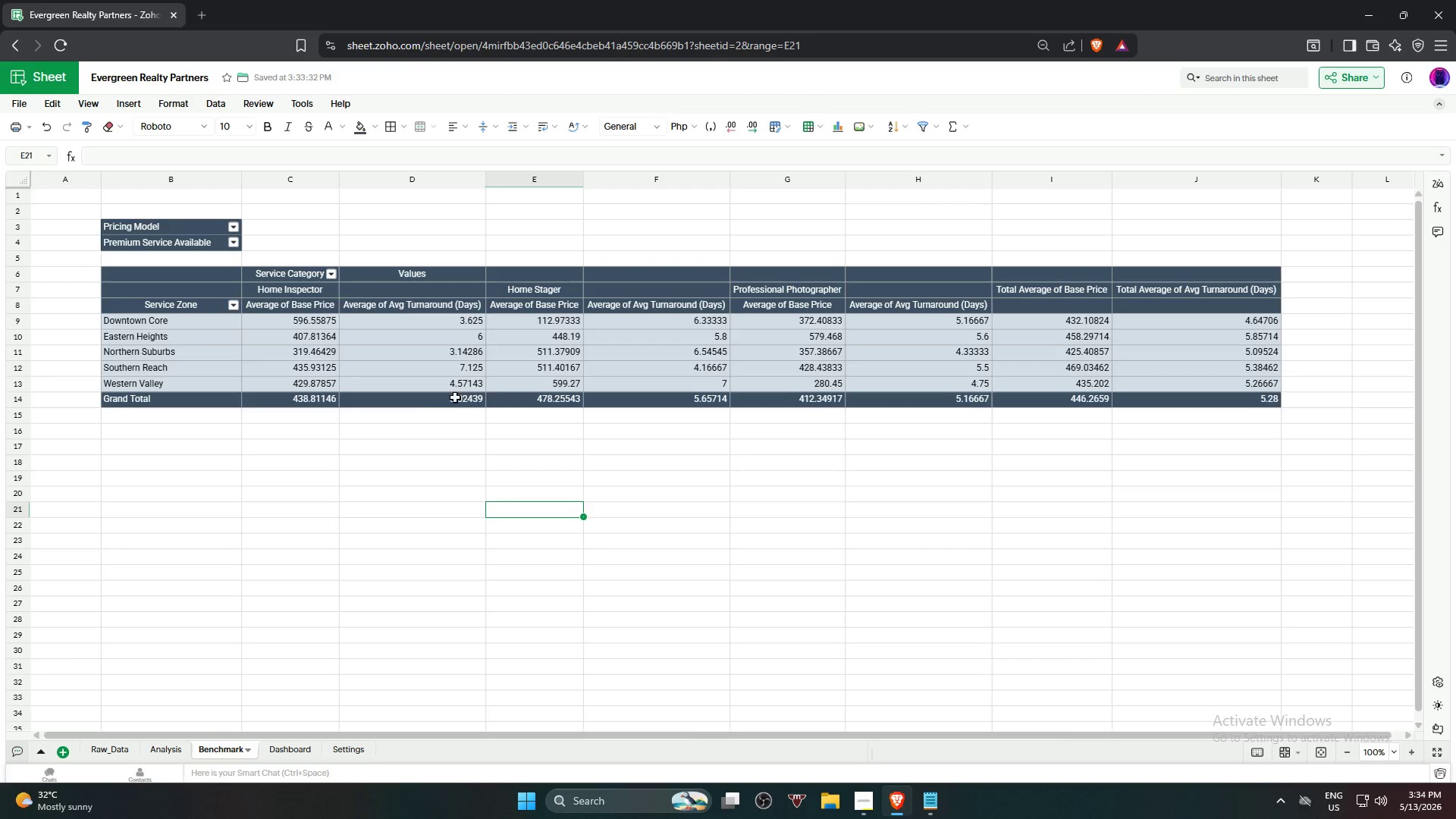 
left_click([414, 407])
 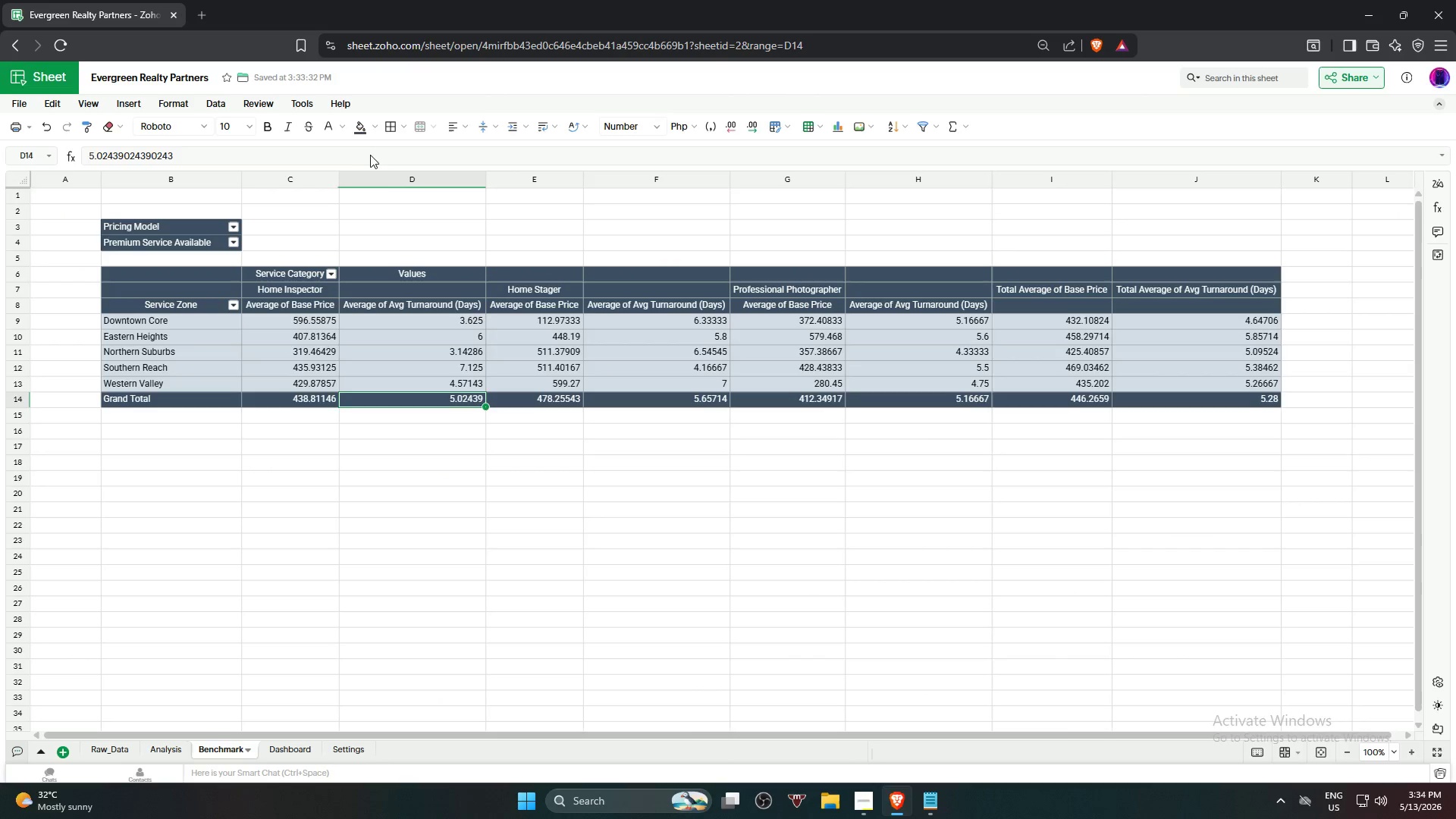 
left_click([379, 128])
 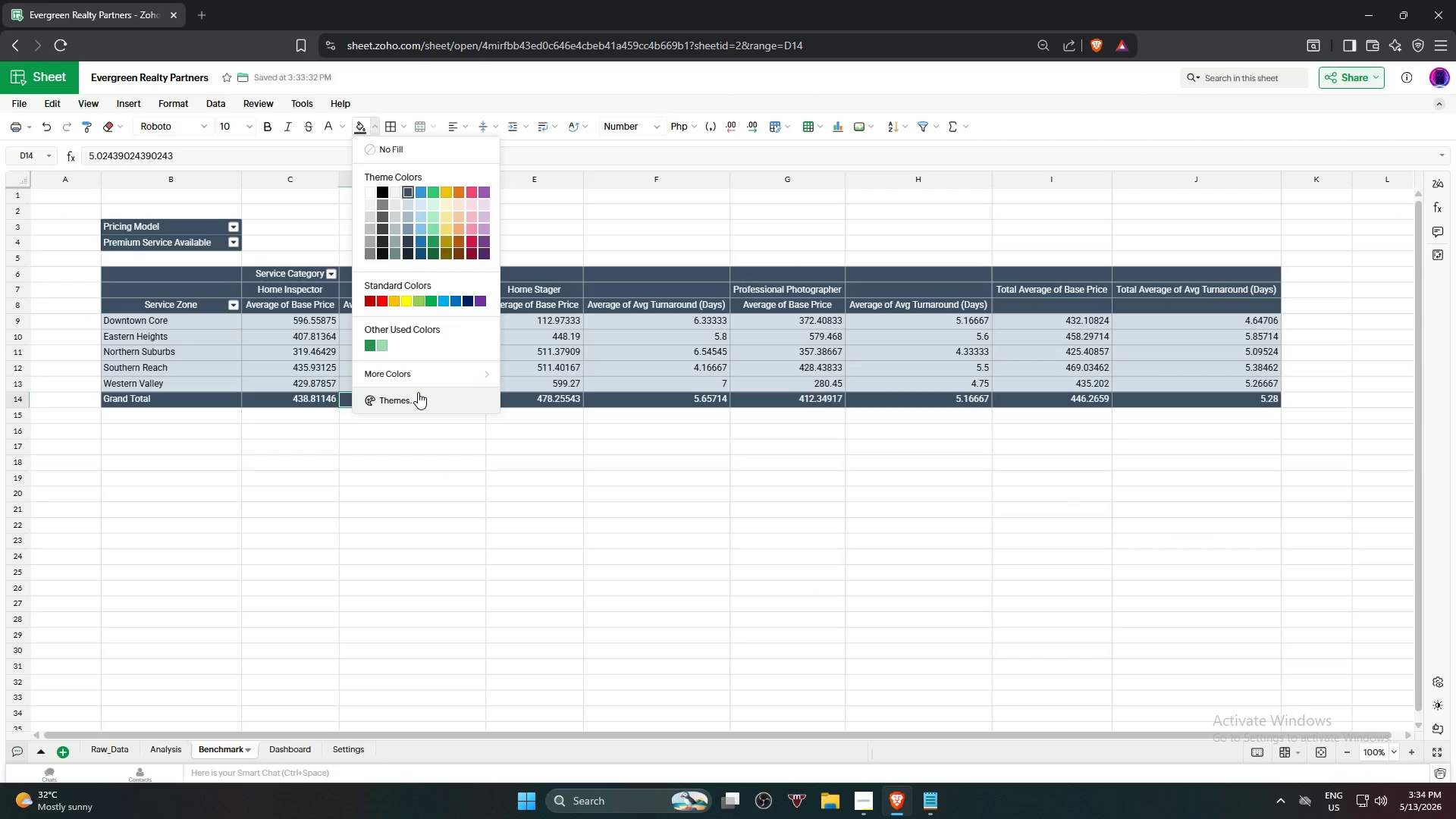 
wait(5.89)
 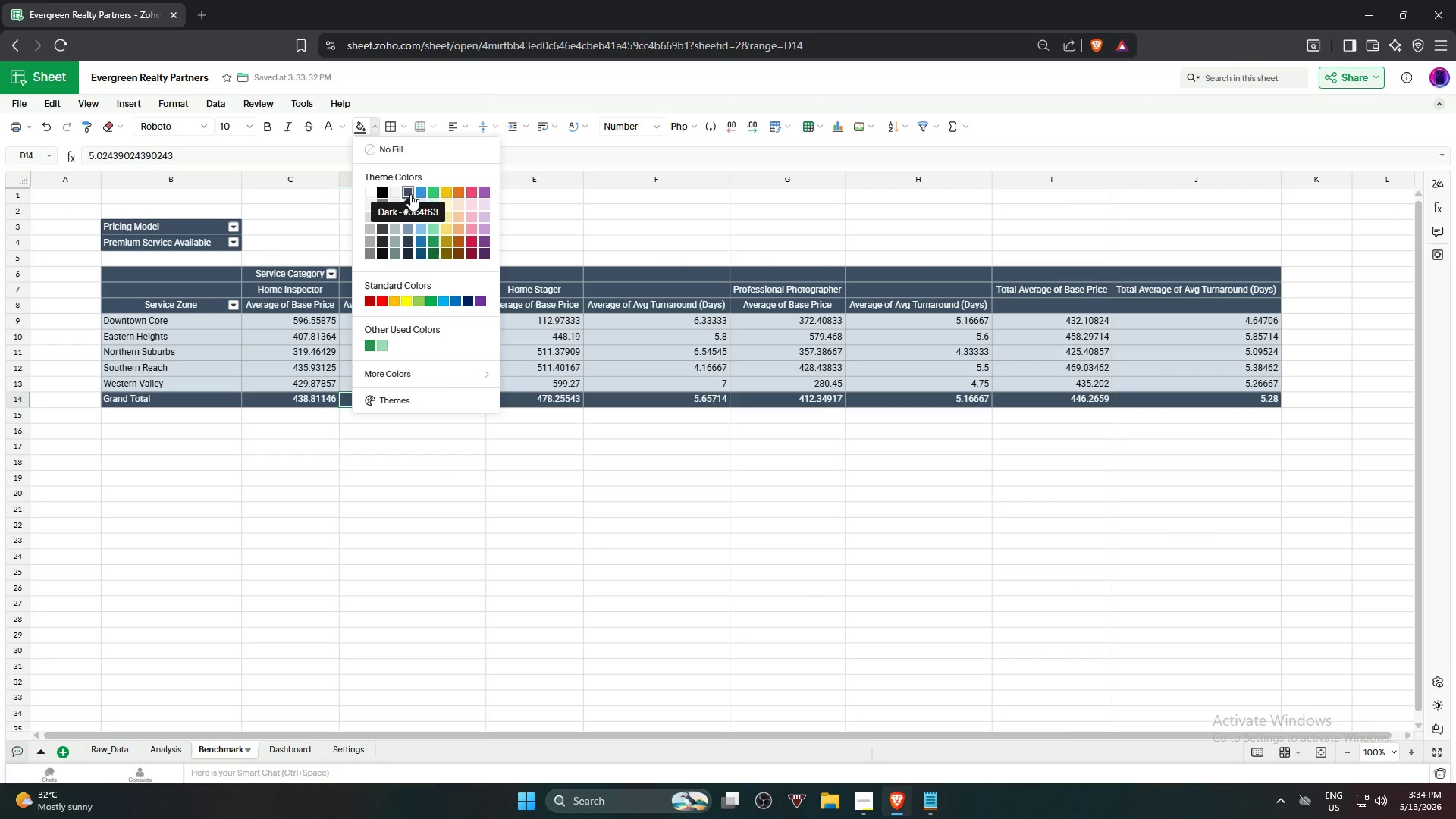 
left_click([453, 362])
 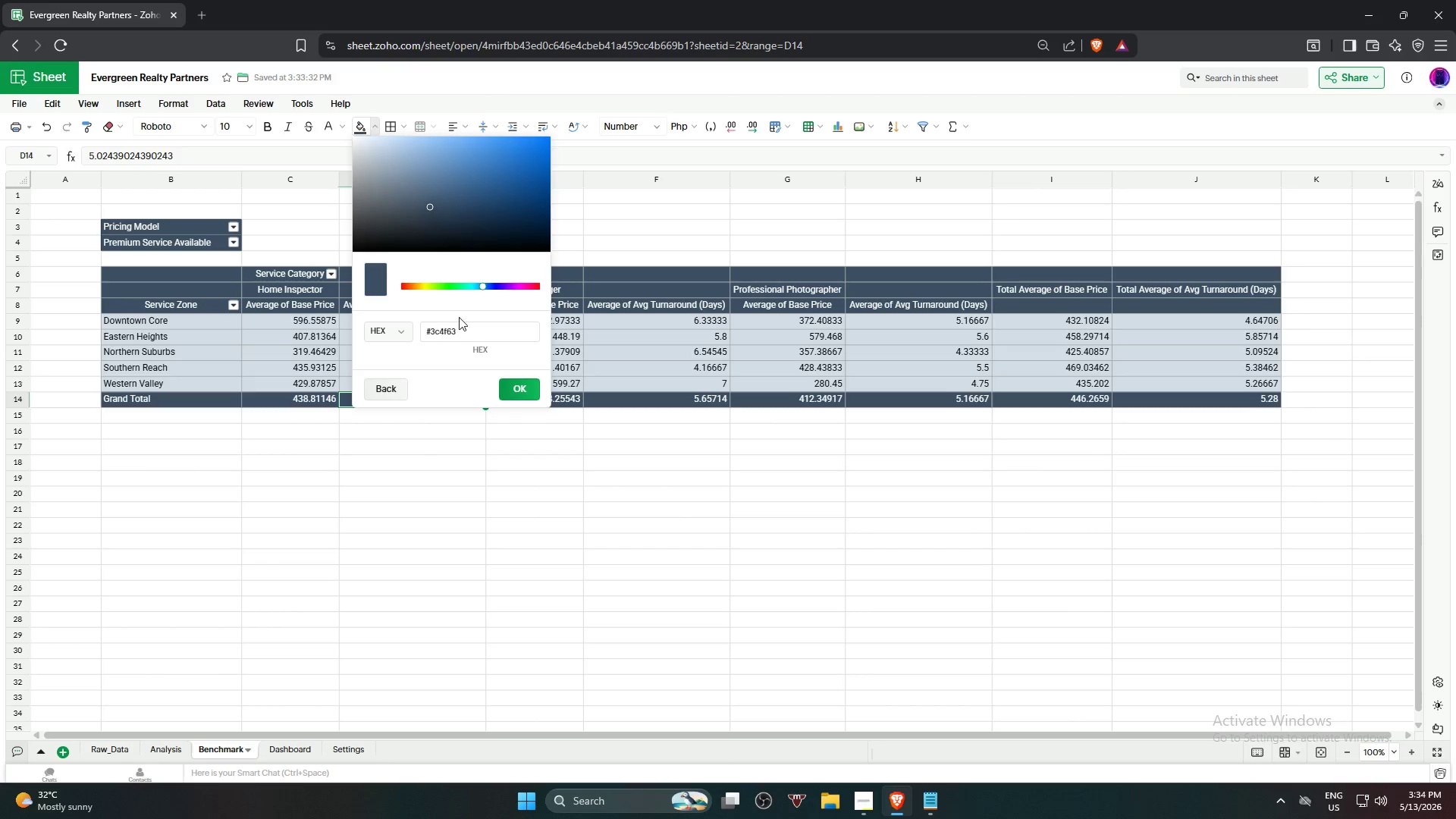 
left_click_drag(start_coordinate=[474, 321], to_coordinate=[442, 321])
 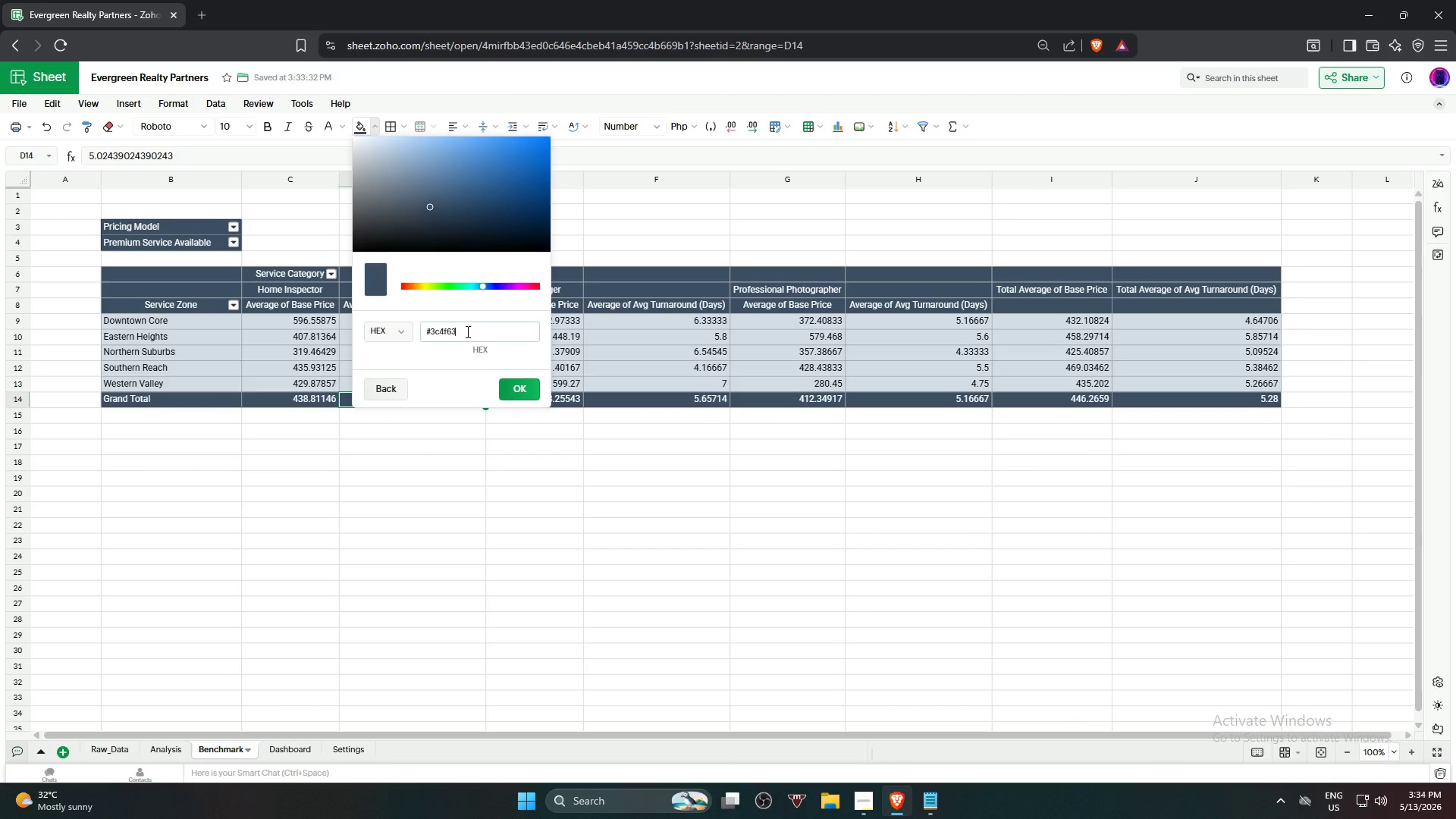 
left_click_drag(start_coordinate=[466, 331], to_coordinate=[414, 331])
 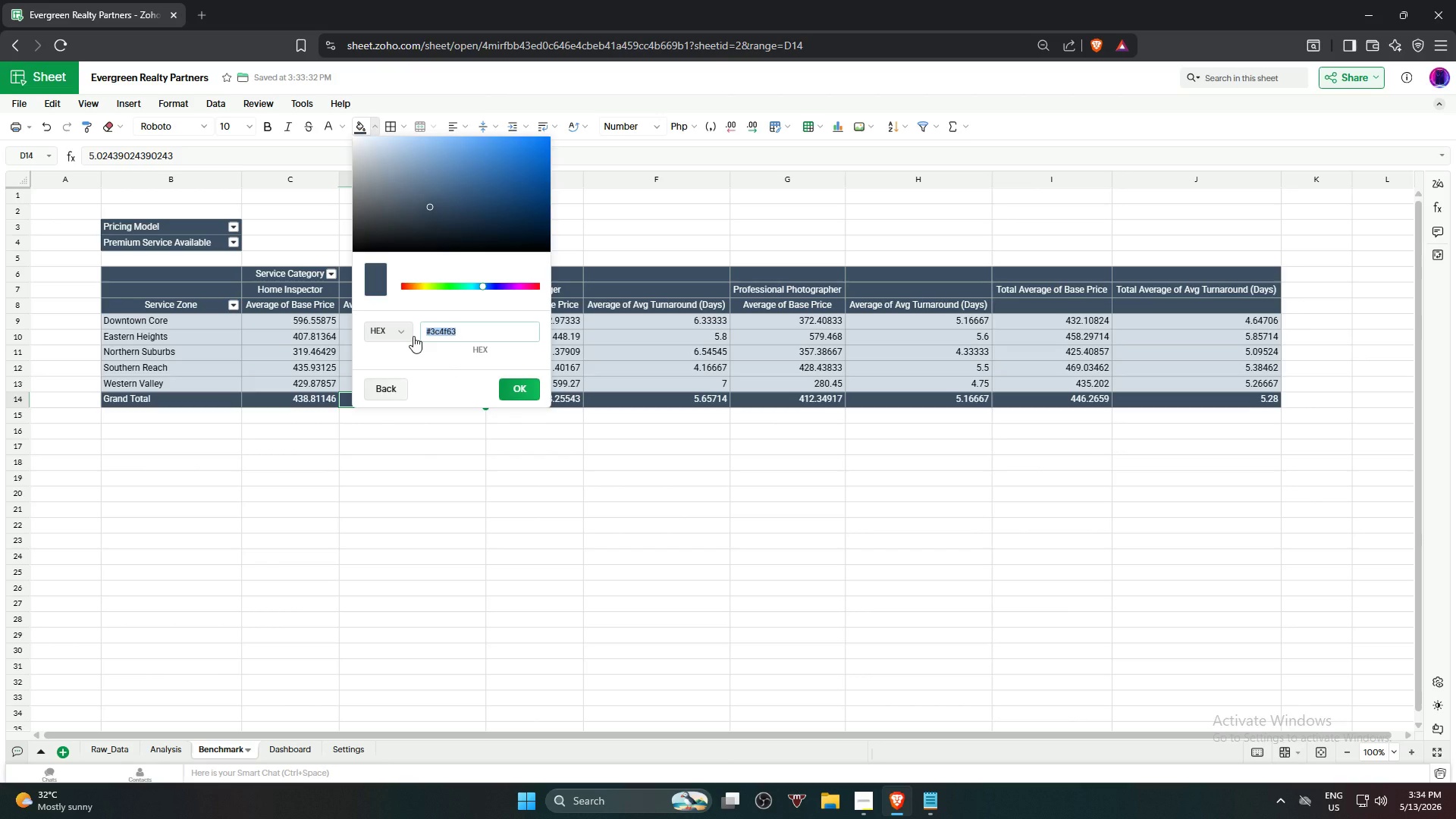 
key(Control+C)
 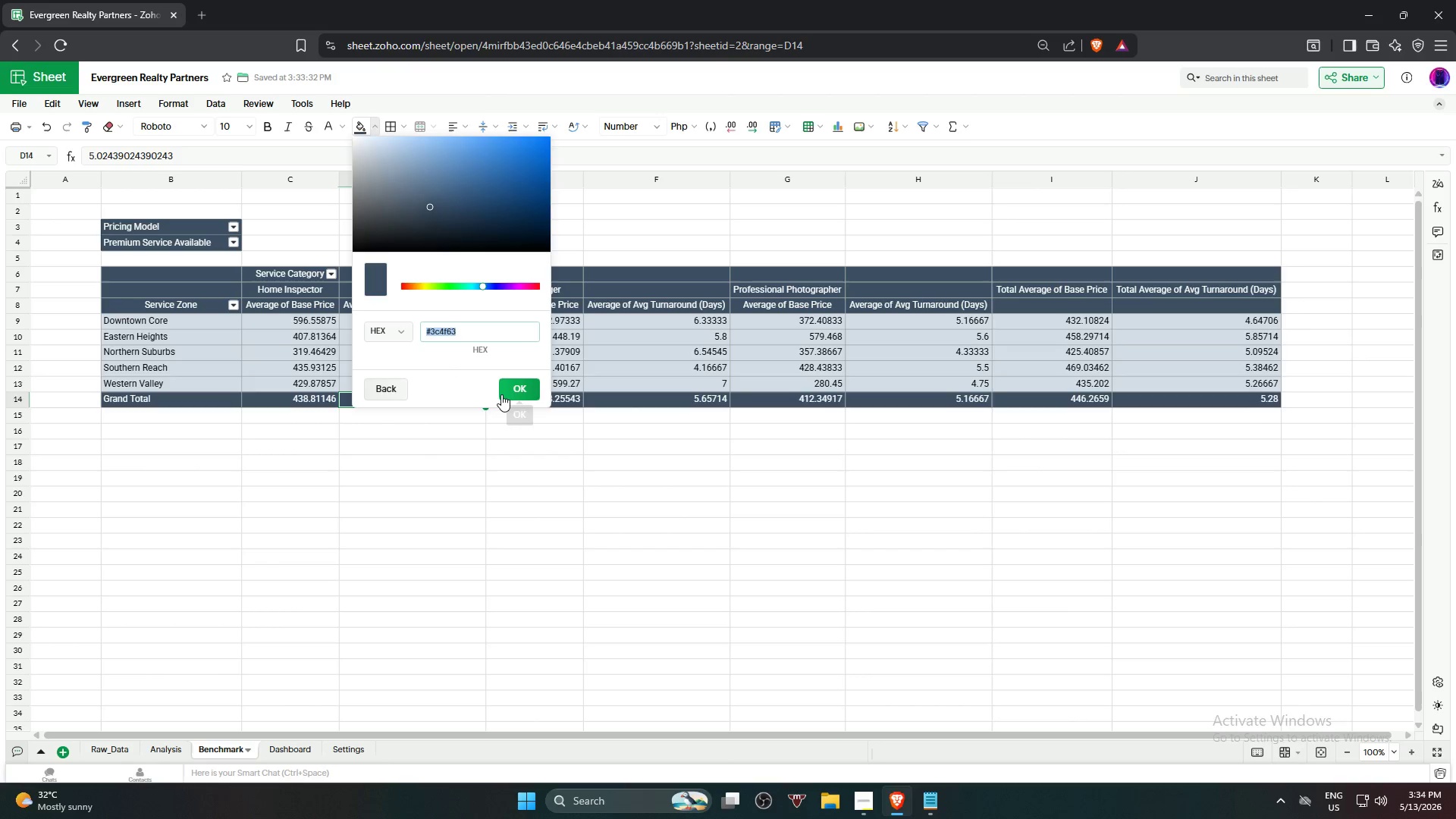 
left_click([501, 394])
 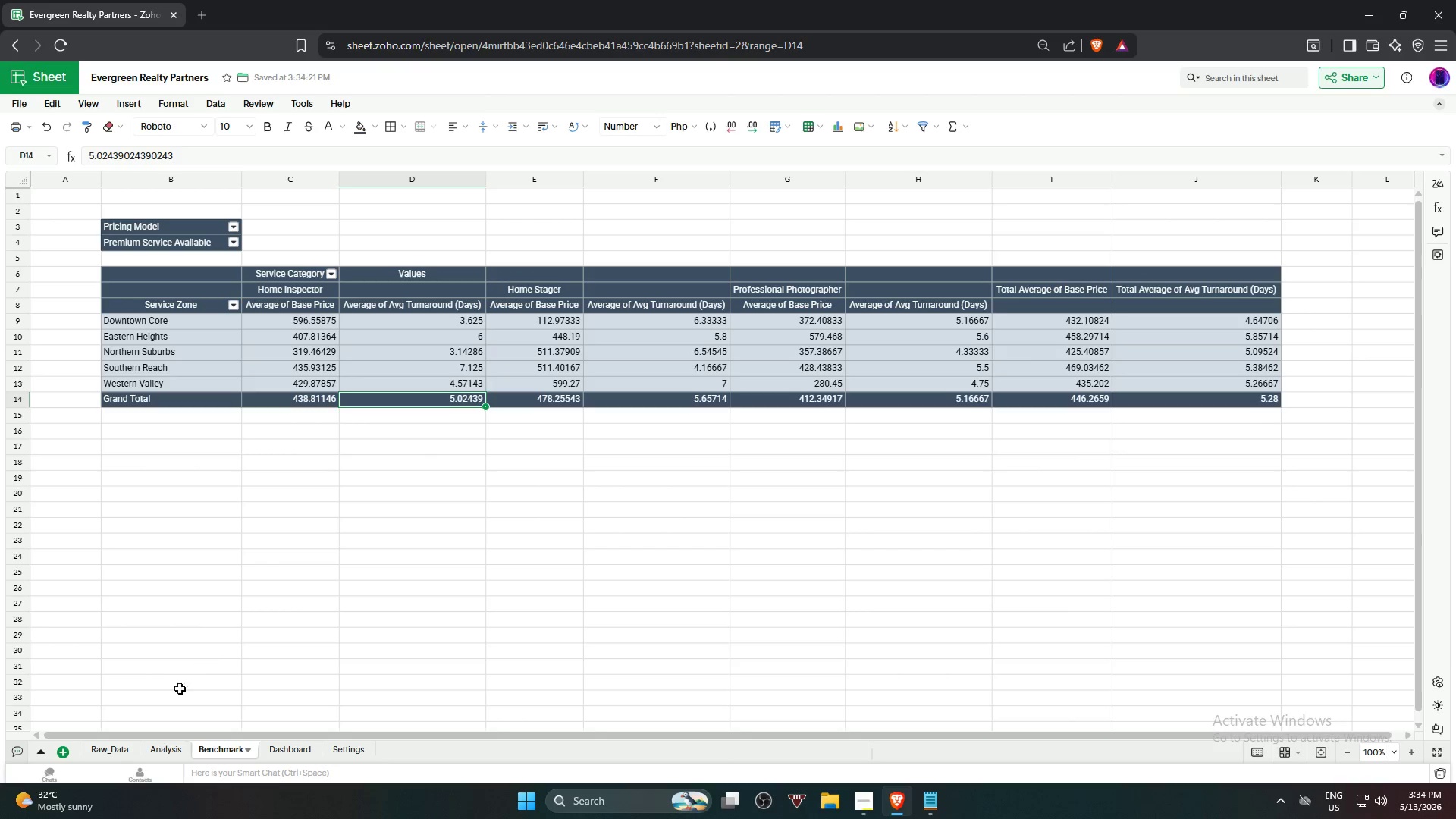 
left_click([159, 750])
 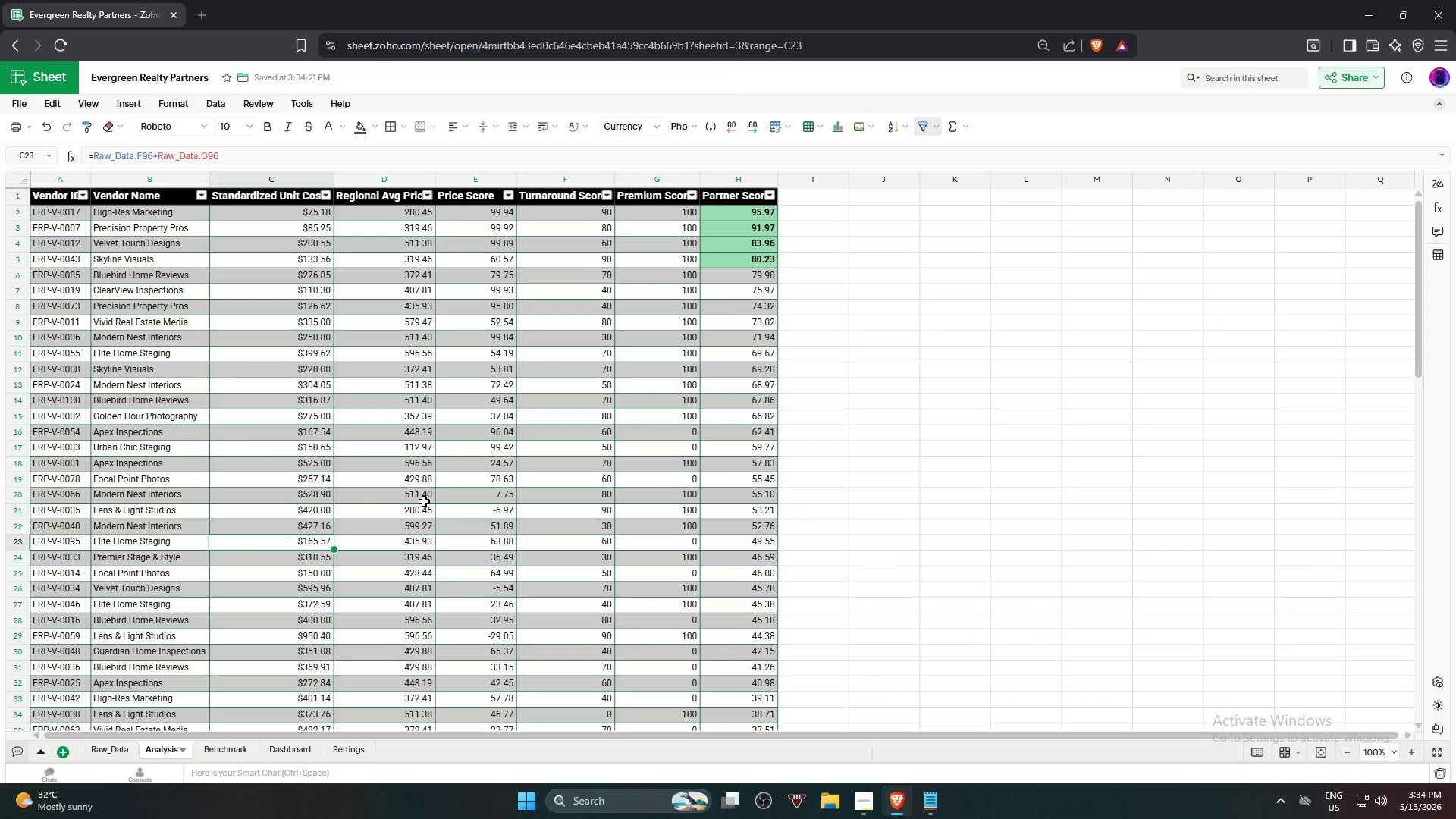 
right_click([368, 240])
 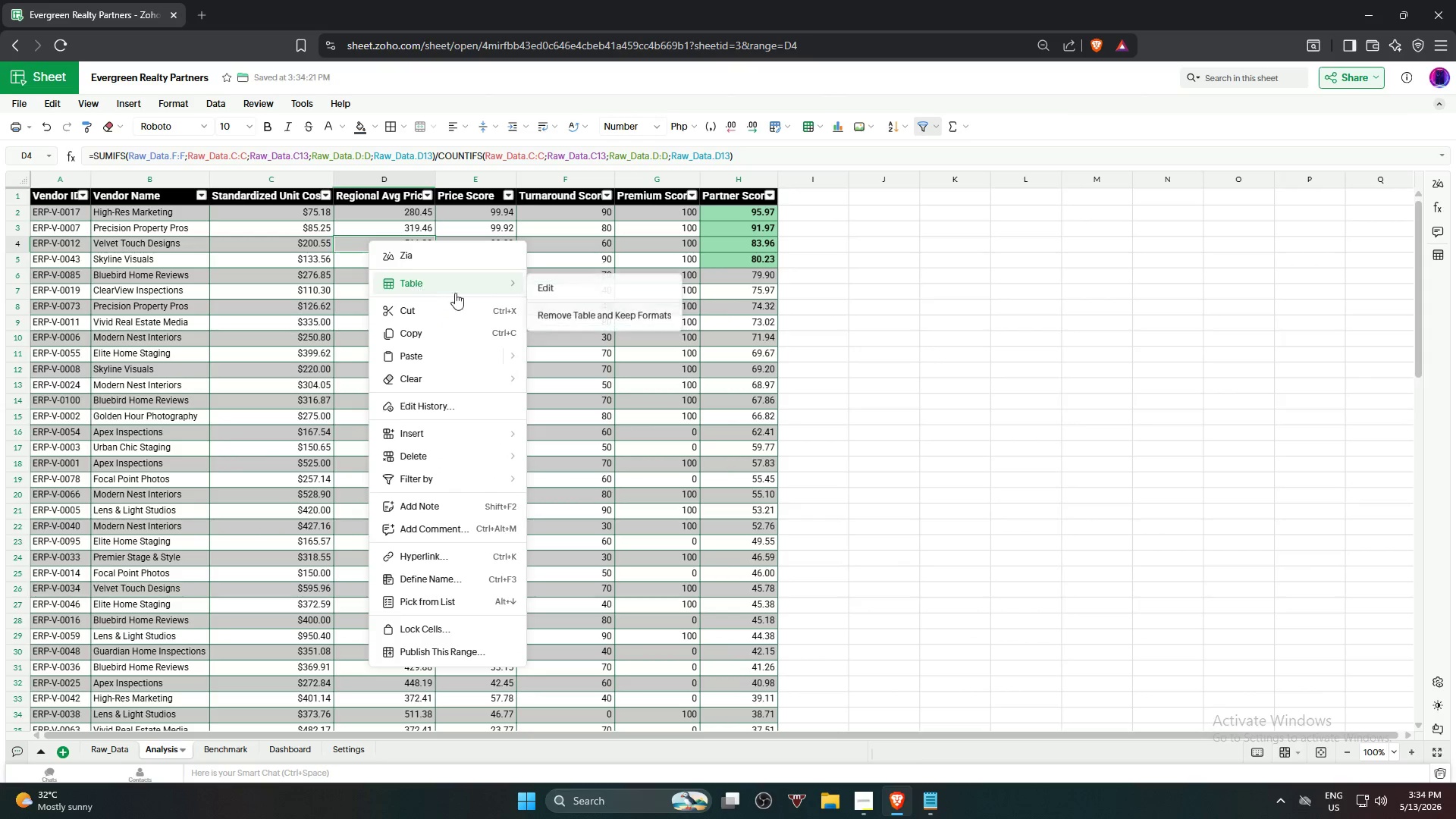 
scroll: coordinate [428, 497], scroll_direction: up, amount: 3.0
 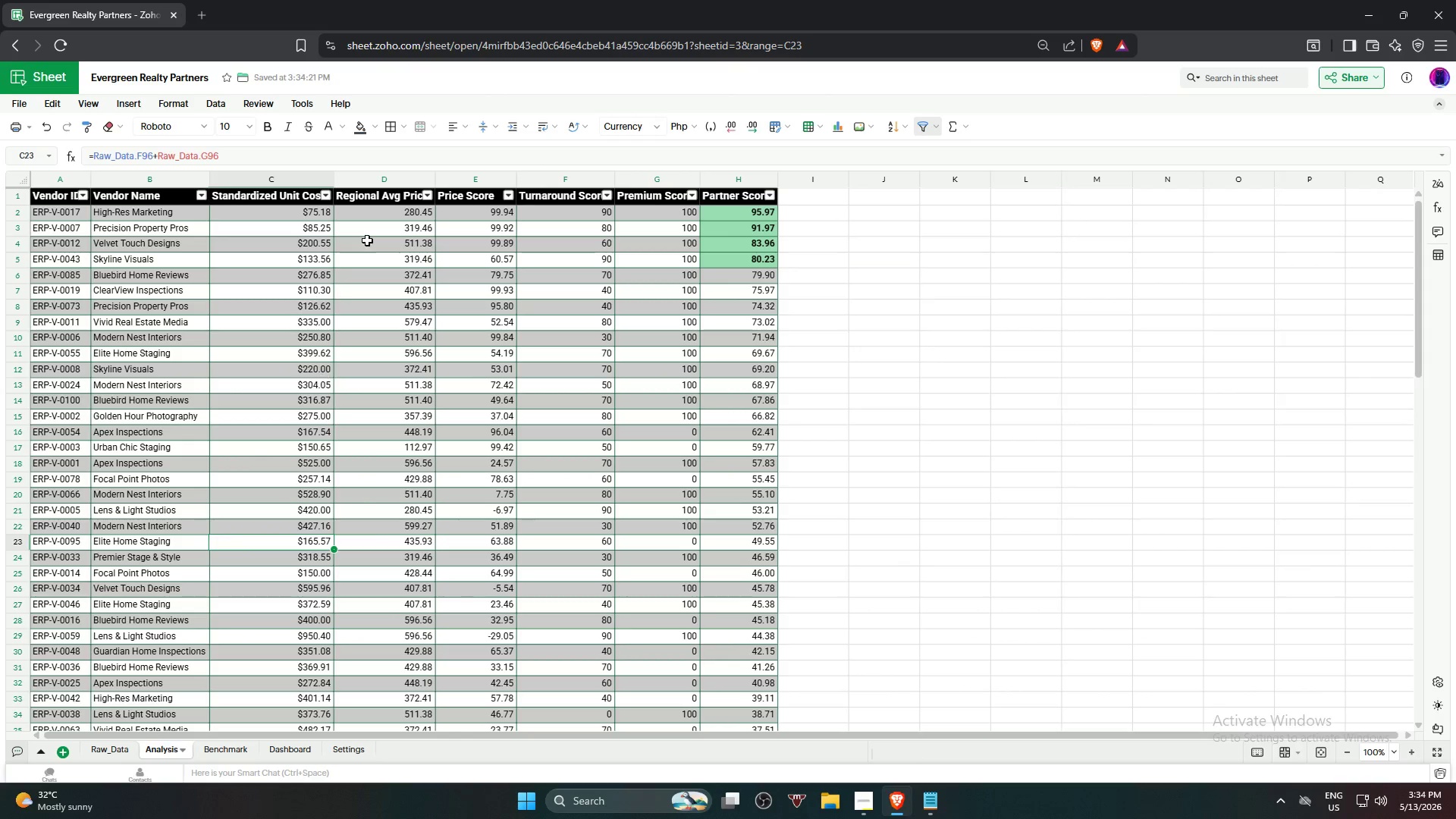 
left_click([549, 296])
 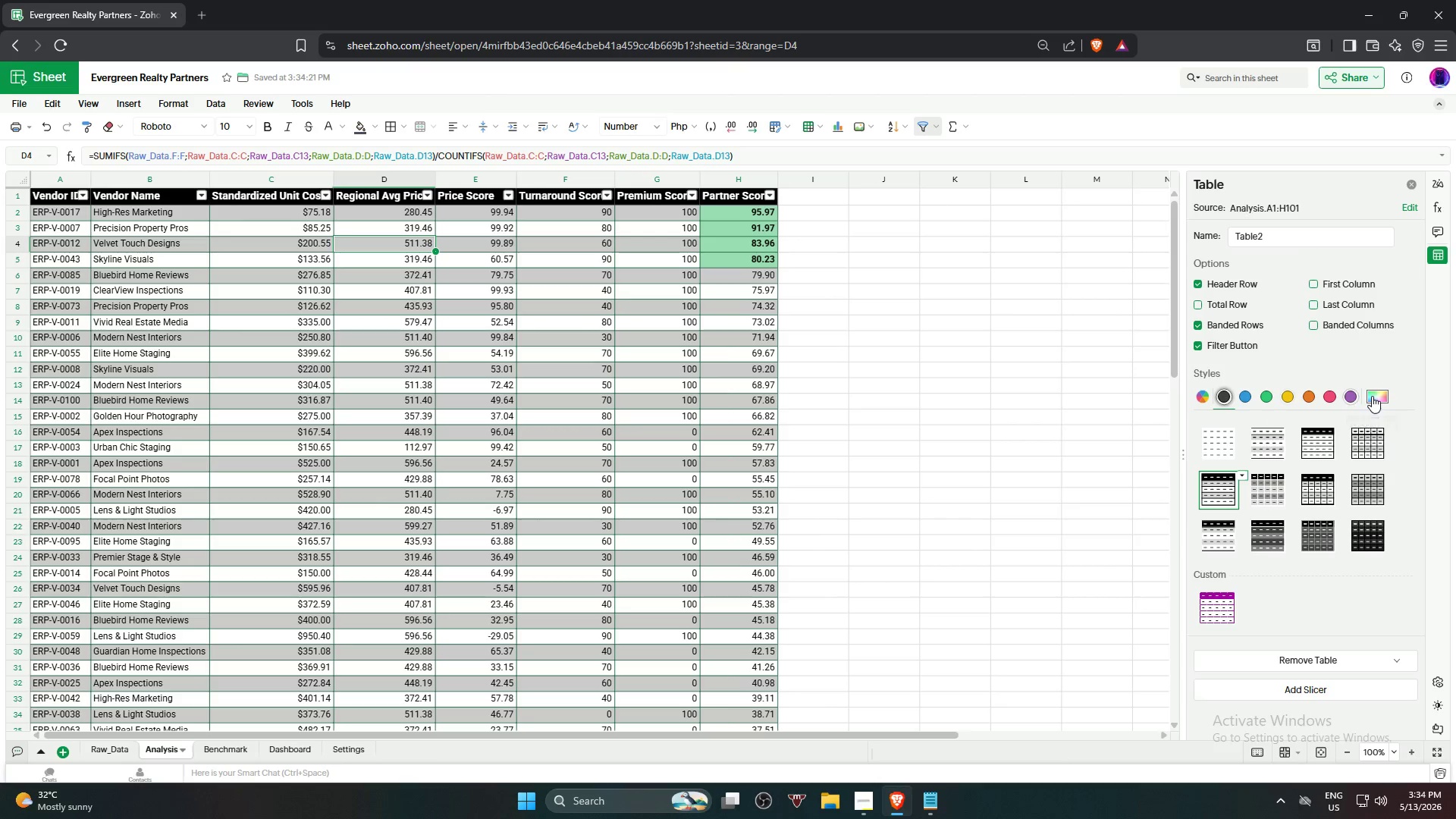 
left_click([1203, 397])
 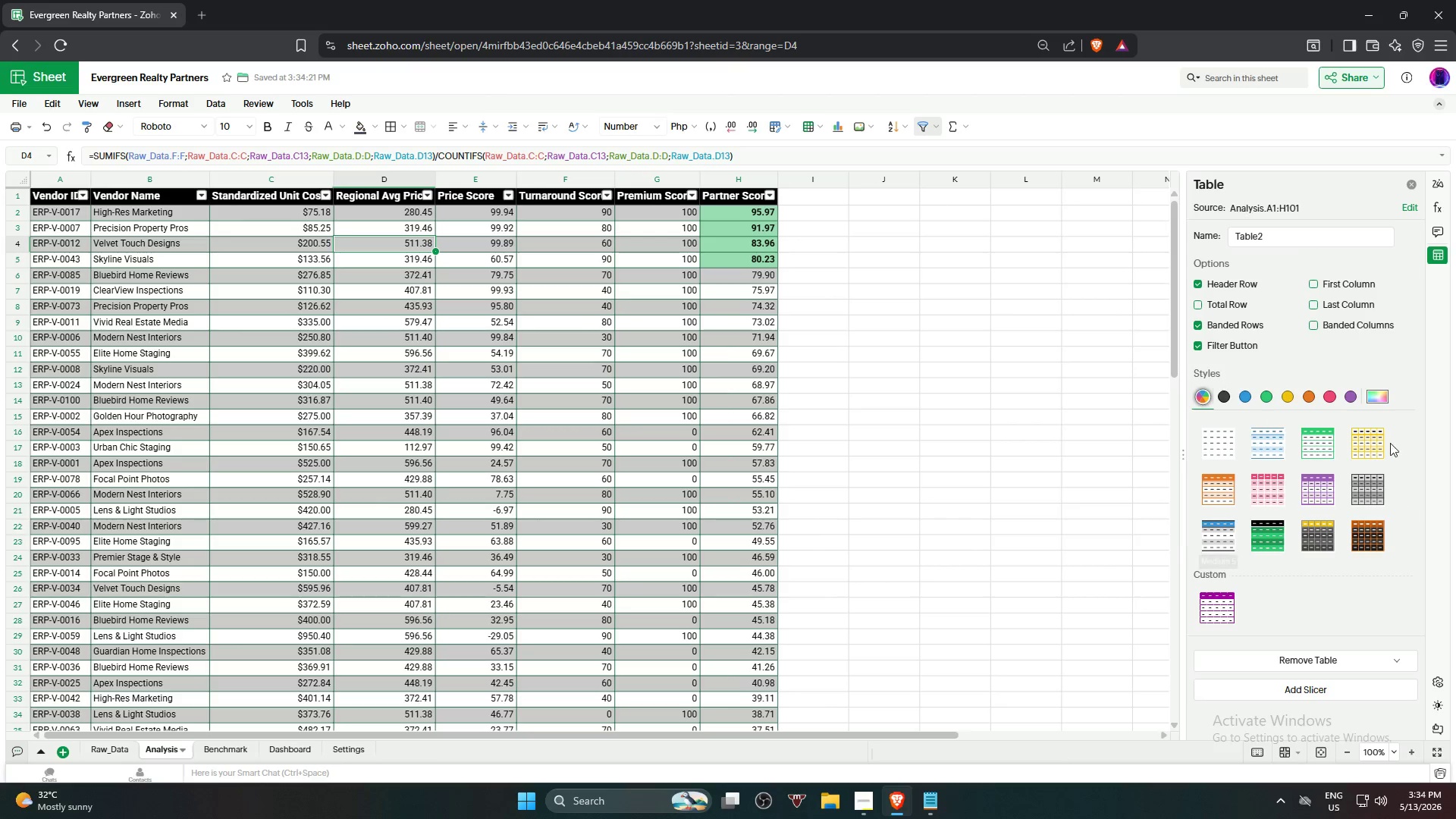 
left_click([1379, 403])
 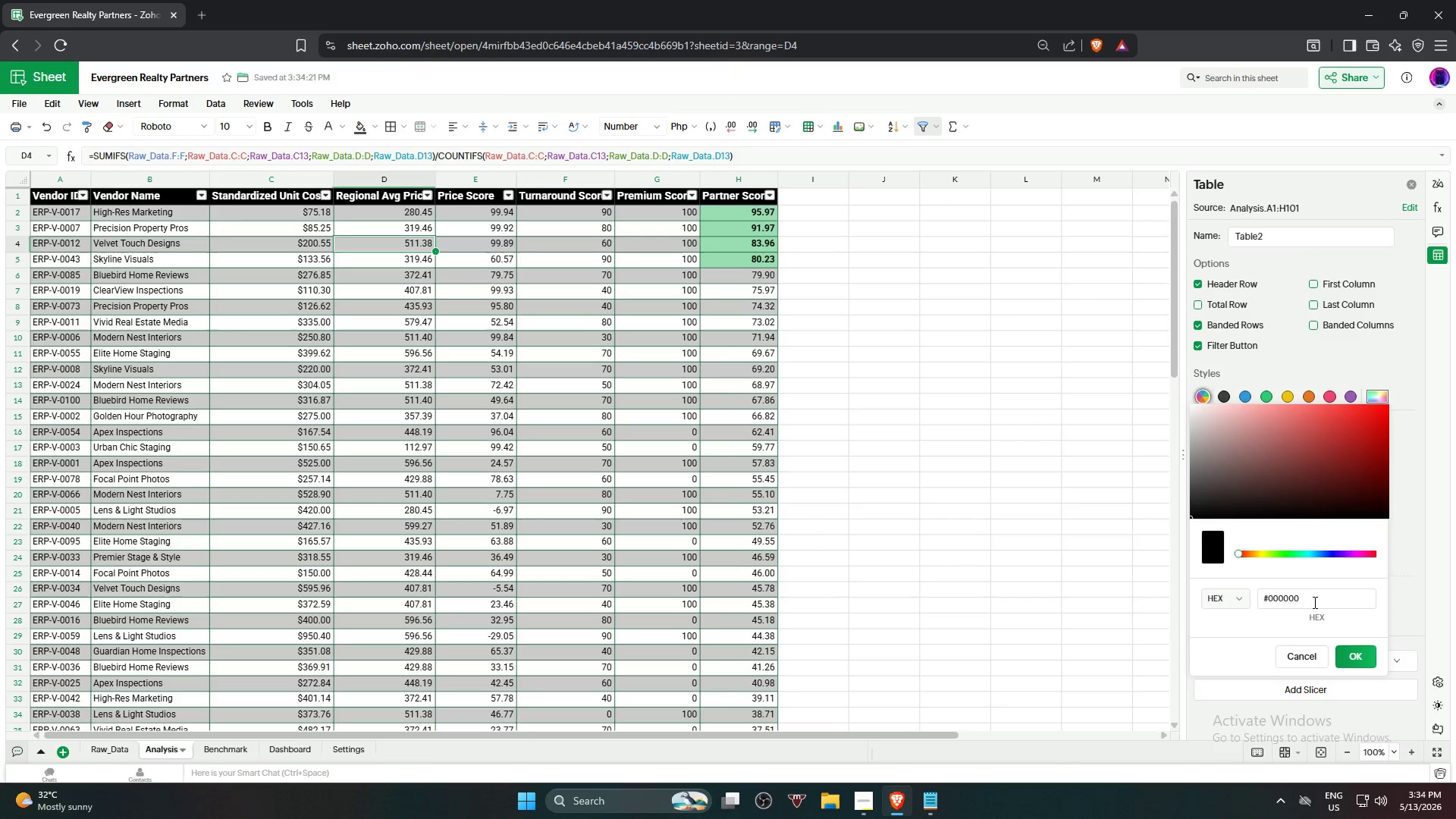 
left_click_drag(start_coordinate=[1316, 603], to_coordinate=[1250, 595])
 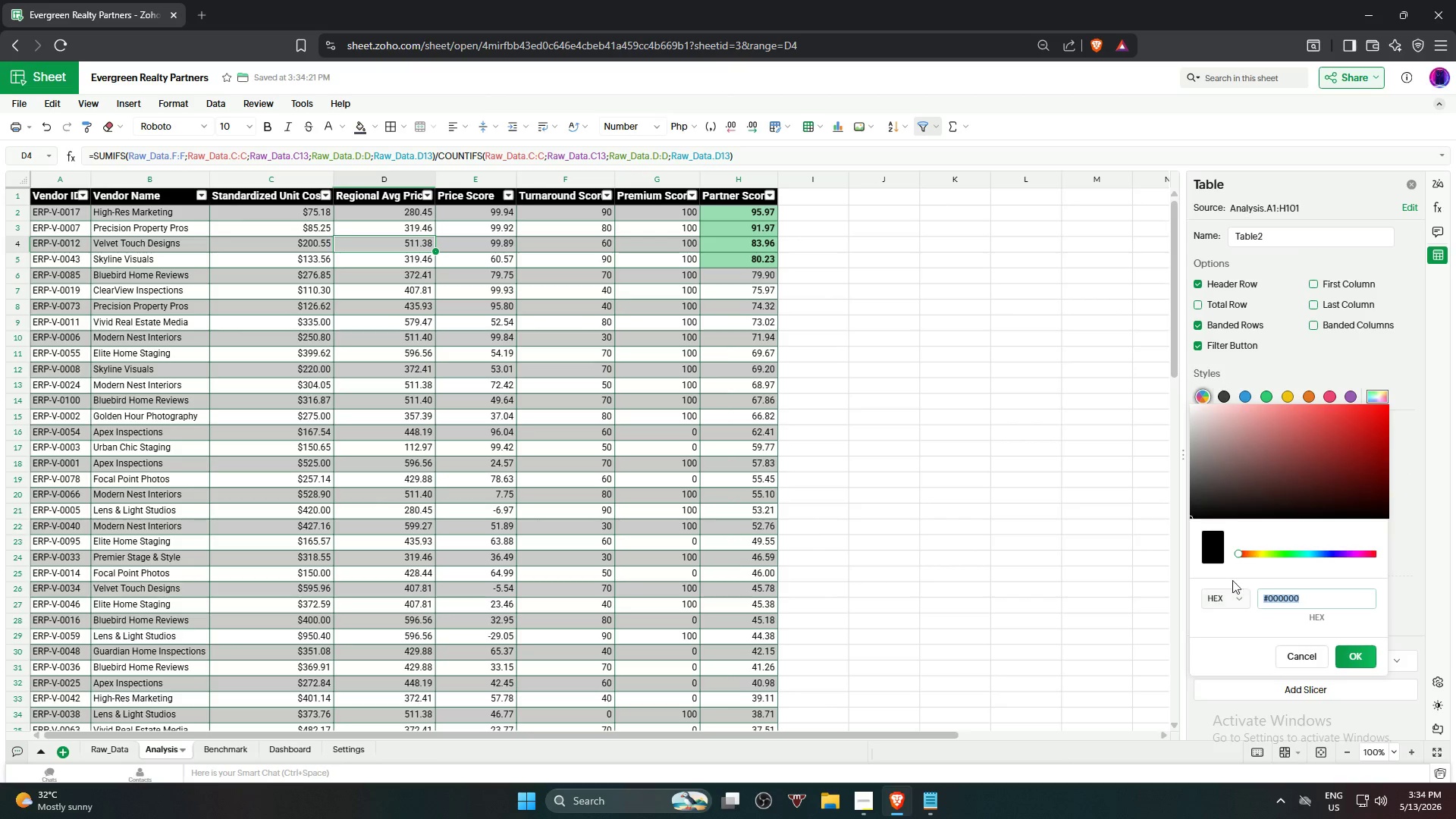 
key(Control+V)
 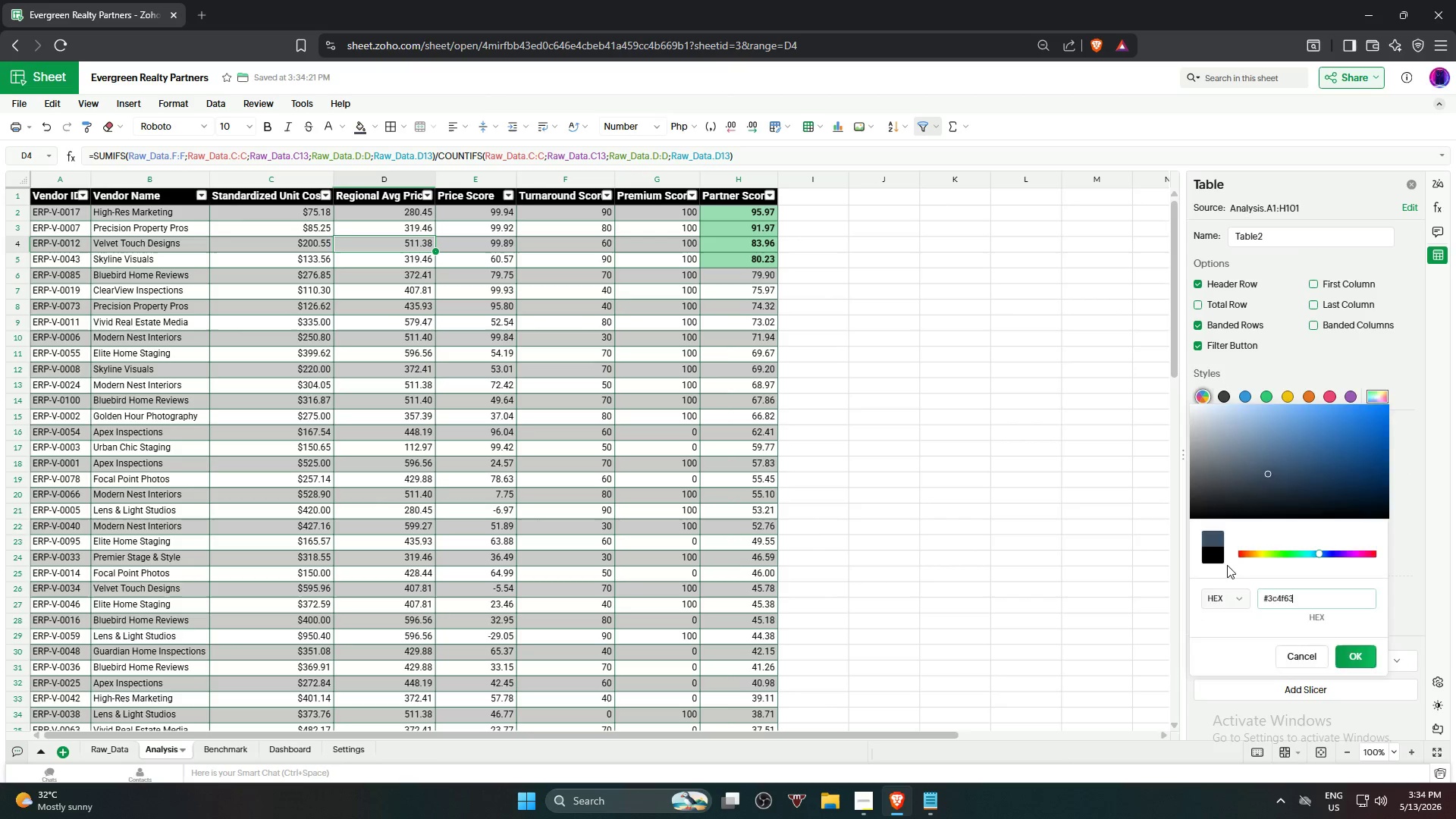 
key(NumpadEnter)
 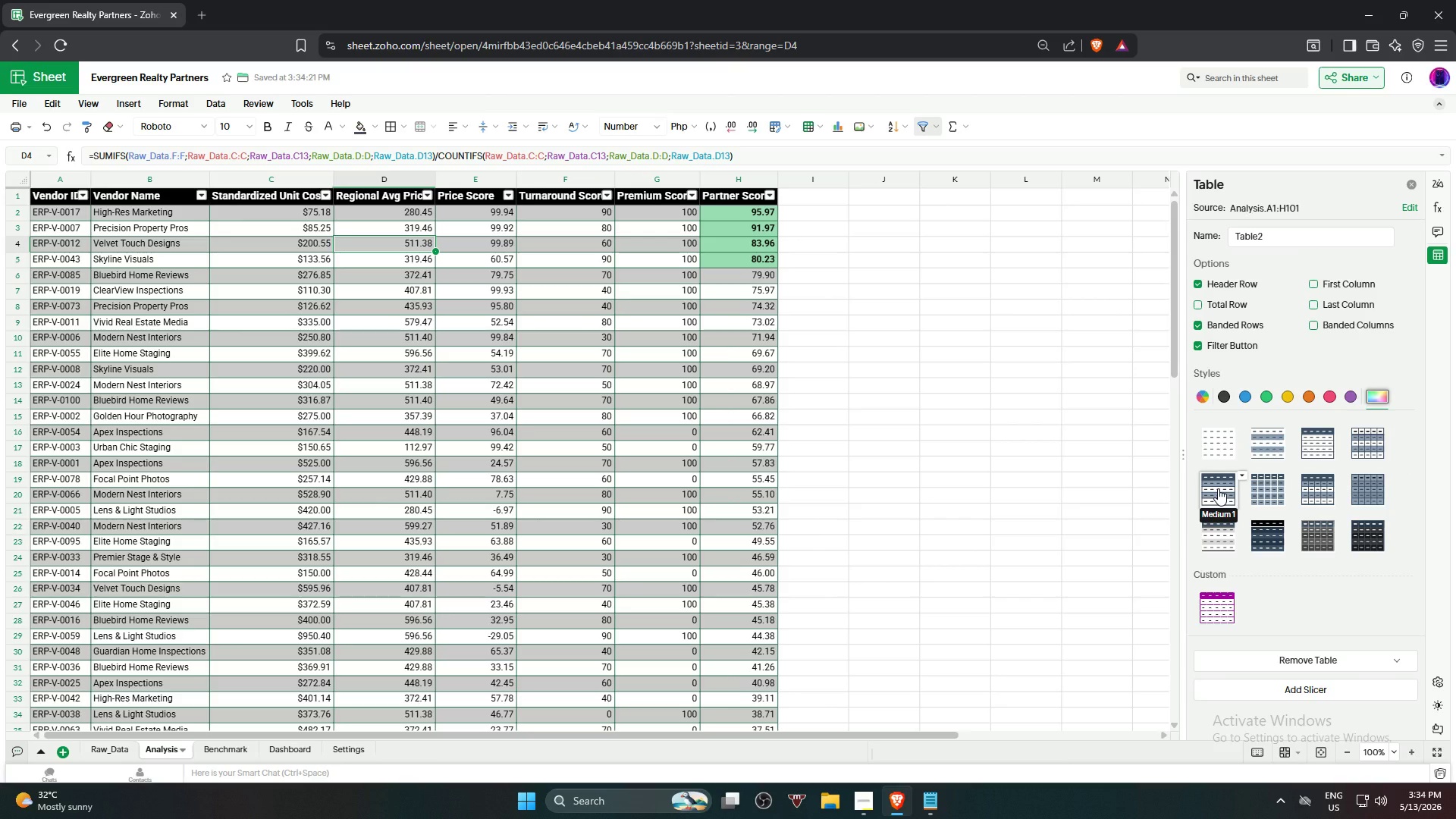 
left_click([1218, 488])
 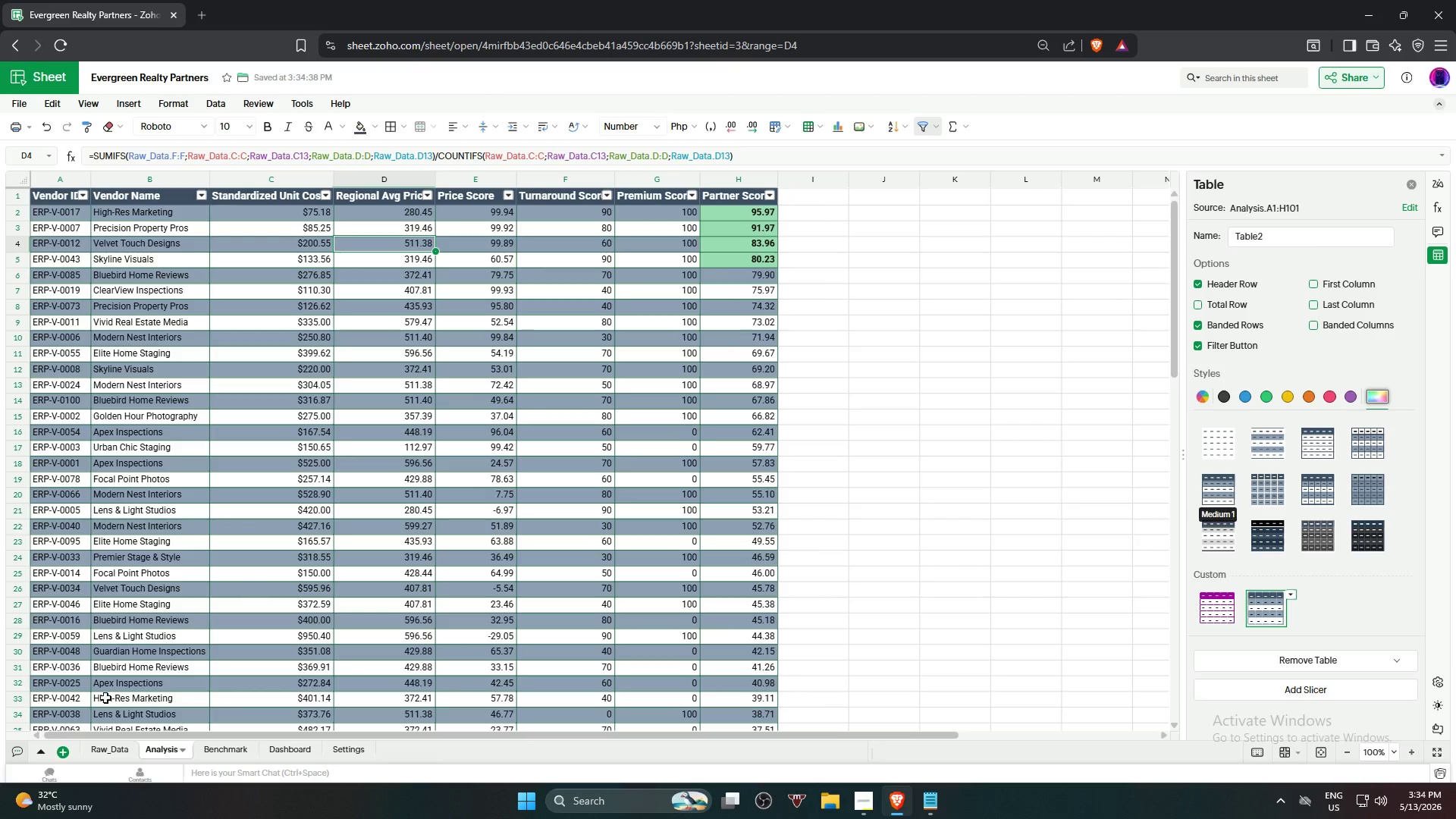 
left_click([108, 747])
 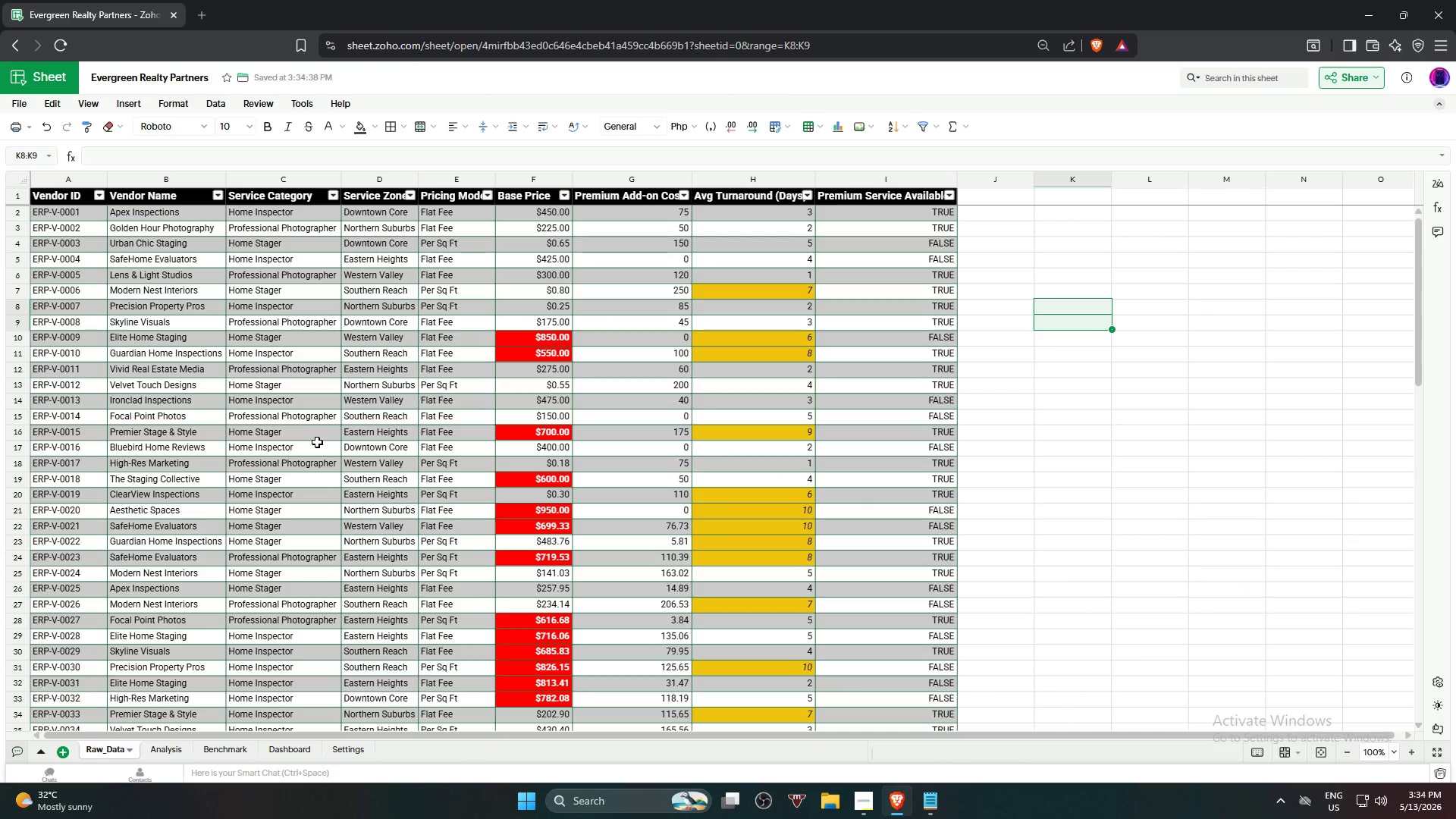 
left_click([298, 432])
 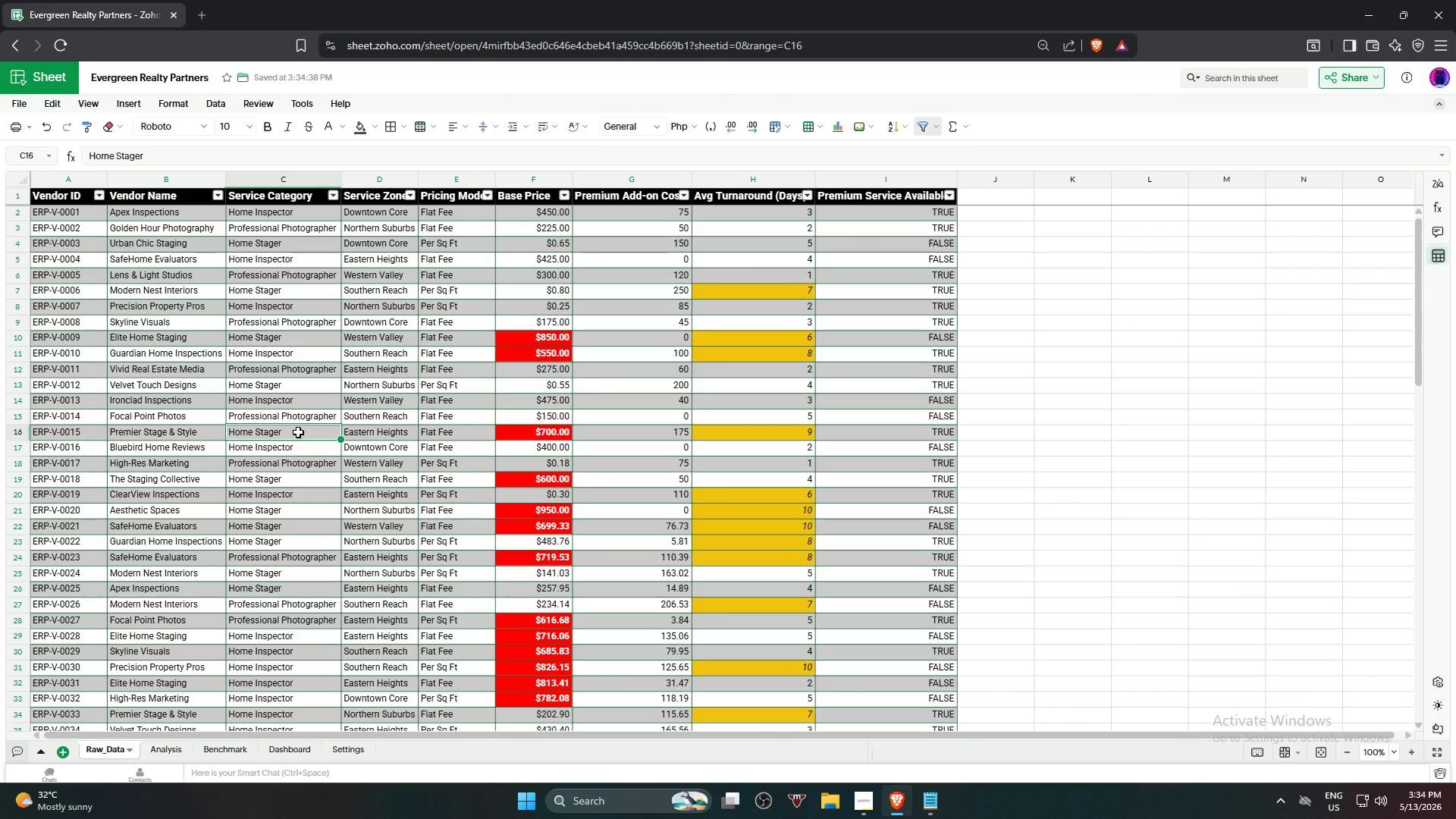 
right_click([298, 432])
 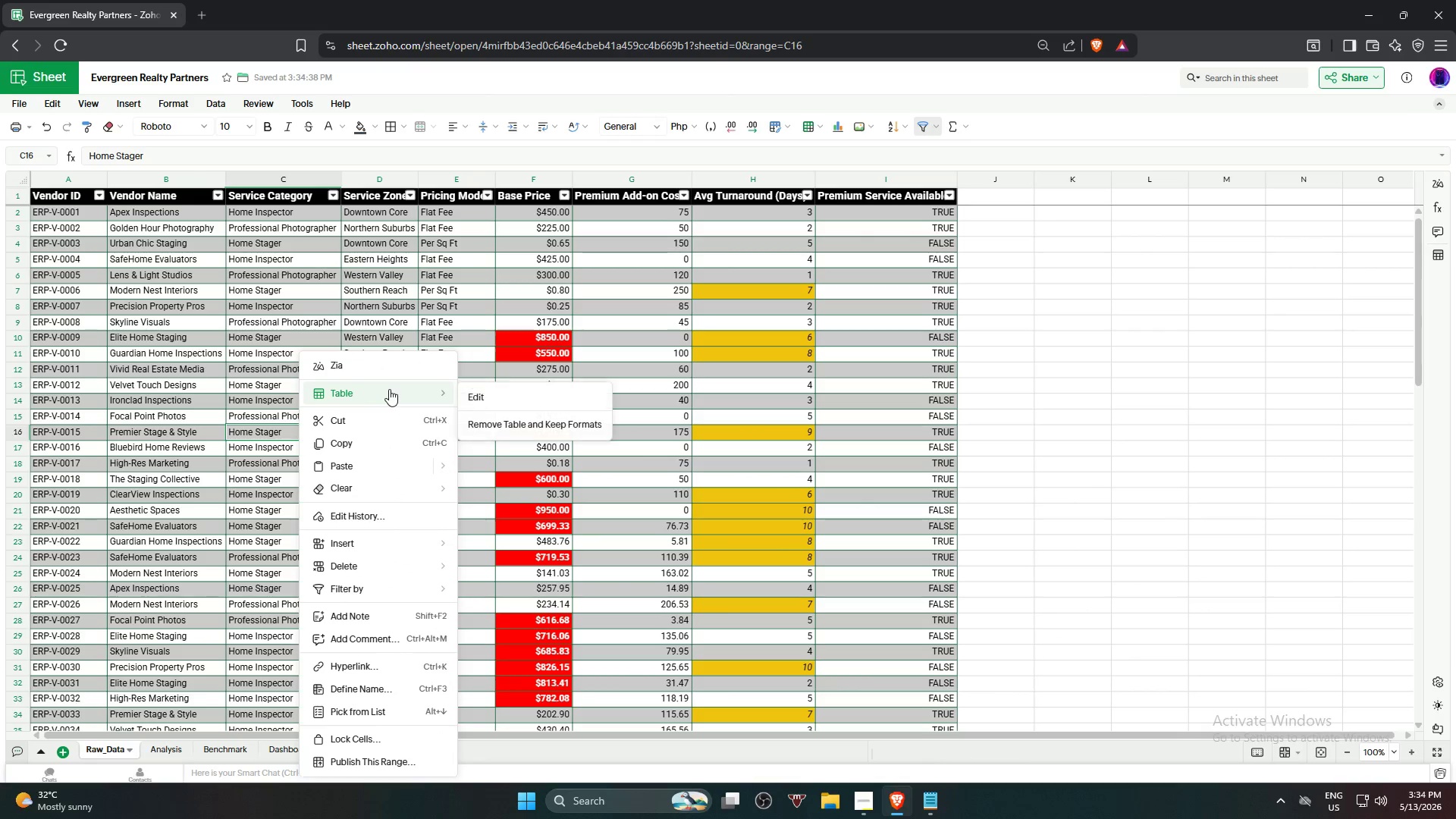 
left_click([485, 395])
 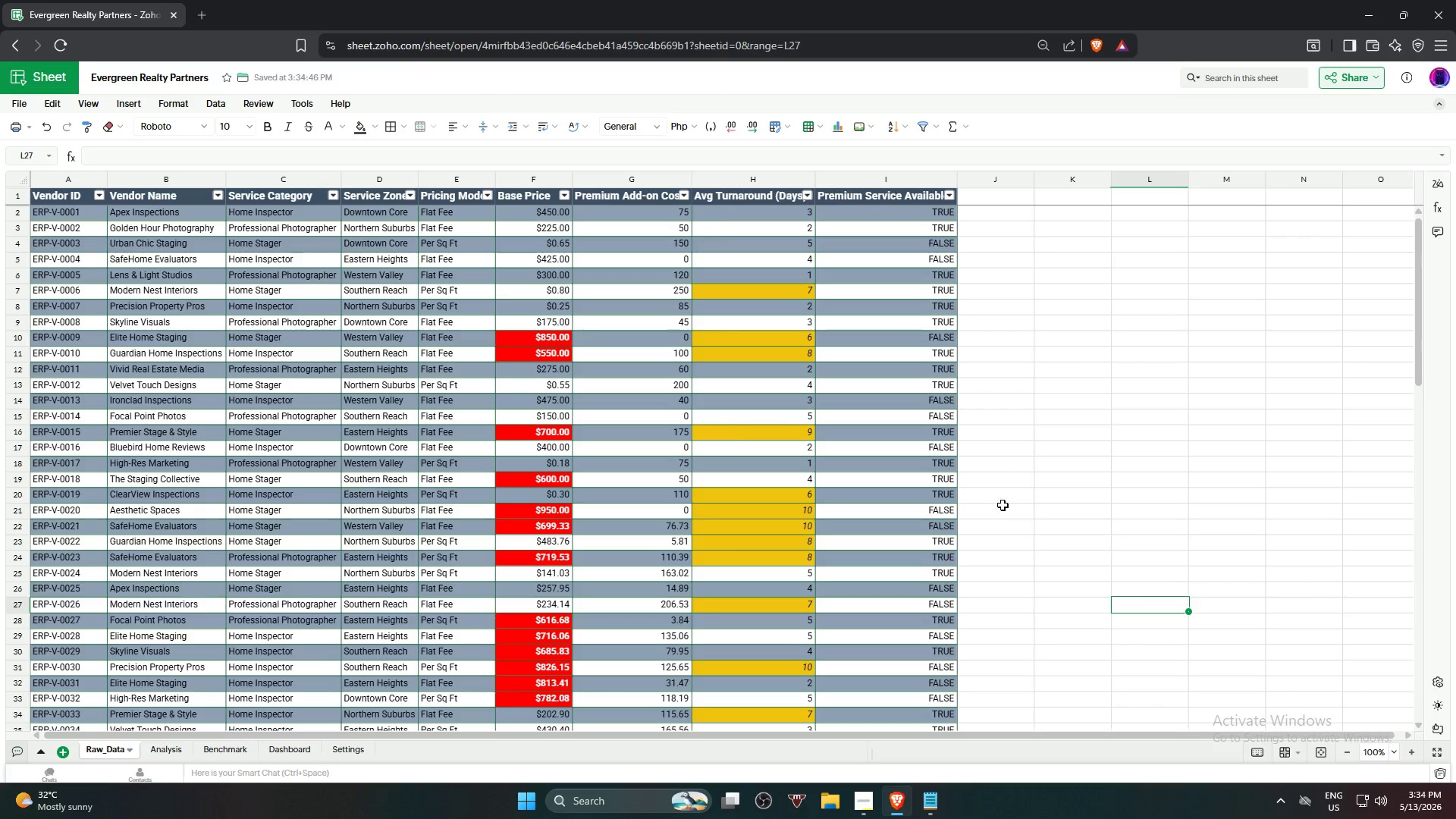 
wait(5.77)
 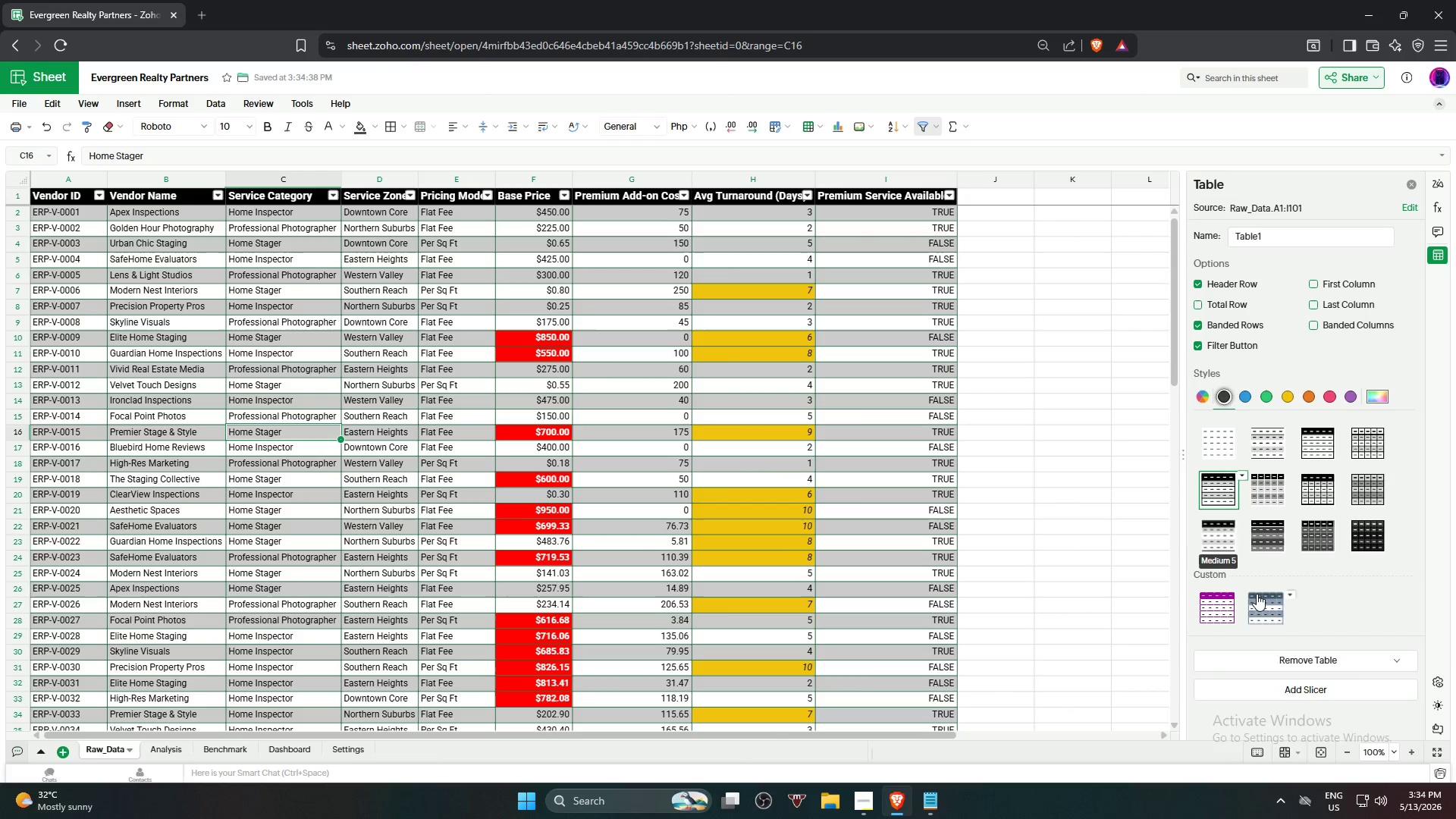 
left_click([287, 755])
 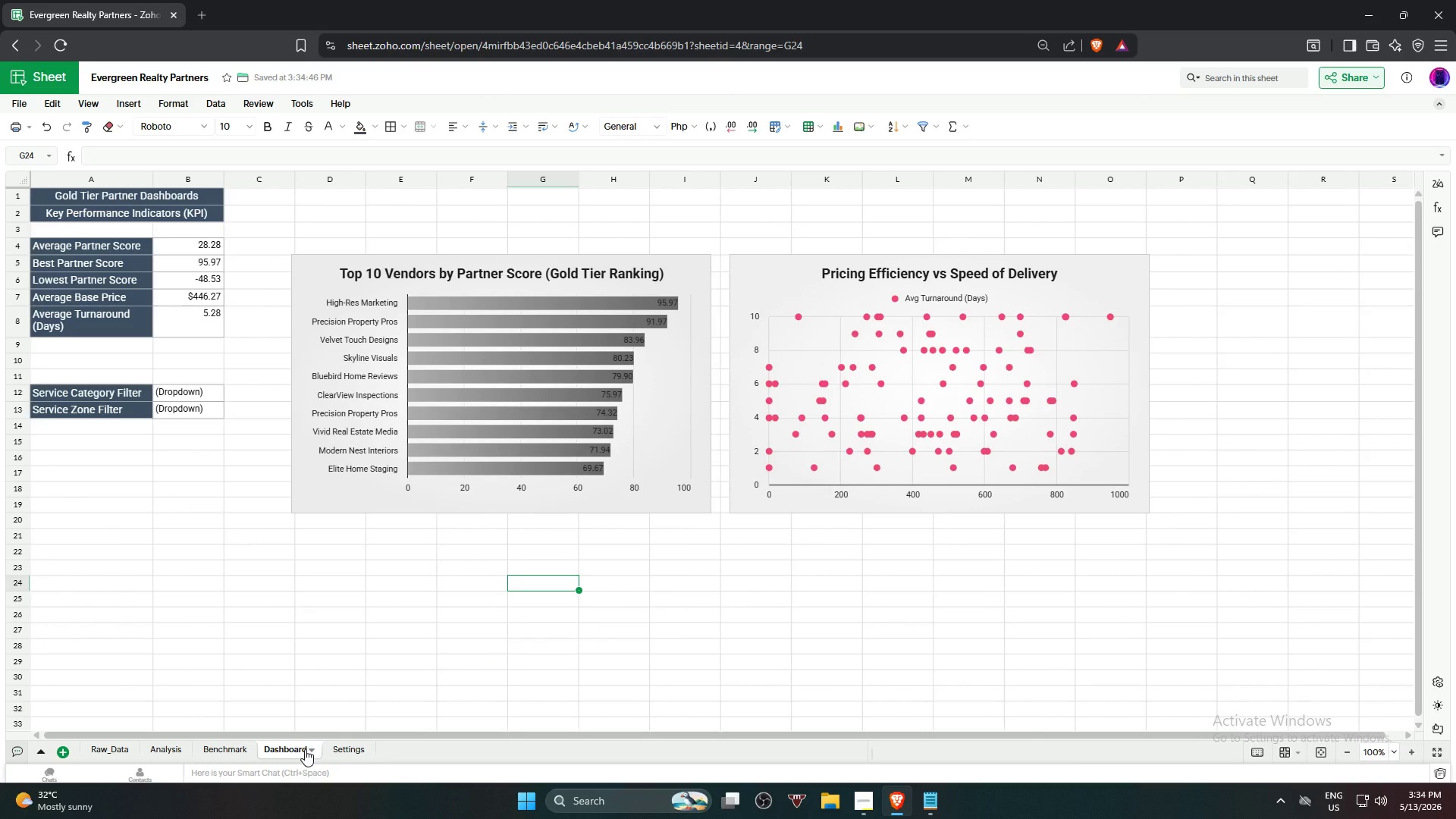 
left_click([344, 747])
 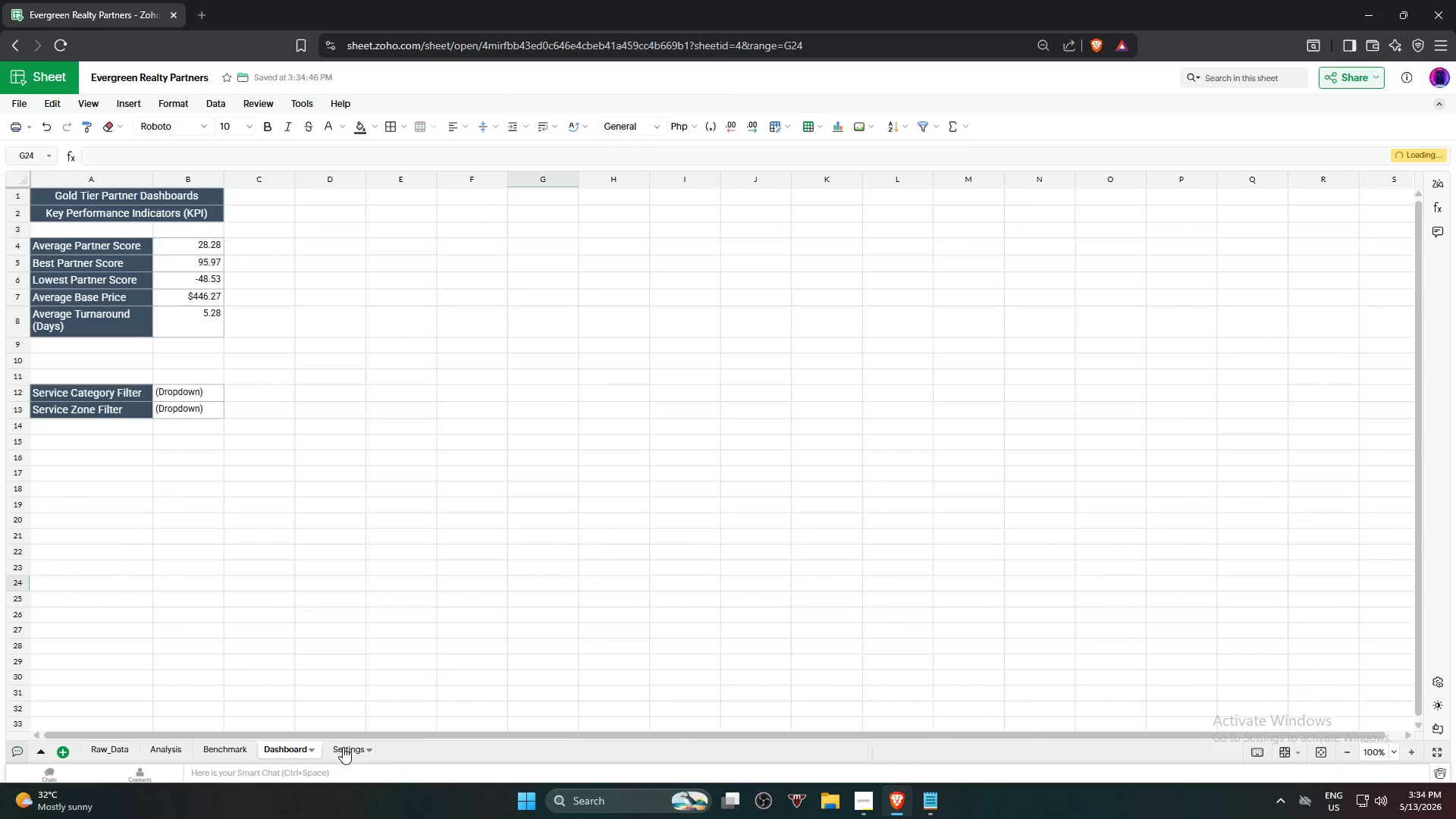 
left_click([340, 747])
 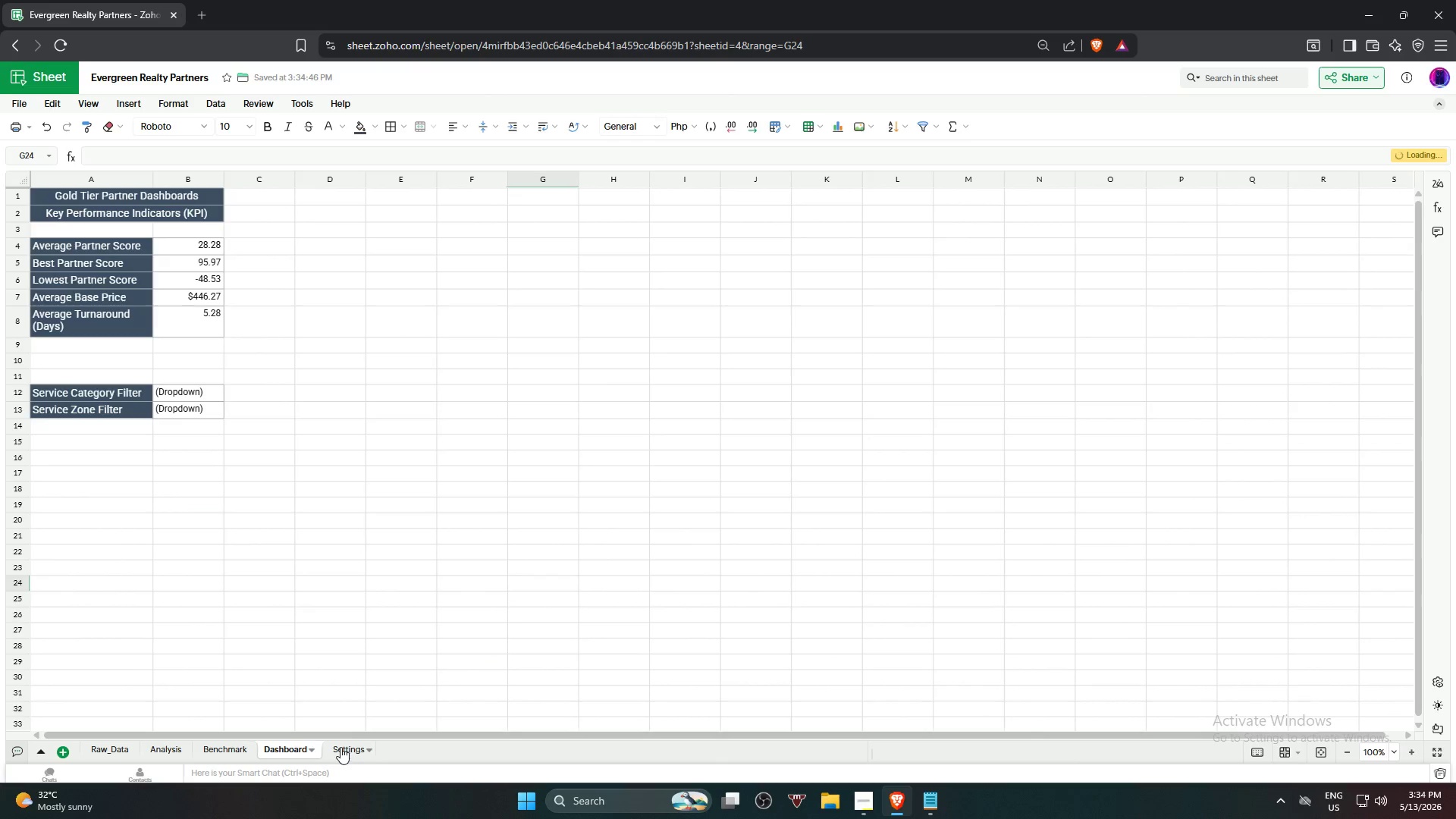 
left_click([350, 749])
 